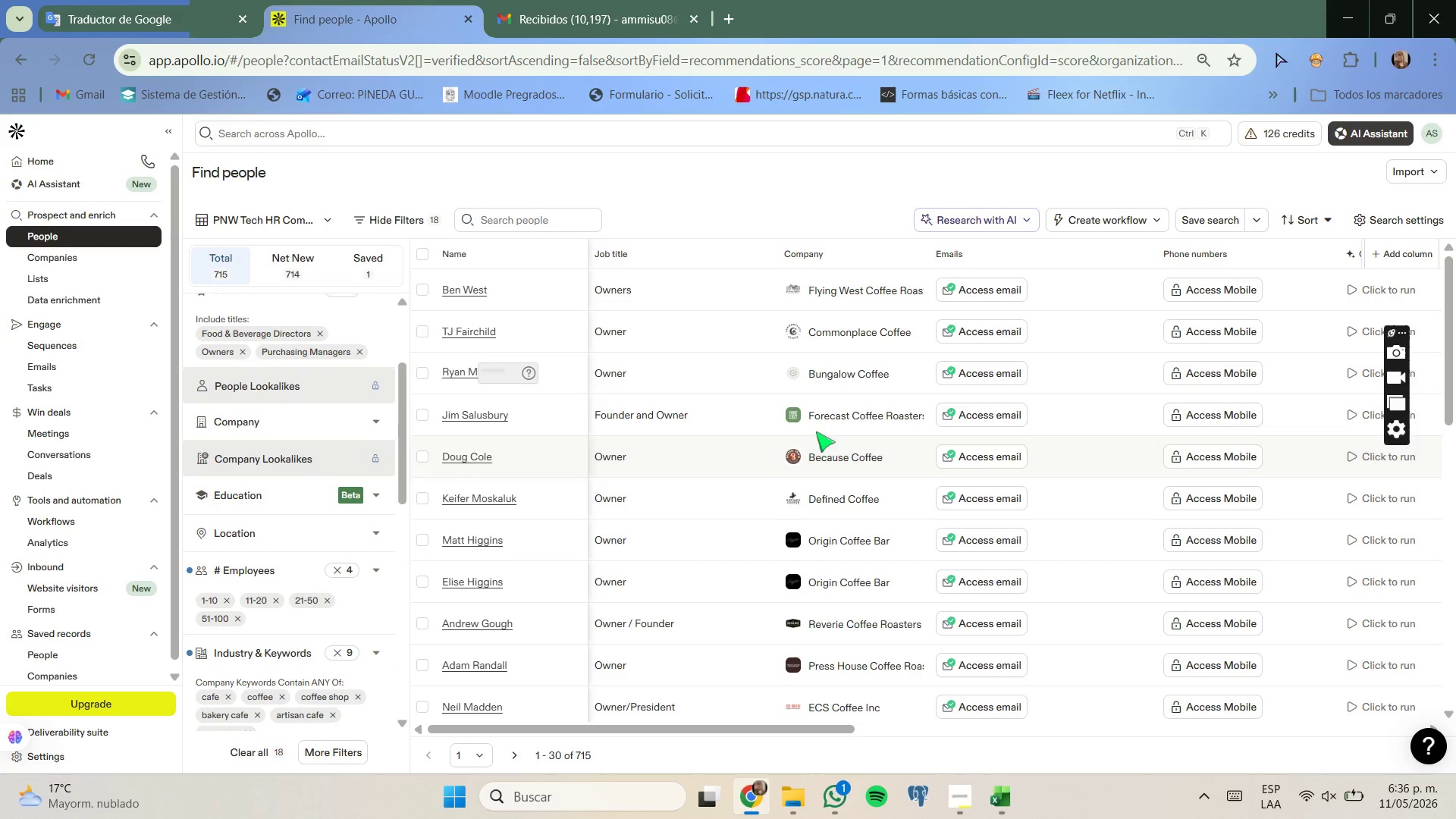 
scroll: coordinate [925, 481], scroll_direction: down, amount: 1.0
 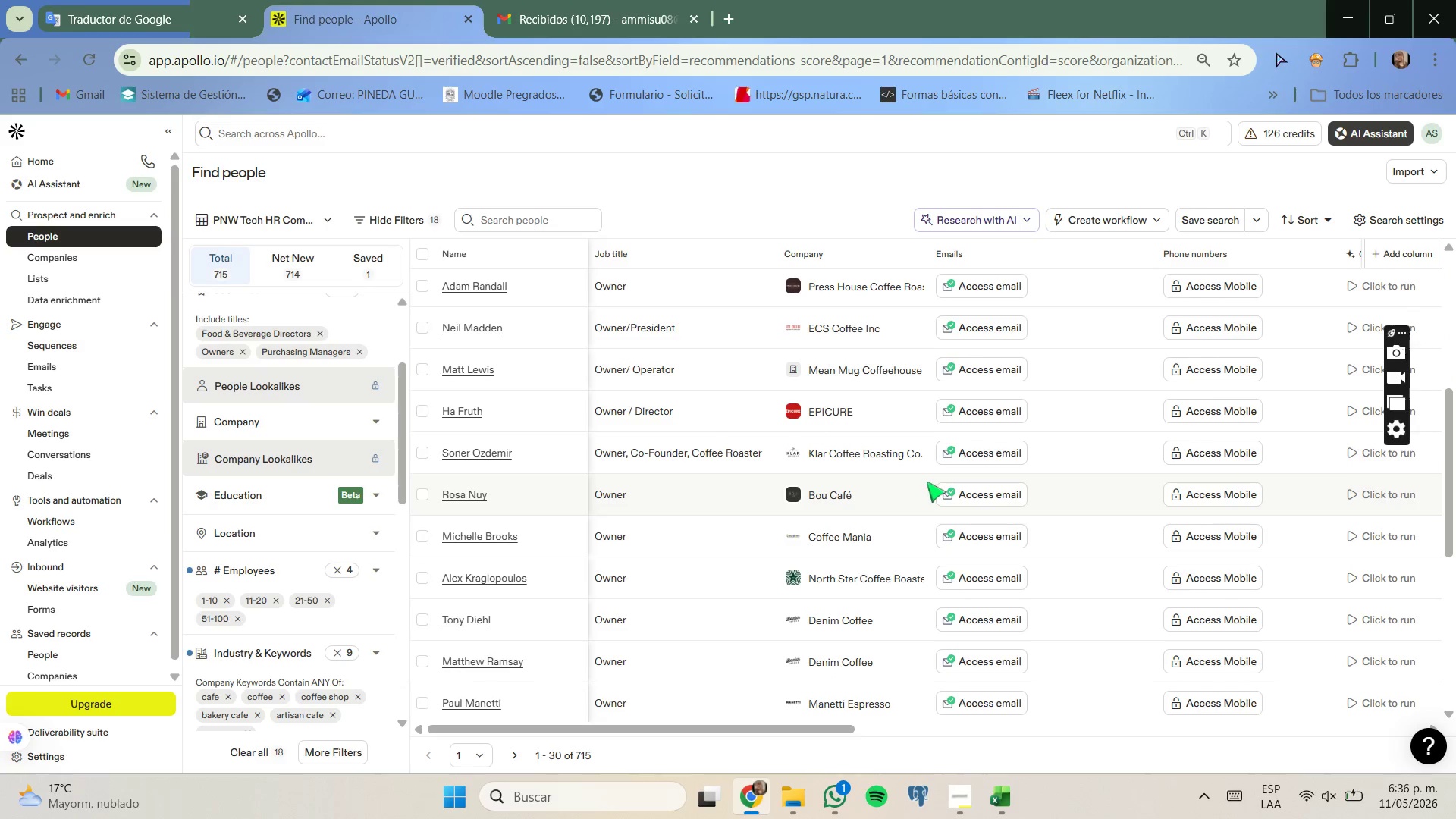 
scroll: coordinate [927, 482], scroll_direction: up, amount: 7.0
 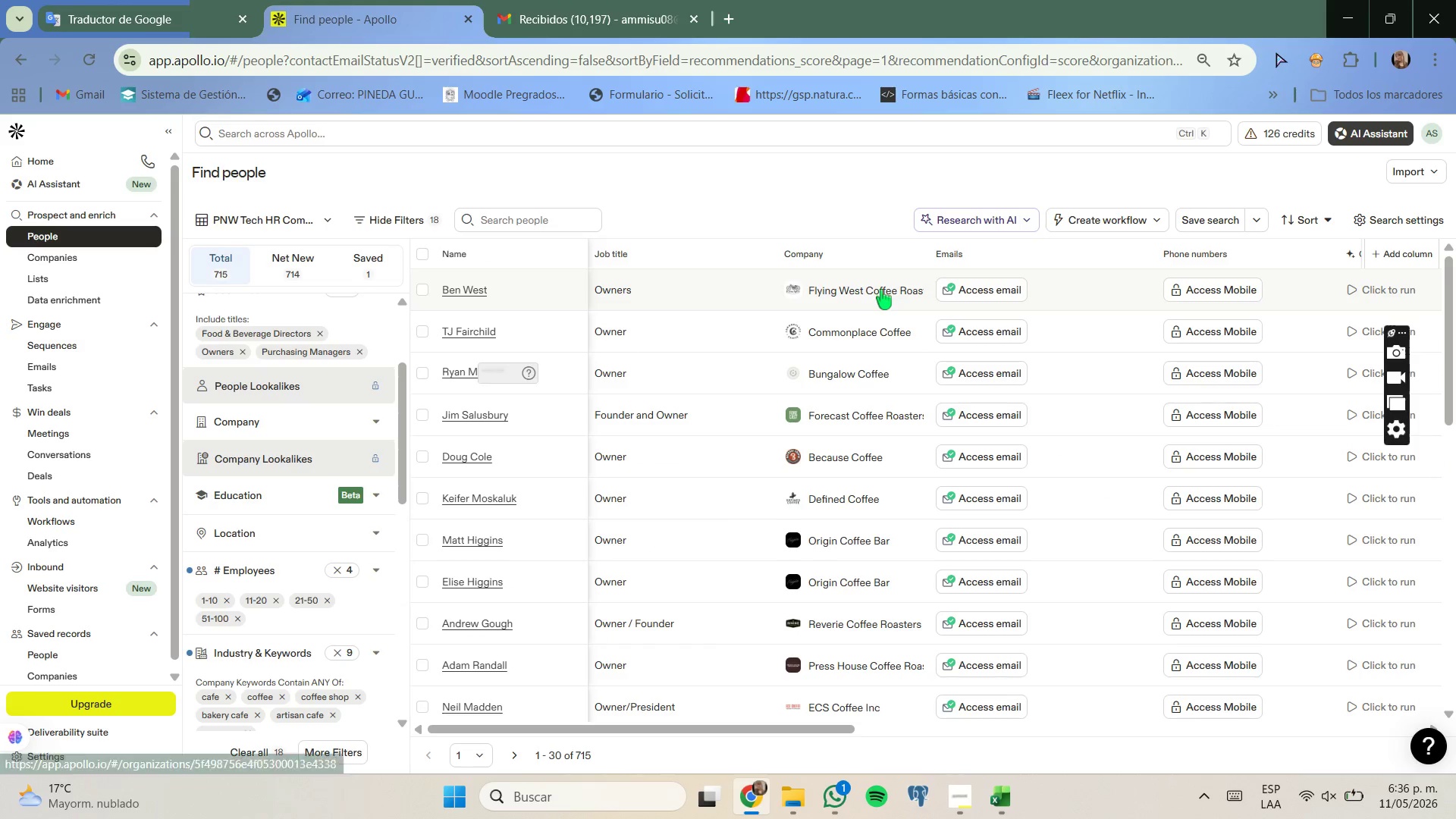 
right_click([879, 290])
 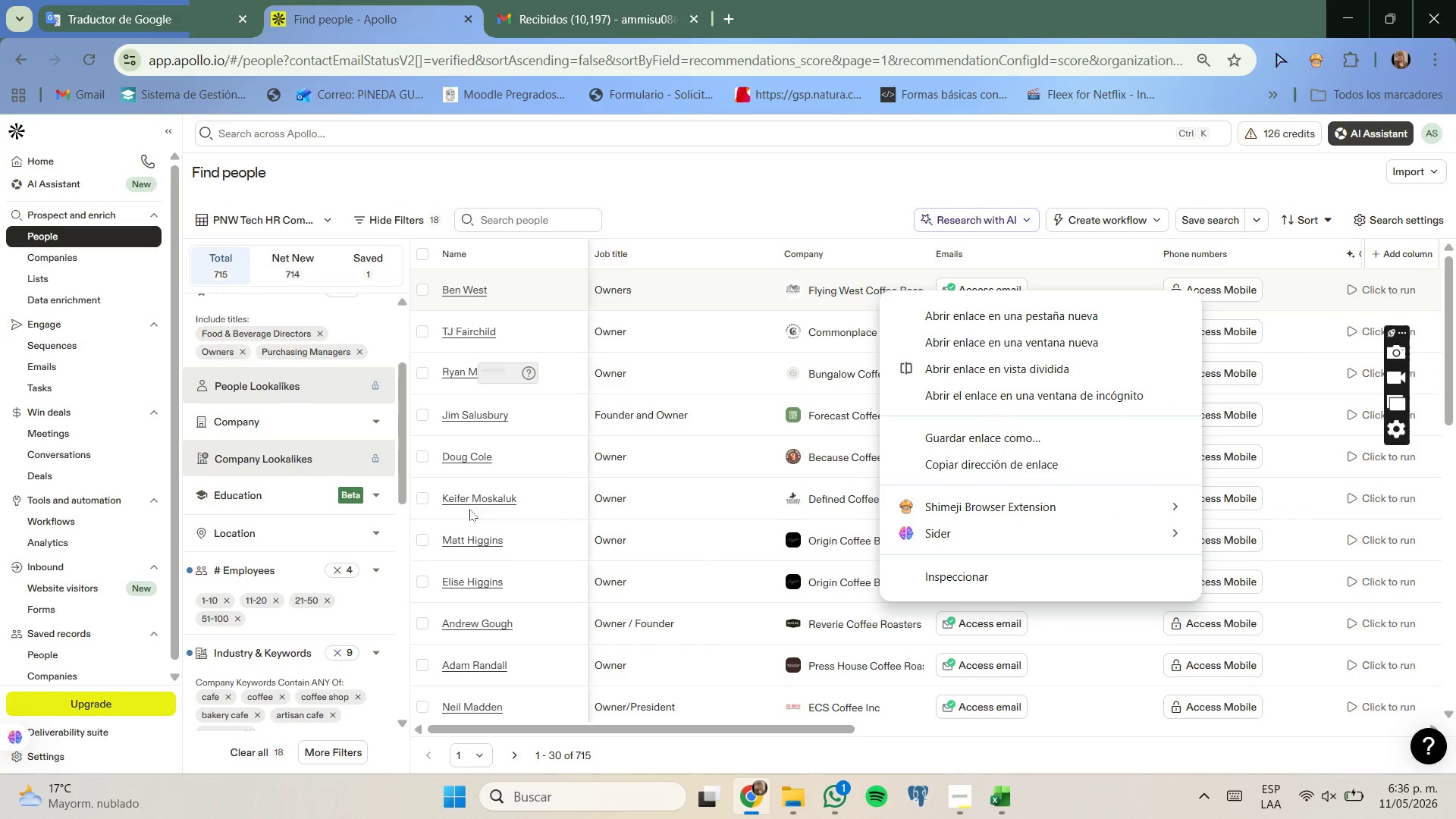 
left_click([374, 526])
 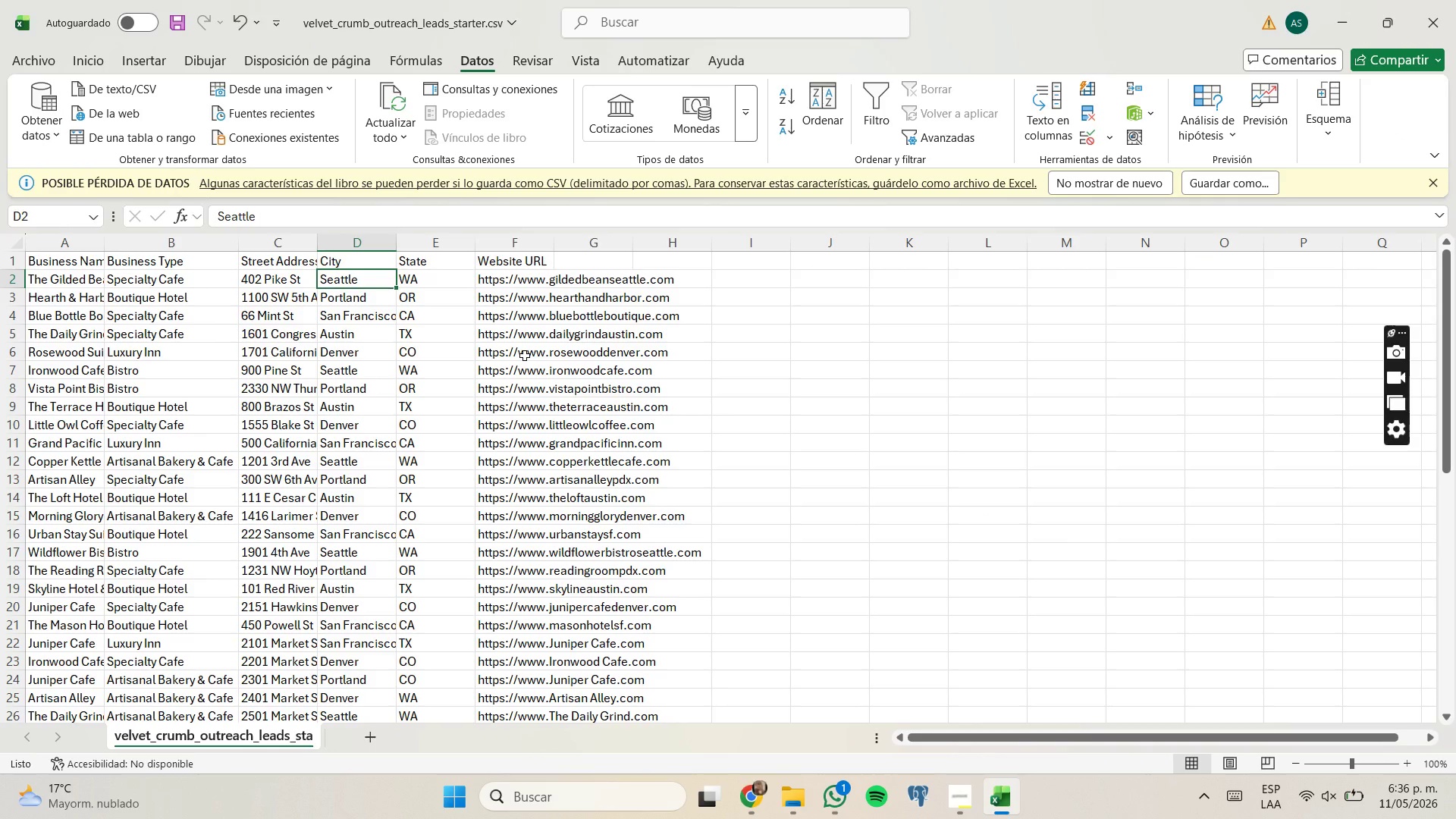 
wait(10.16)
 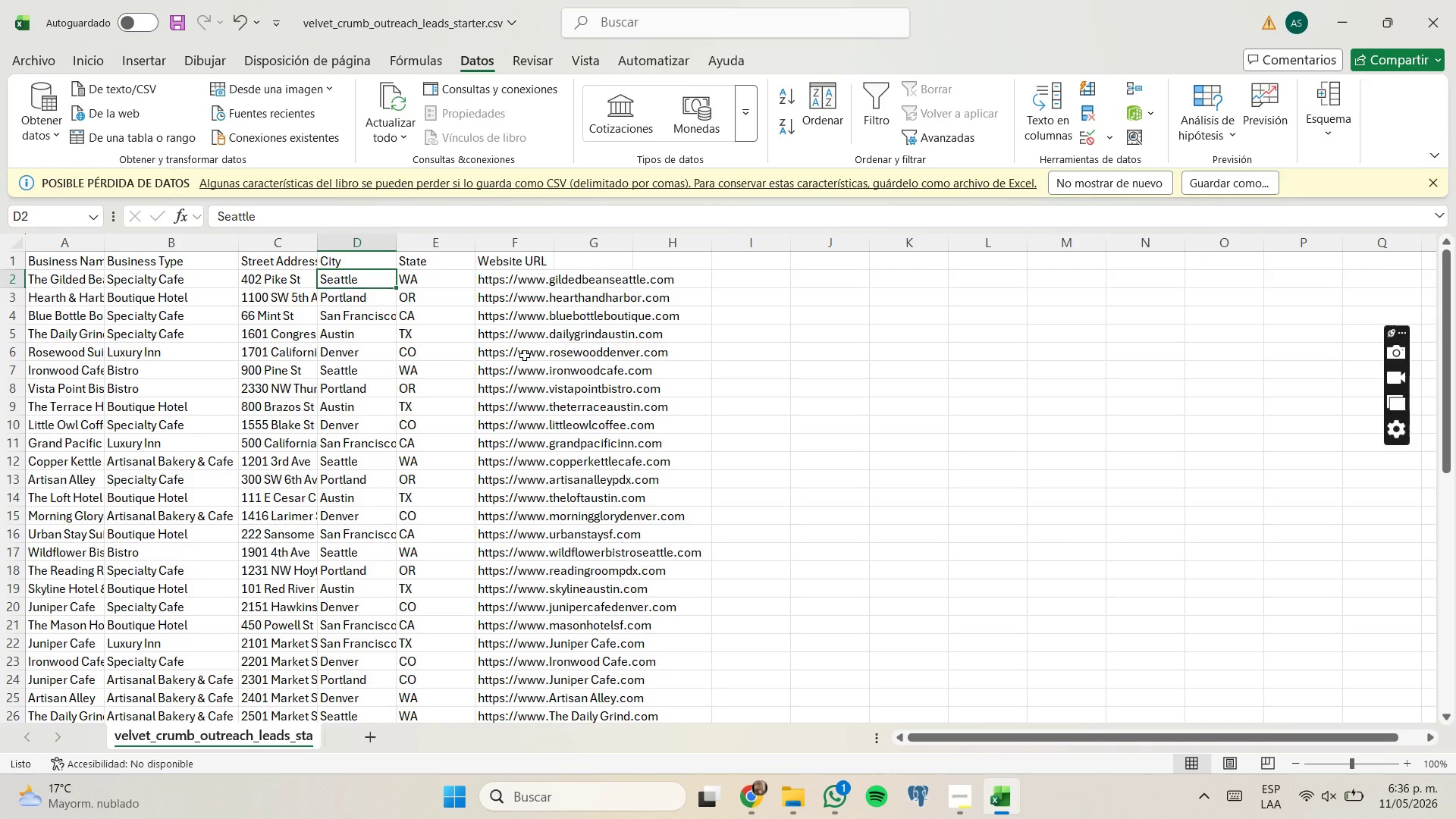 
left_click([754, 781])
 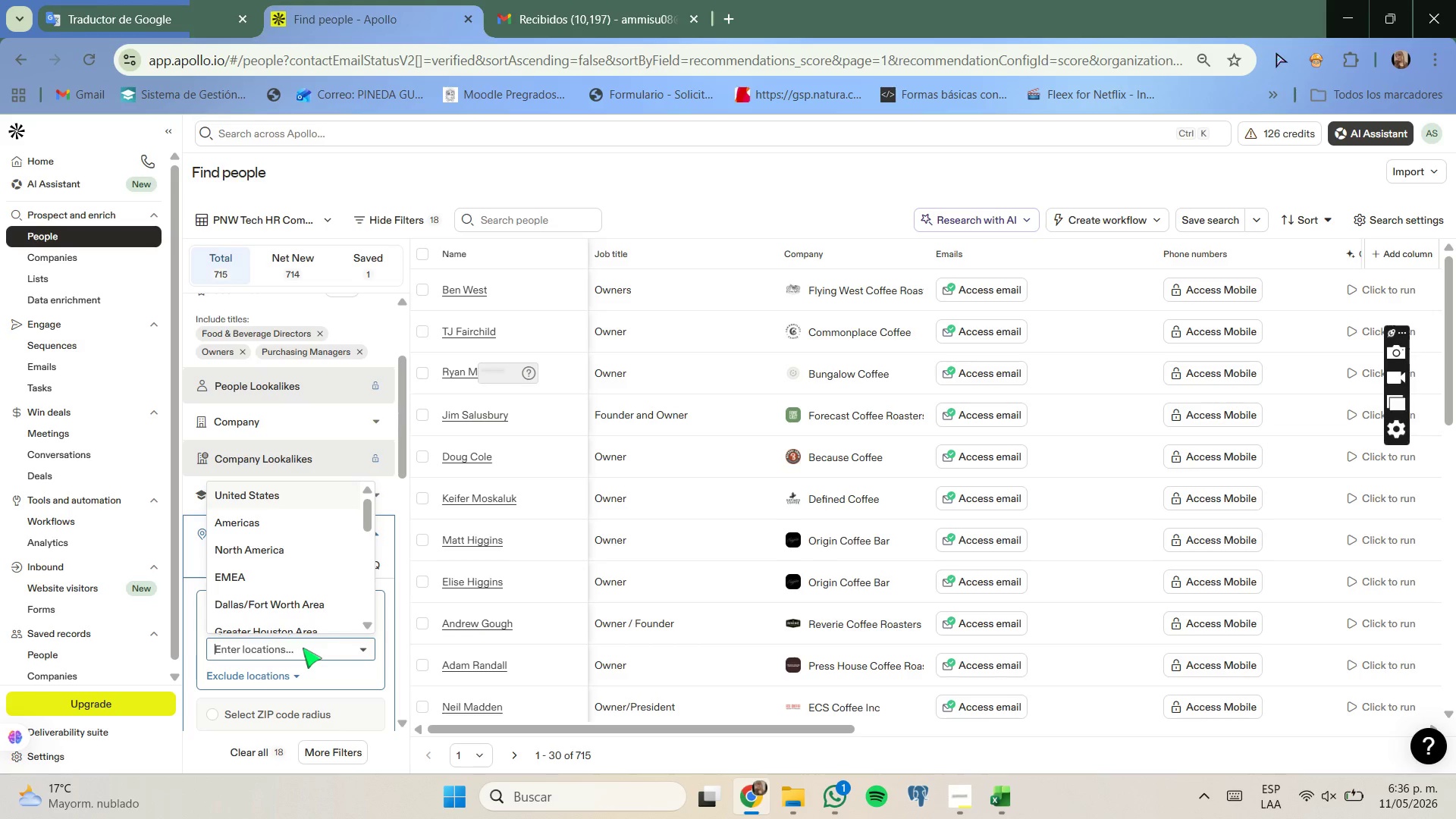 
type(settl)
 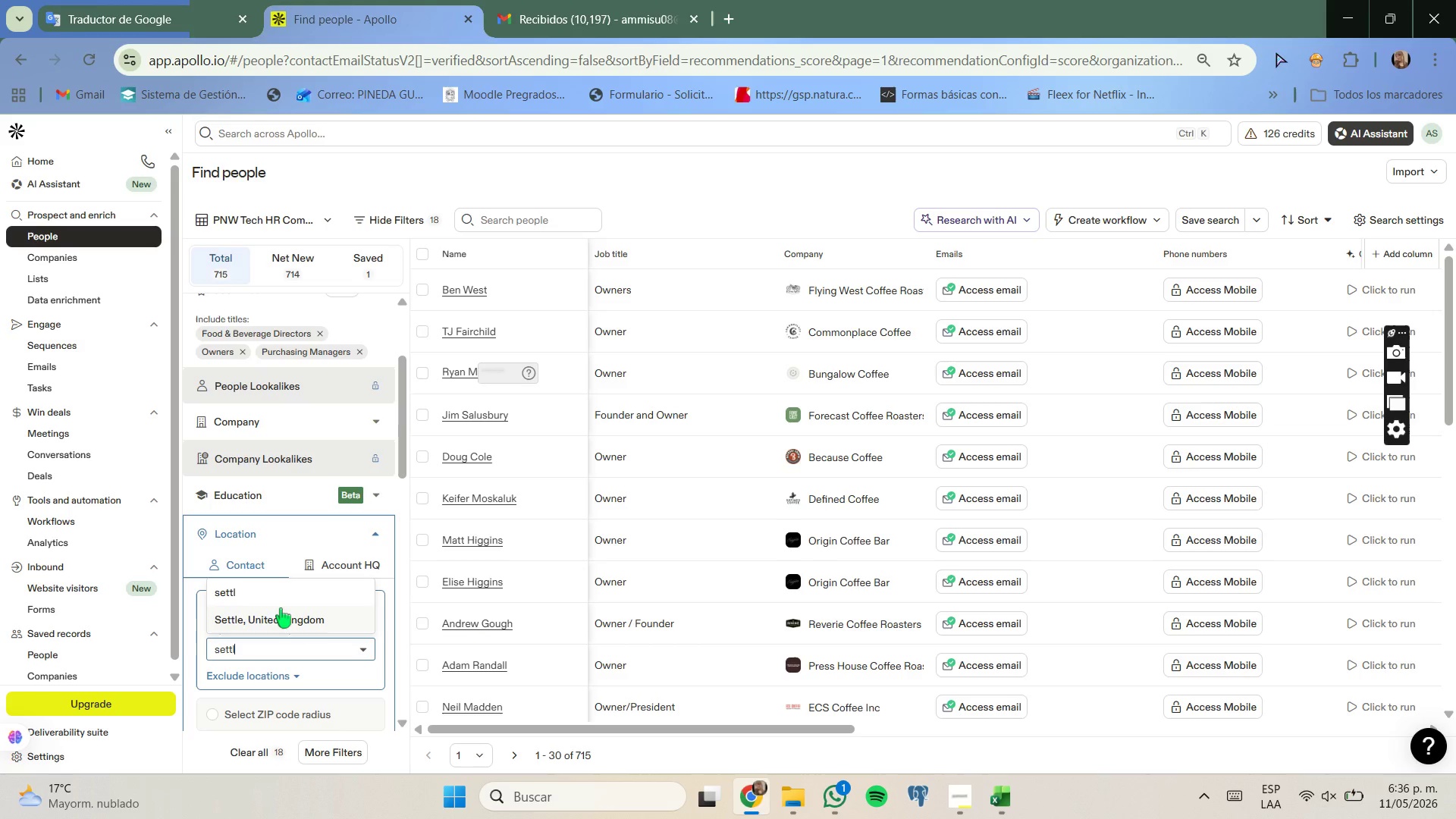 
key(Backspace)
key(Backspace)
key(Backspace)
type(att)
 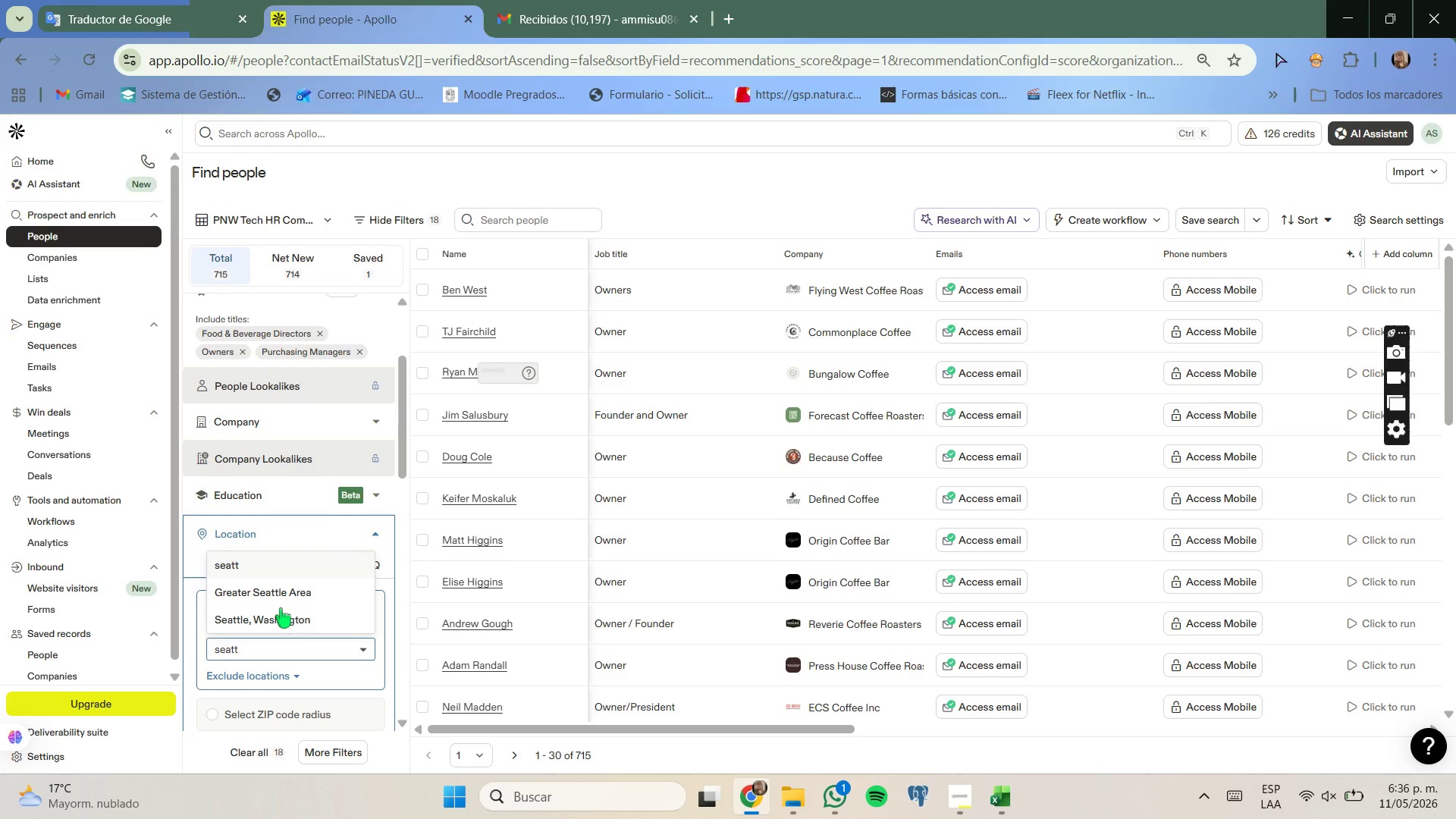 
left_click([306, 616])
 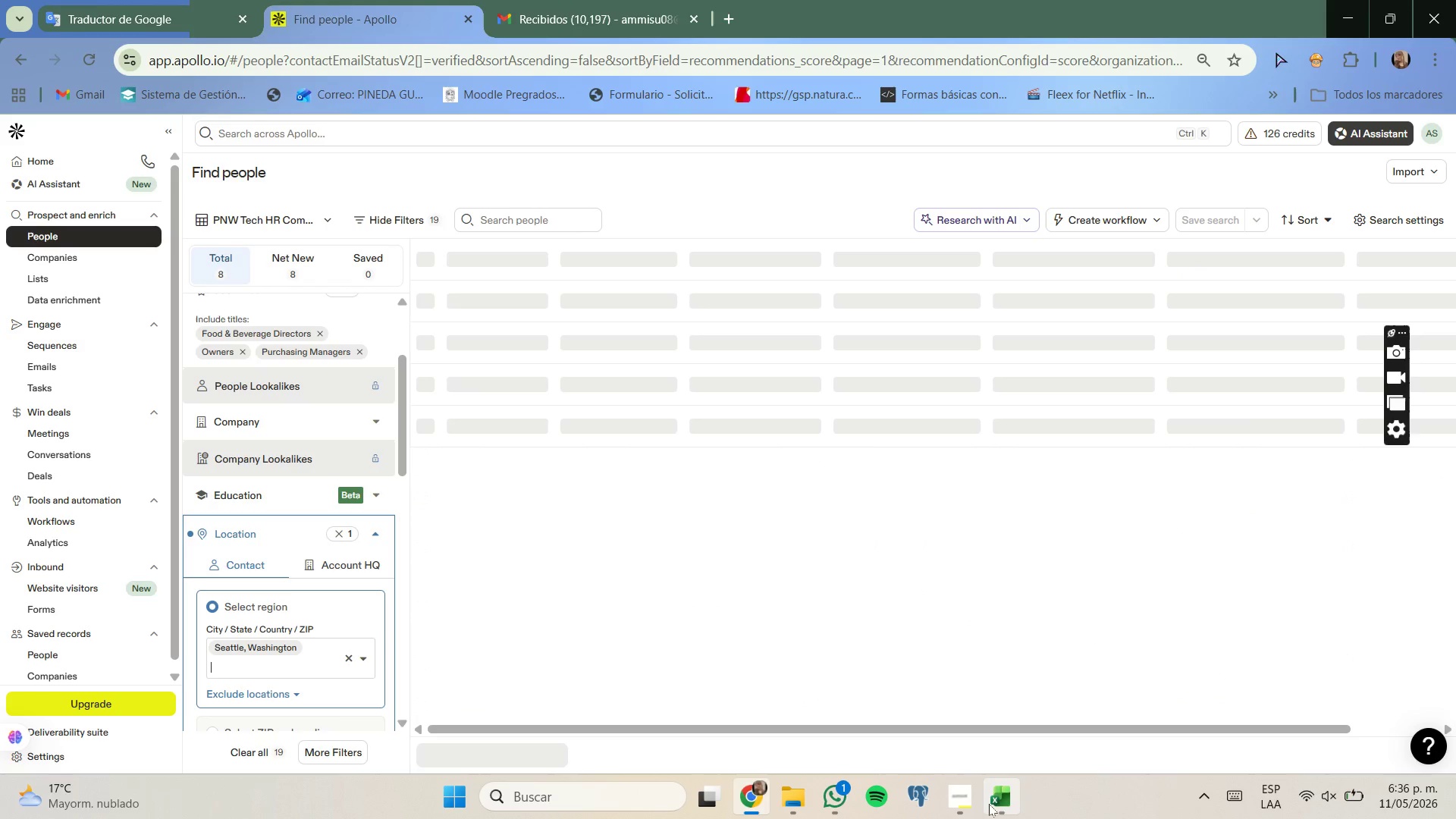 
left_click([990, 804])
 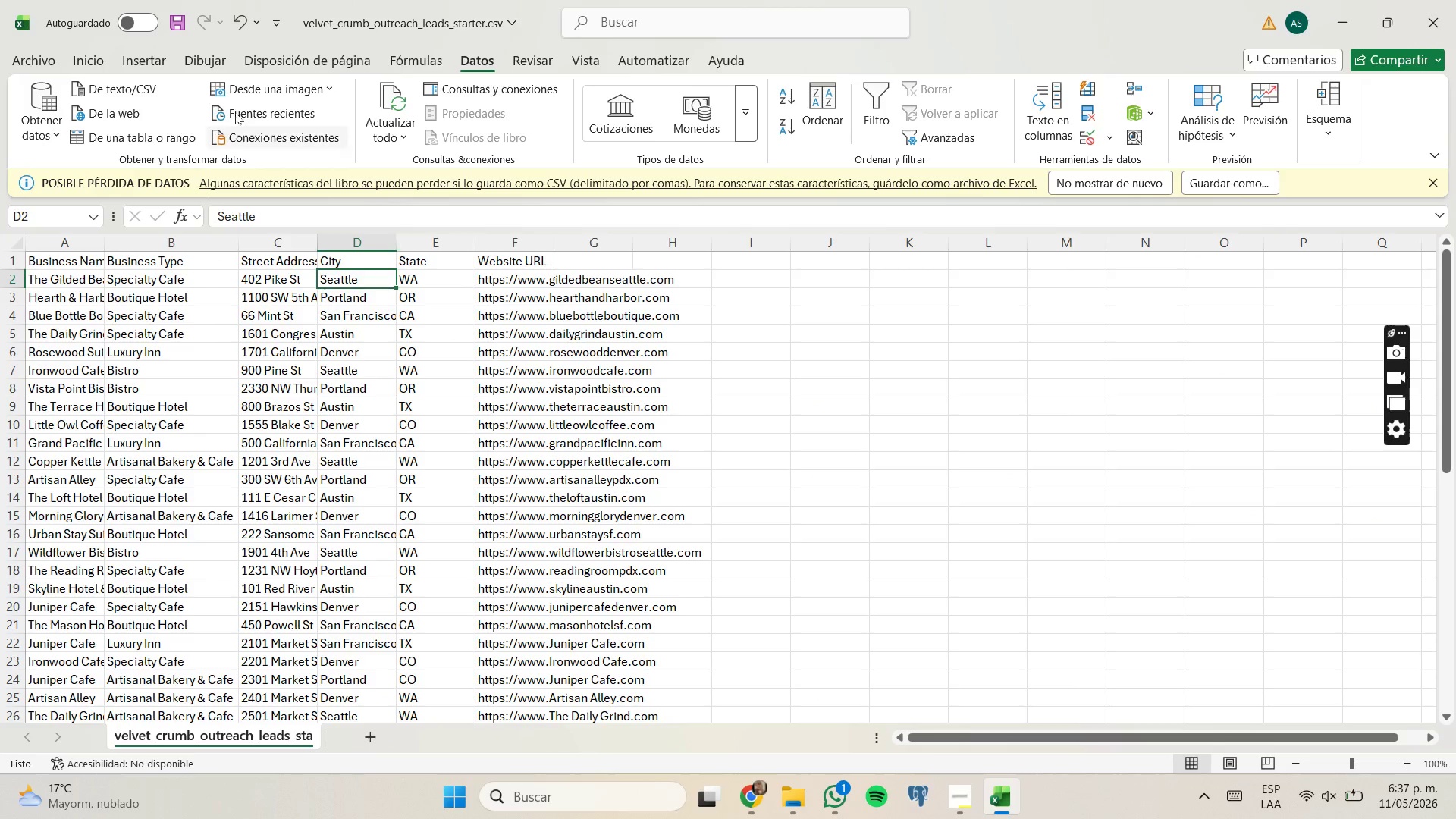 
left_click([86, 58])
 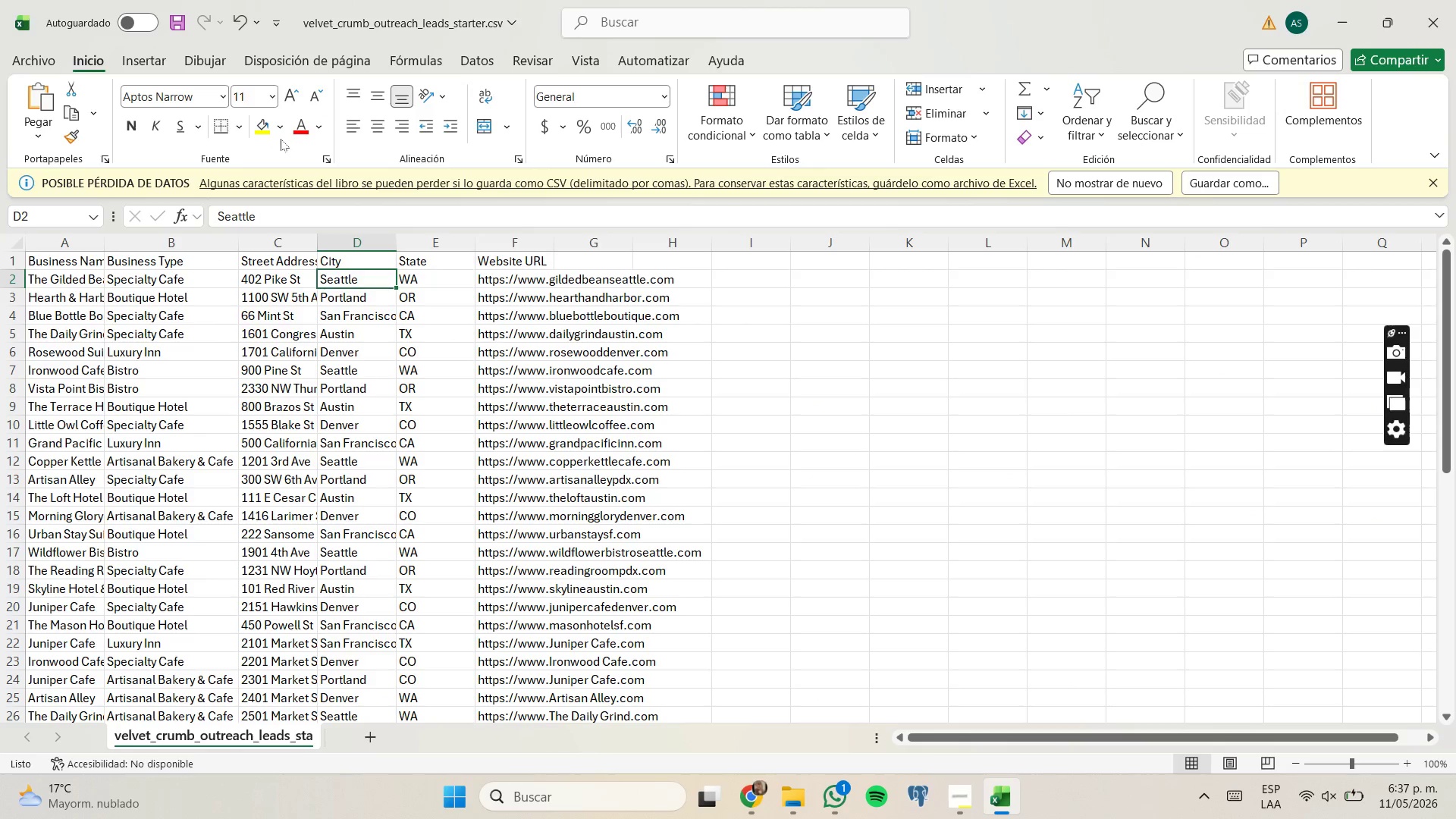 
left_click([268, 131])
 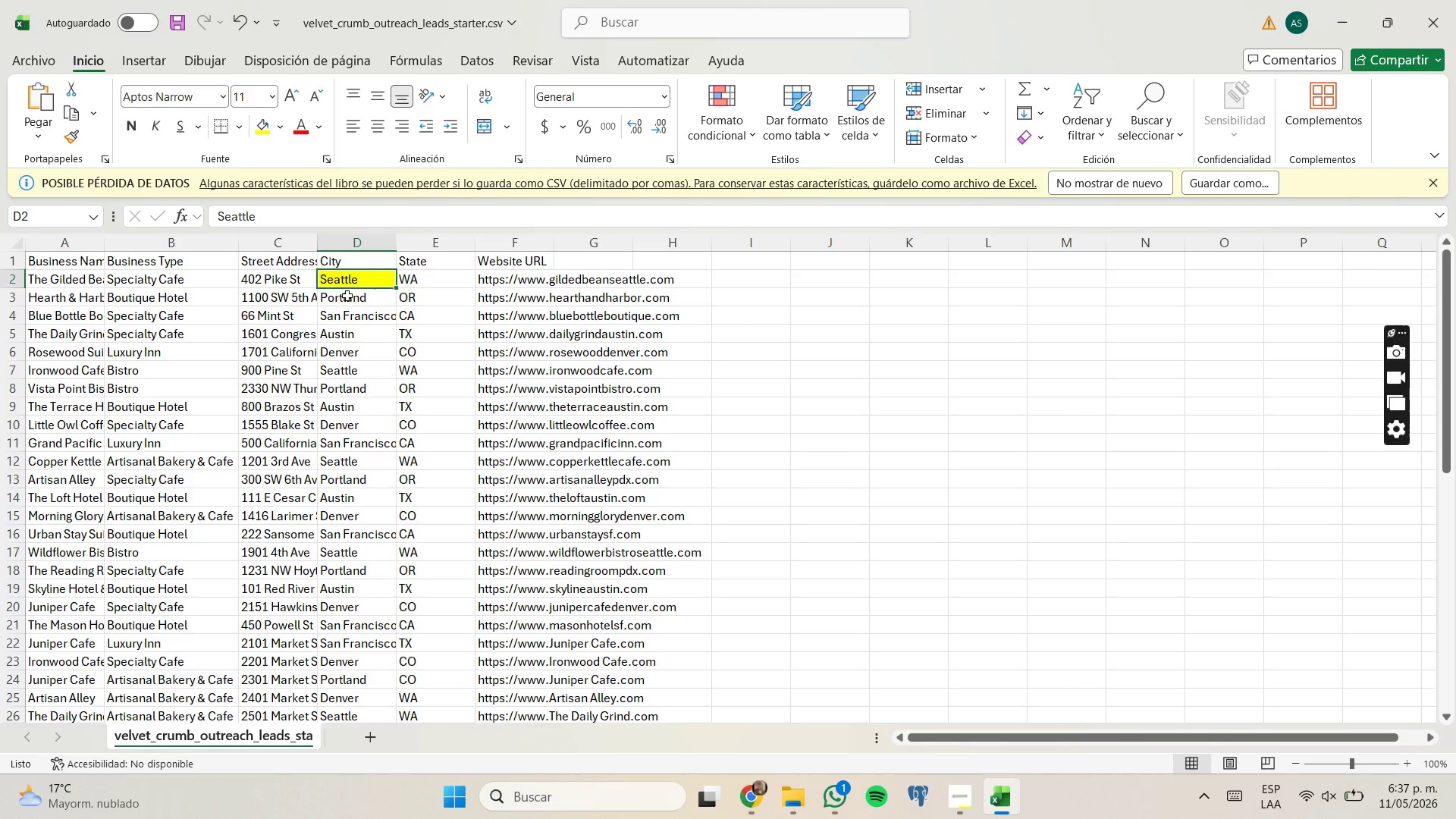 
left_click([348, 296])
 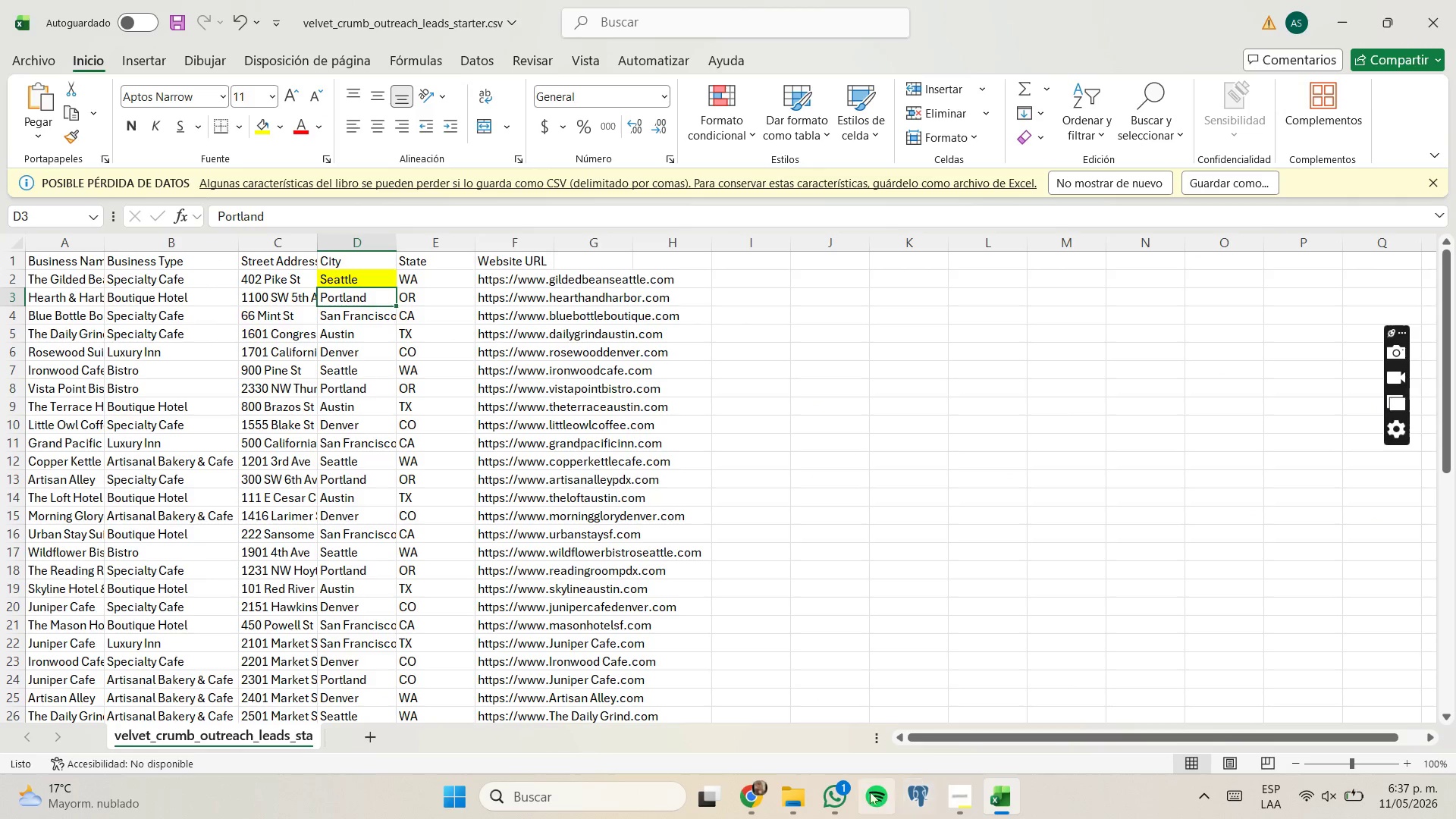 
left_click([848, 790])
 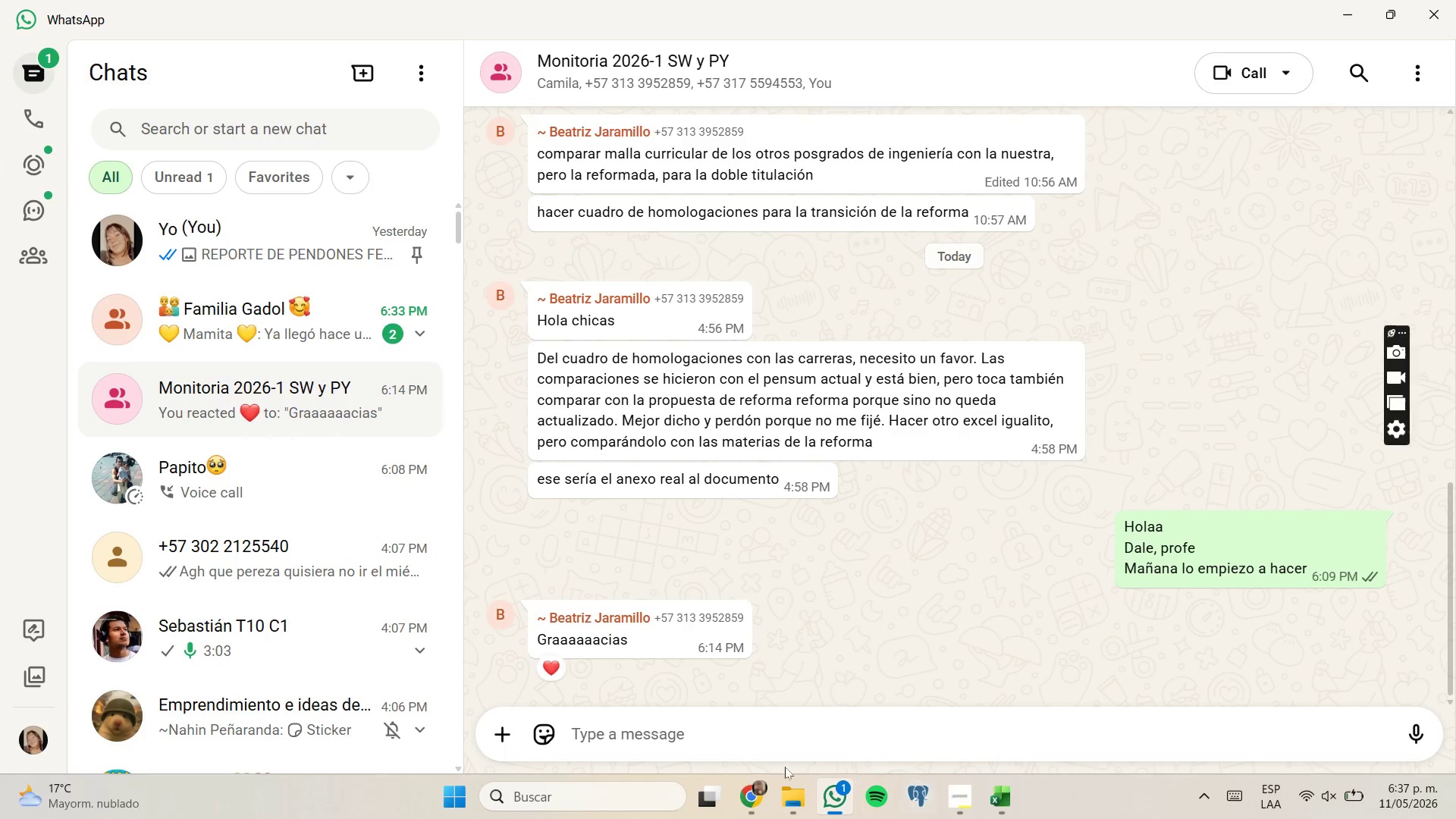 
left_click([766, 780])
 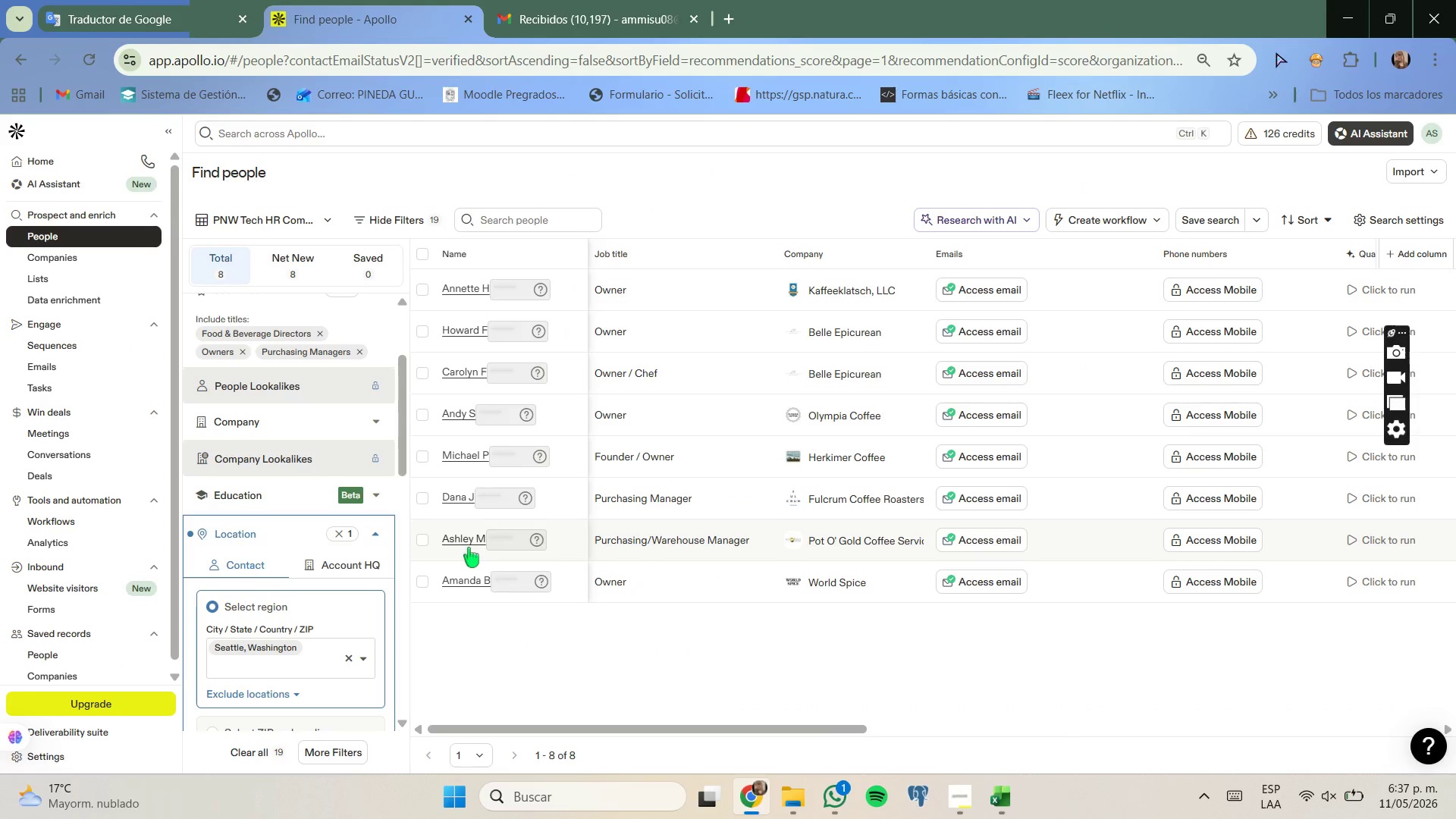 
type(portla)
 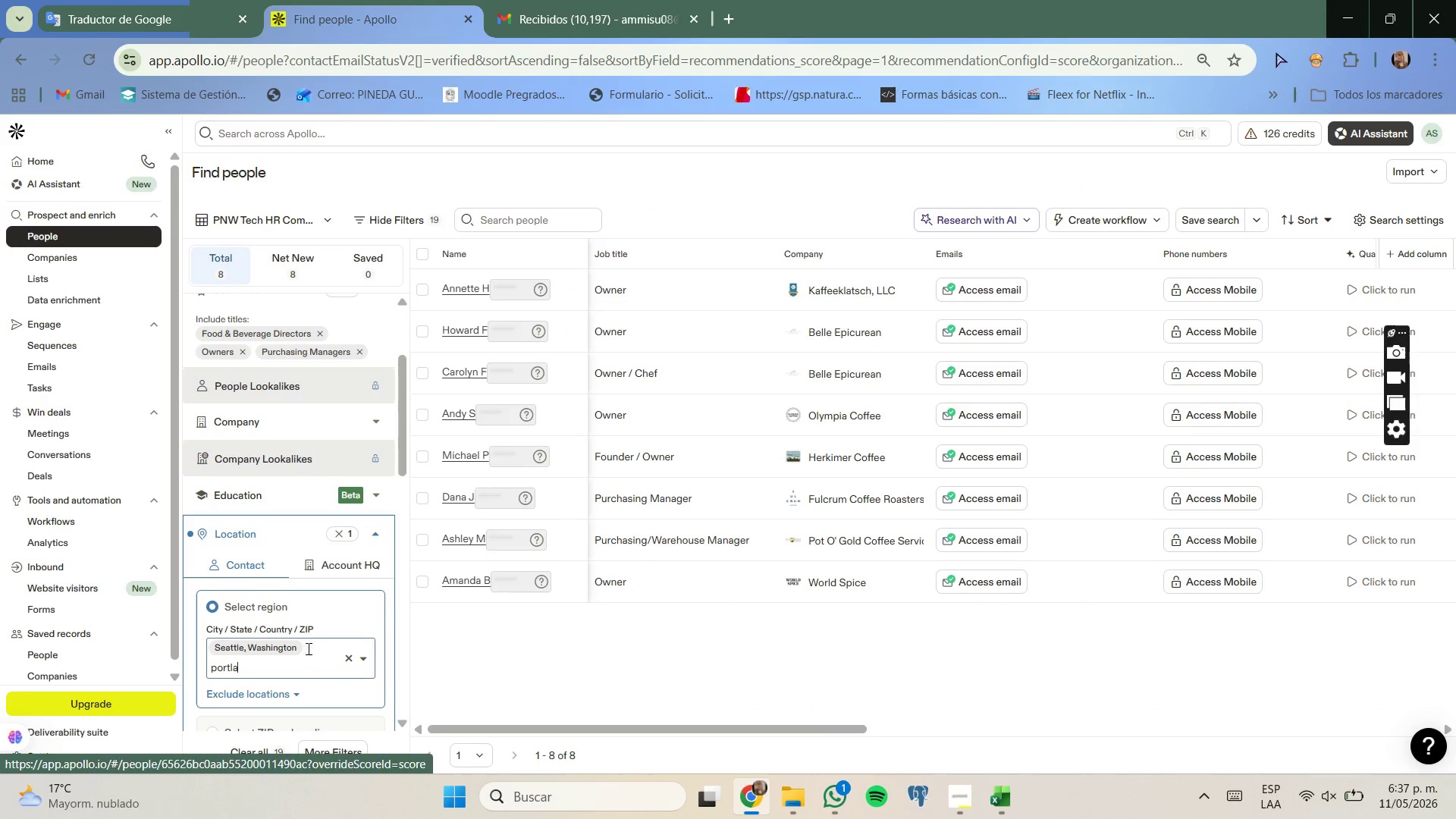 
key(Backspace)
 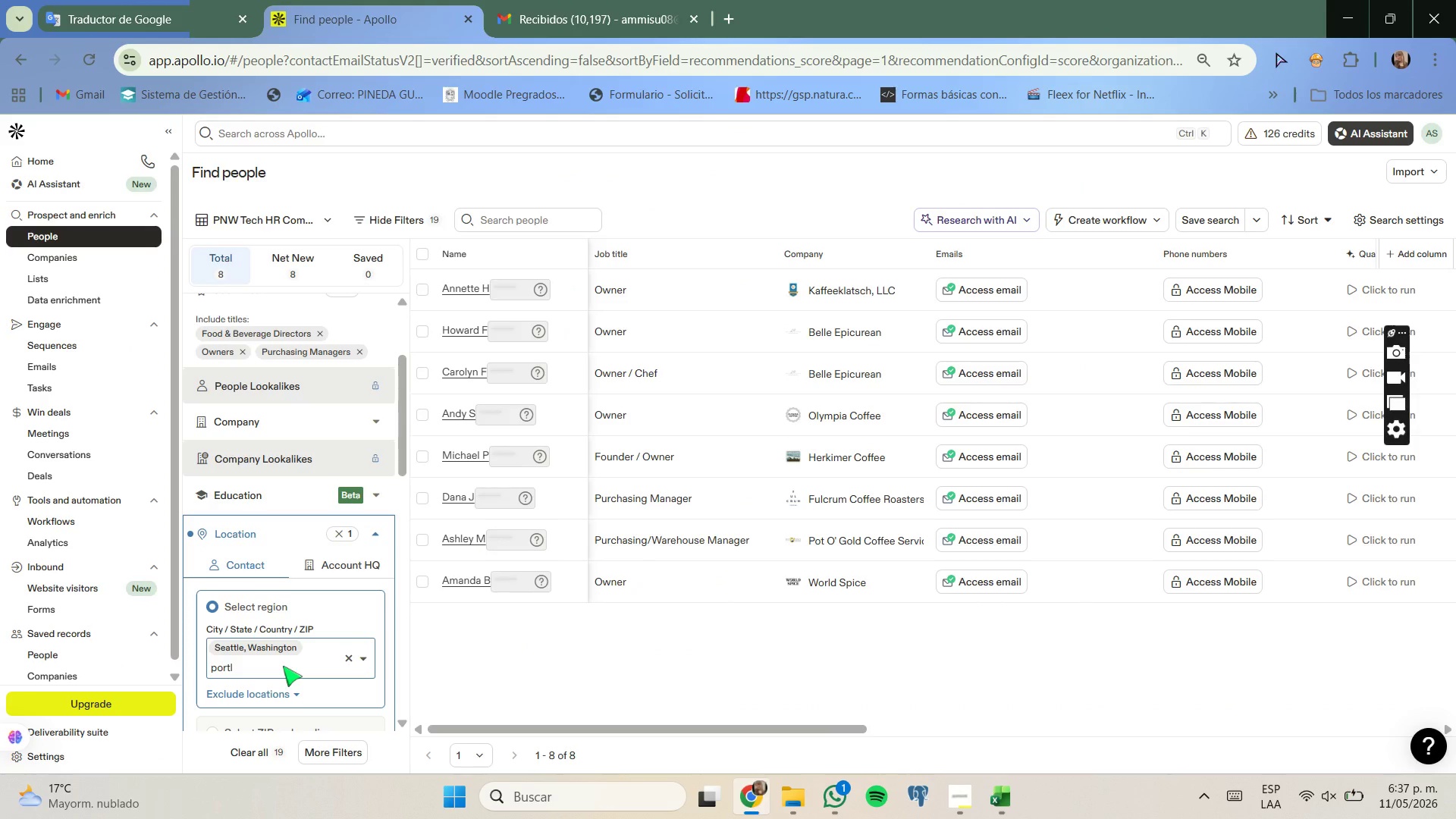 
key(A)
 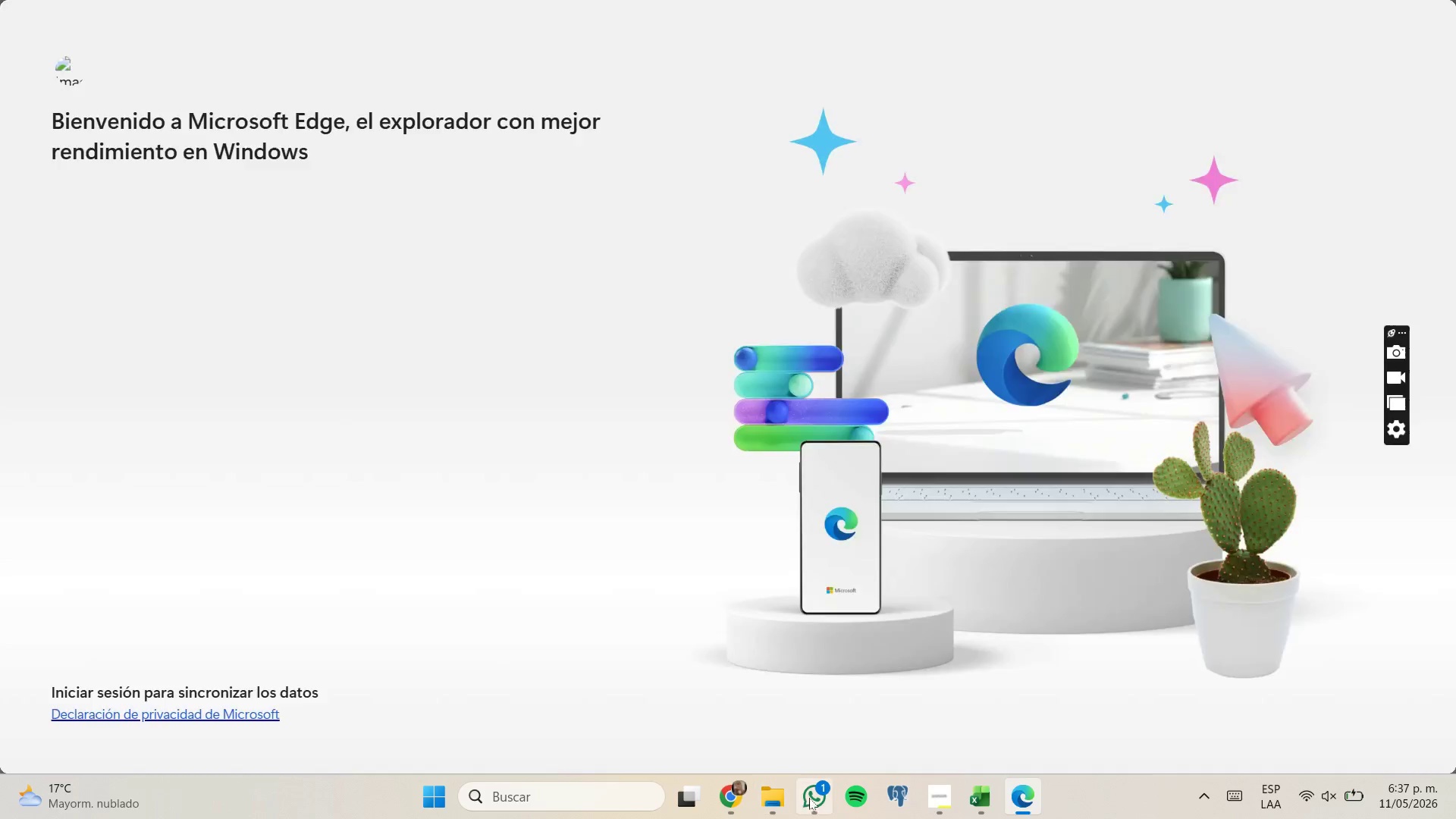 
left_click([714, 798])
 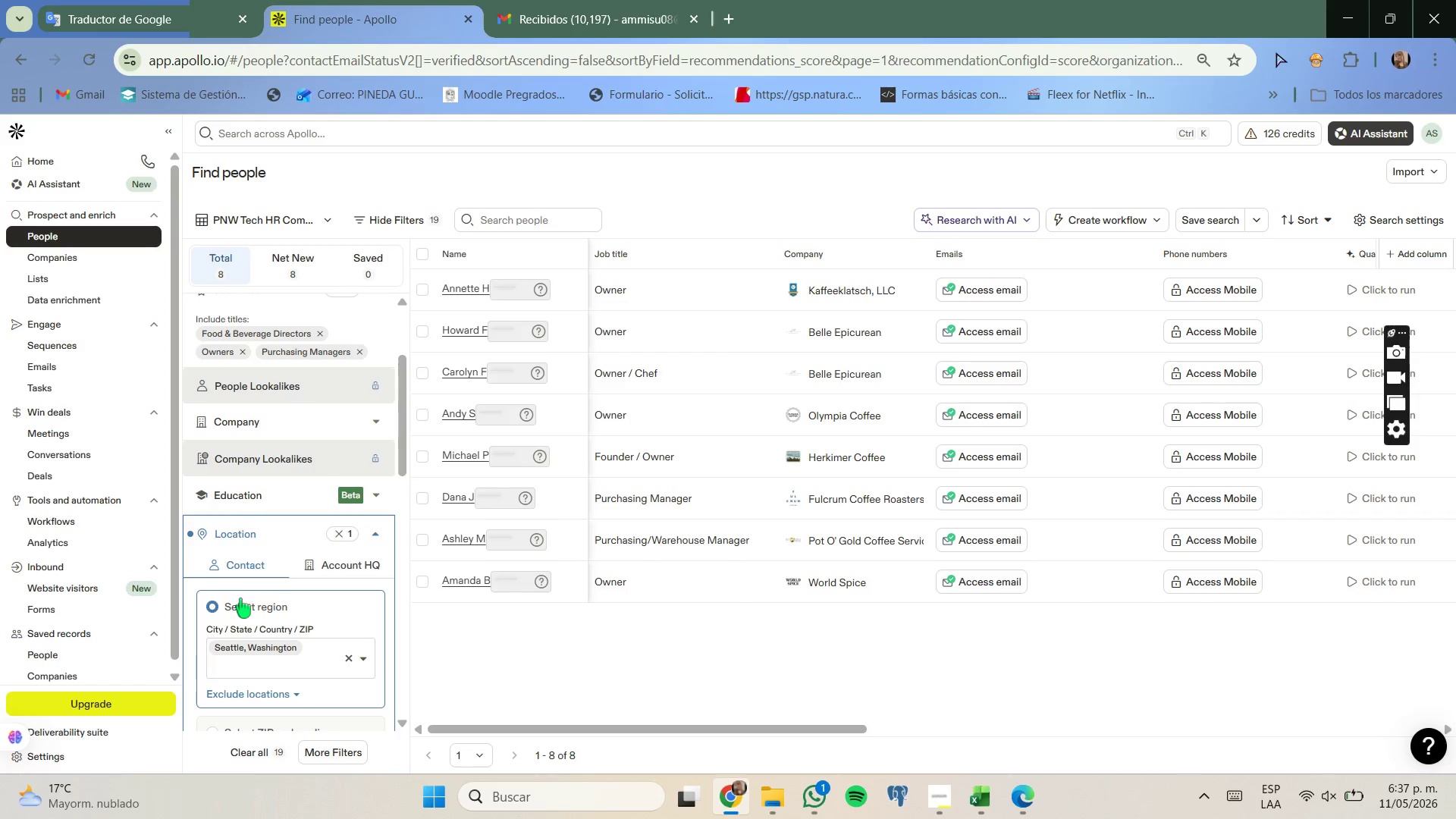 
type(port)
 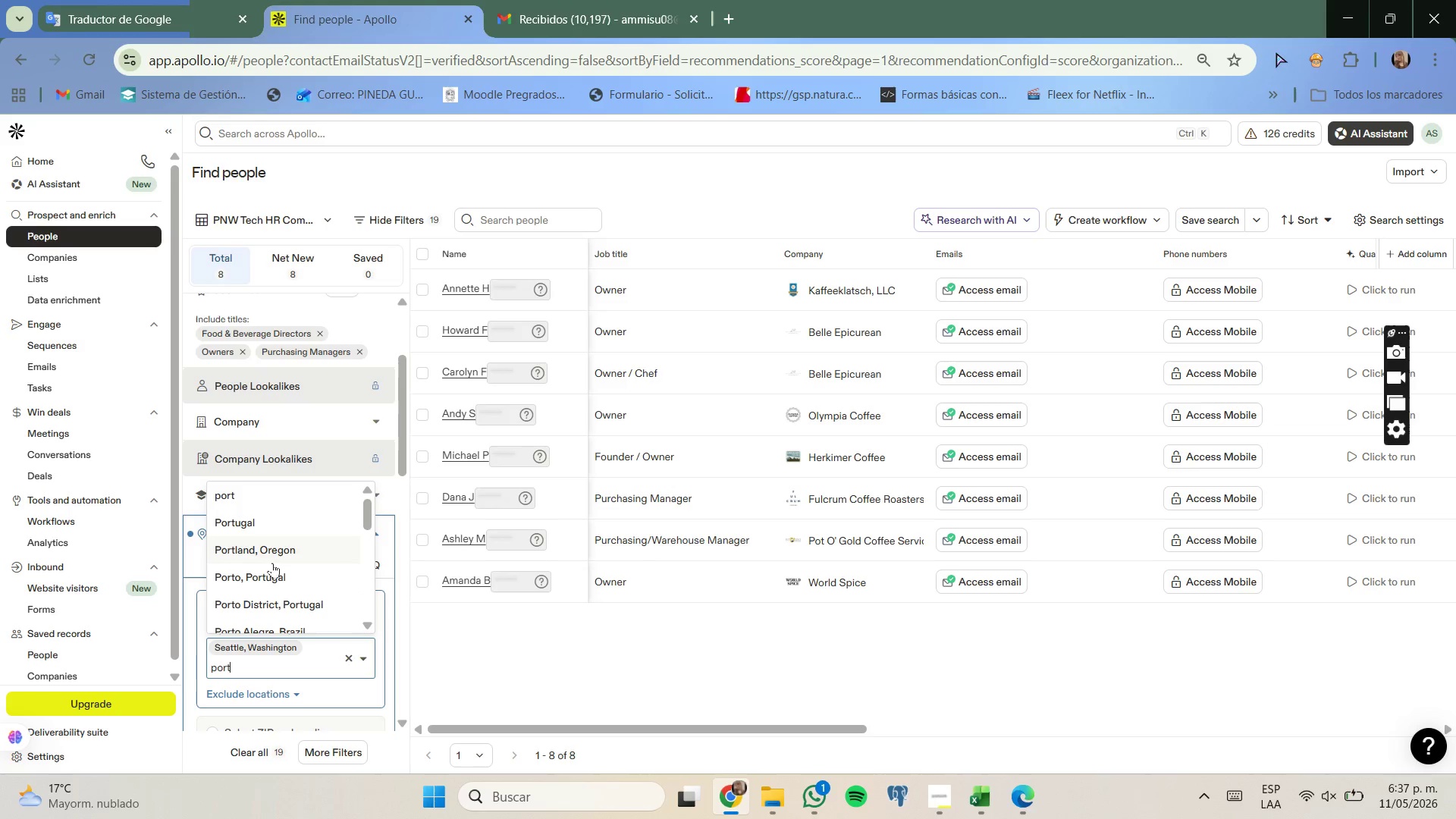 
left_click([277, 563])
 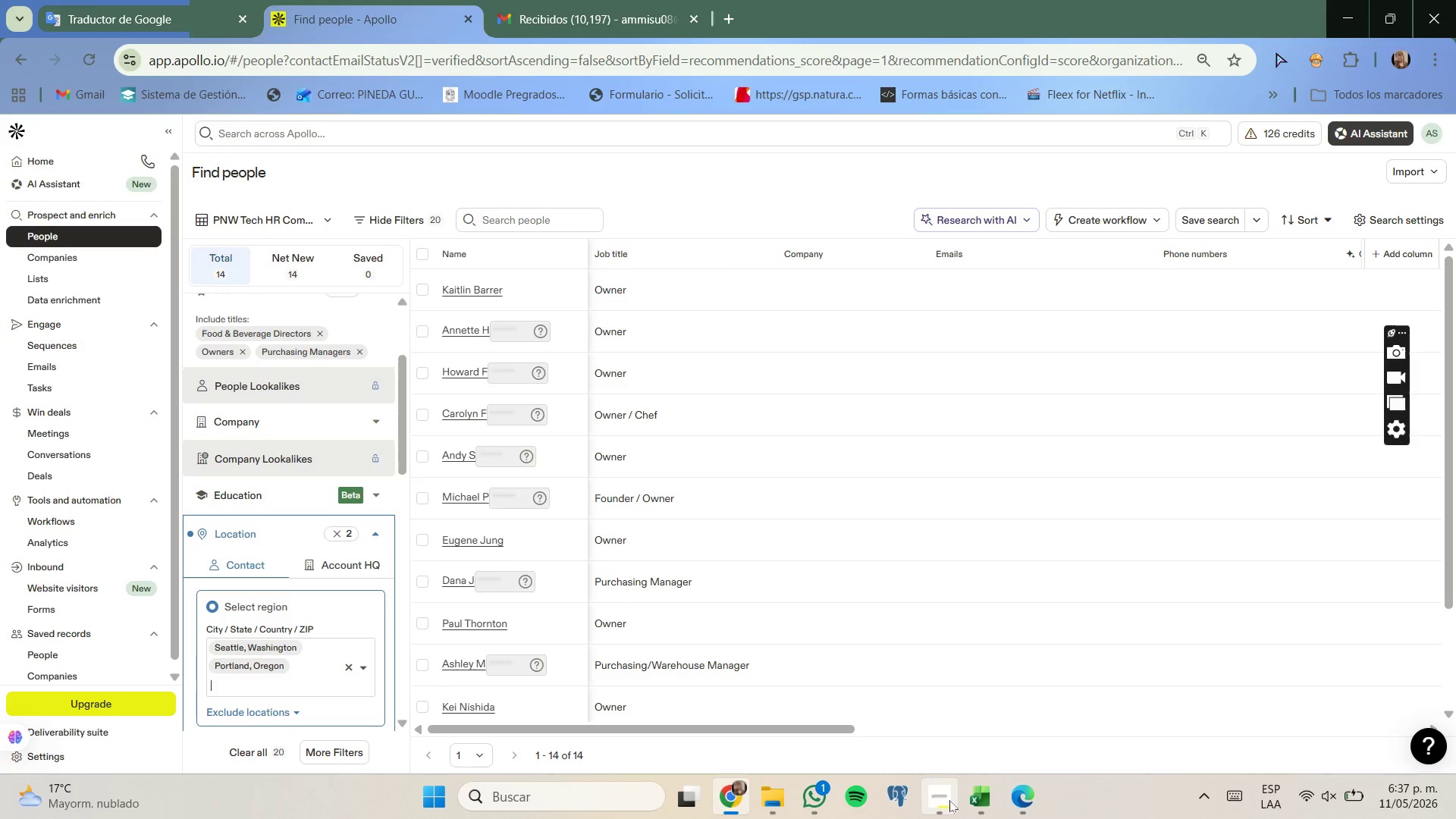 
left_click([969, 802])
 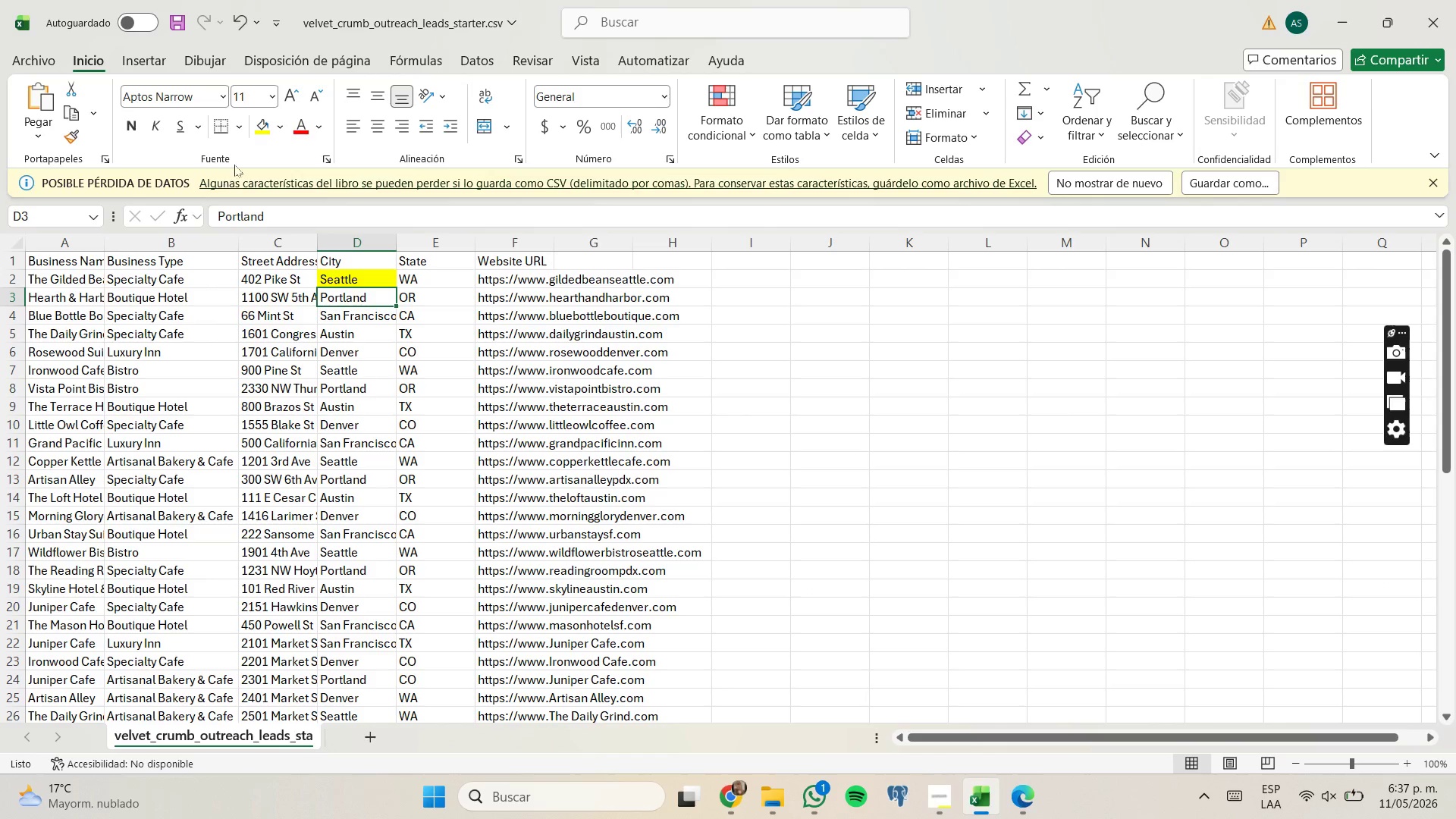 
left_click([260, 126])
 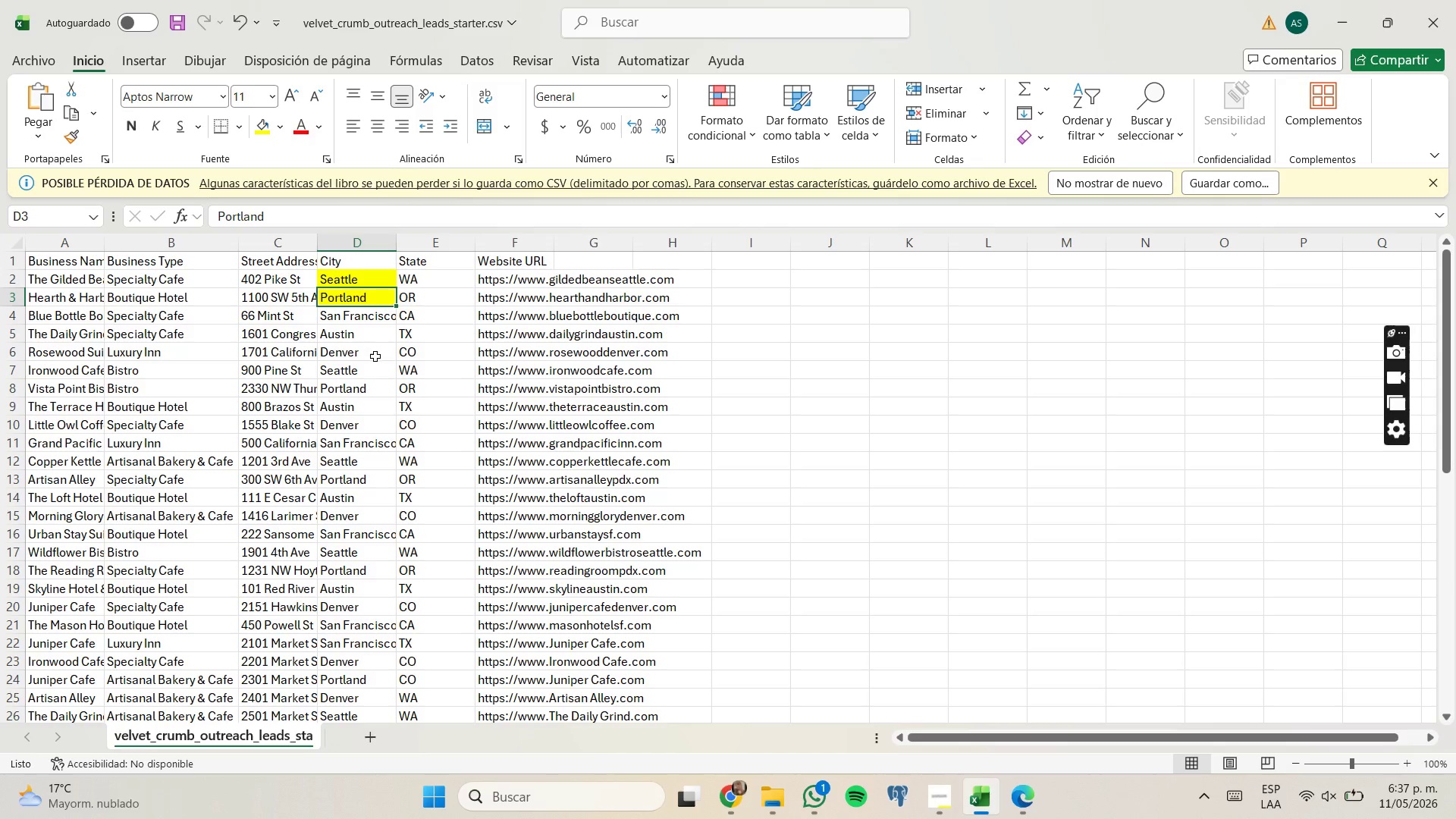 
left_click([378, 366])
 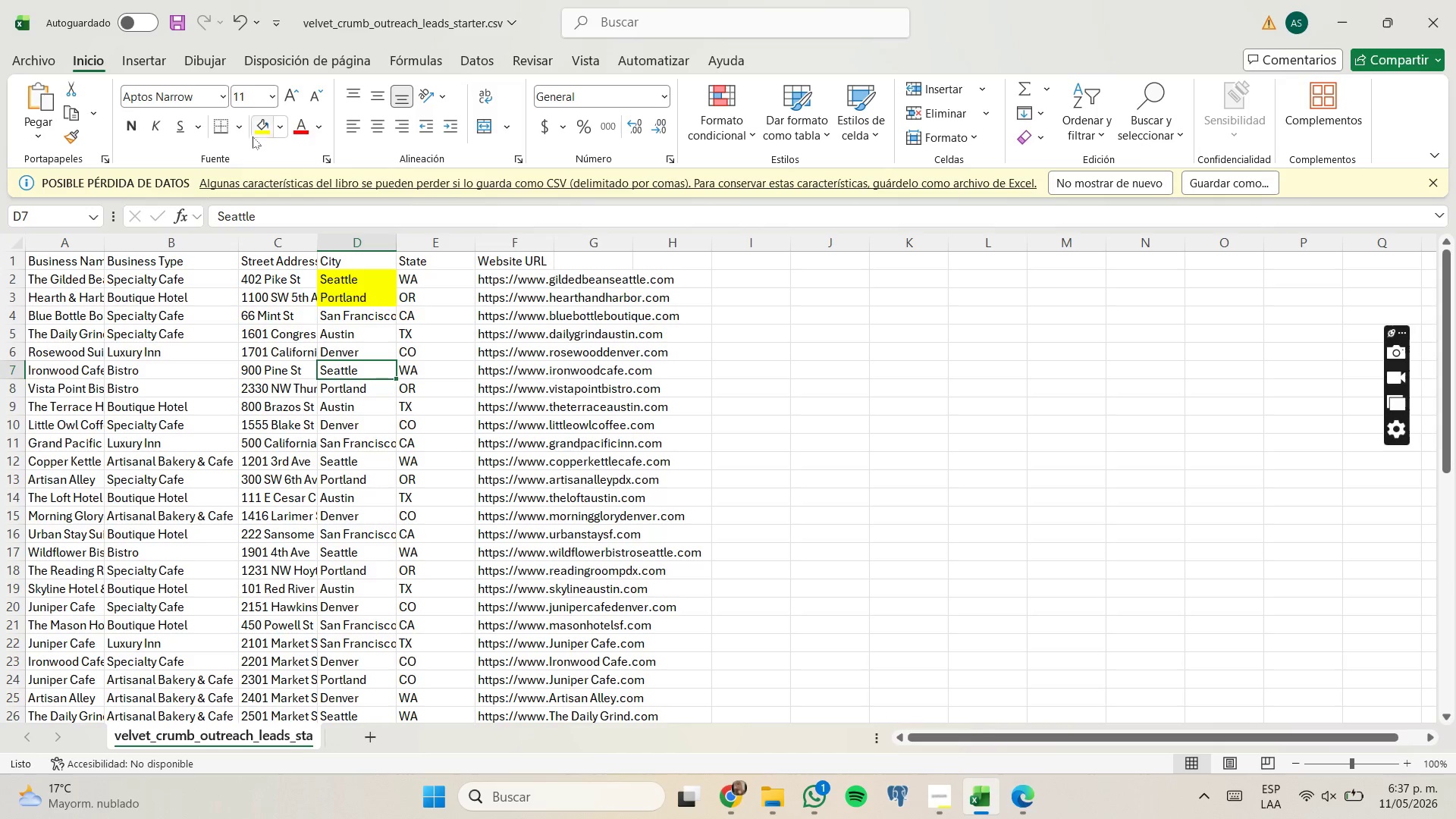 
left_click([257, 129])
 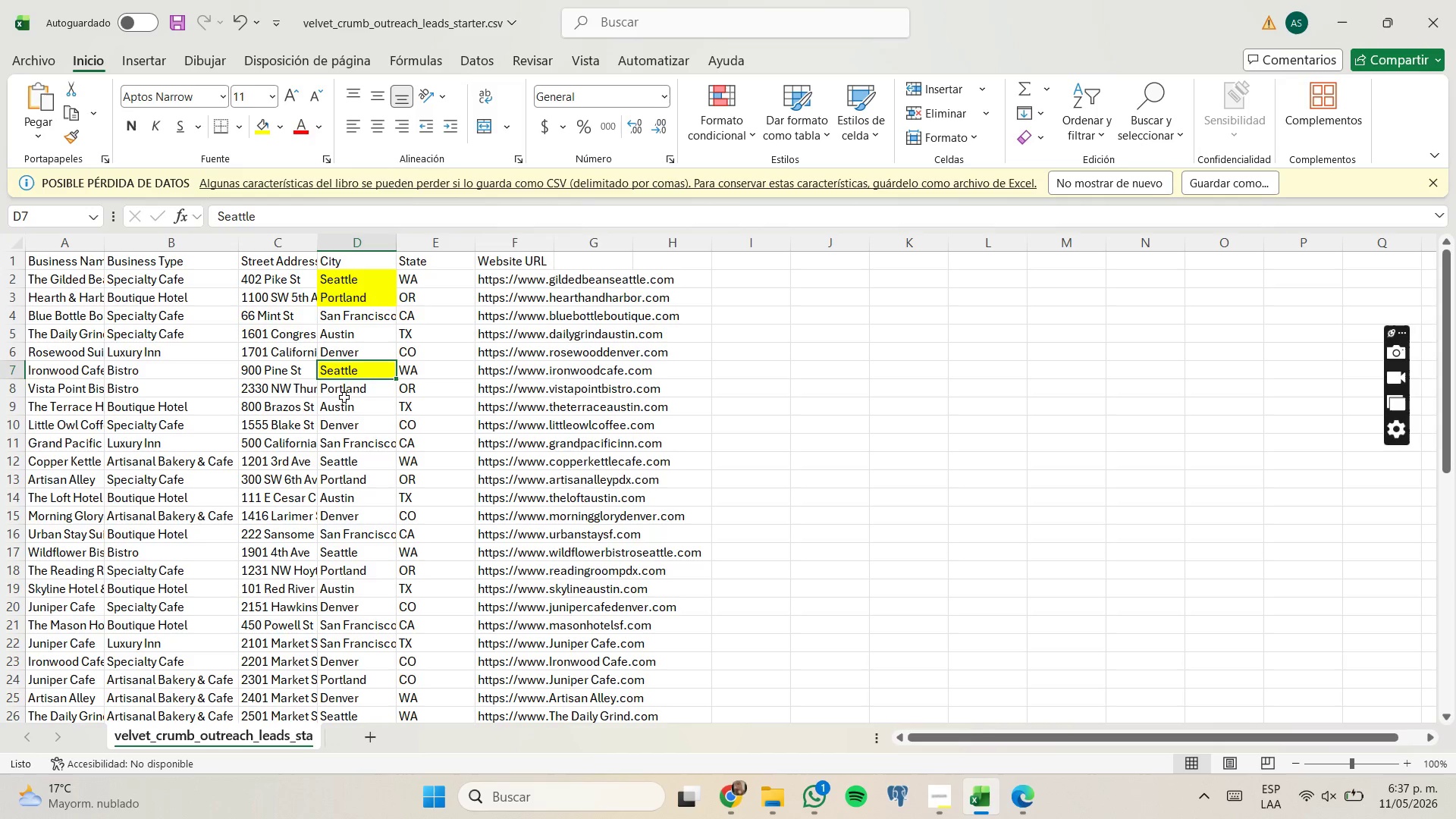 
left_click([346, 383])
 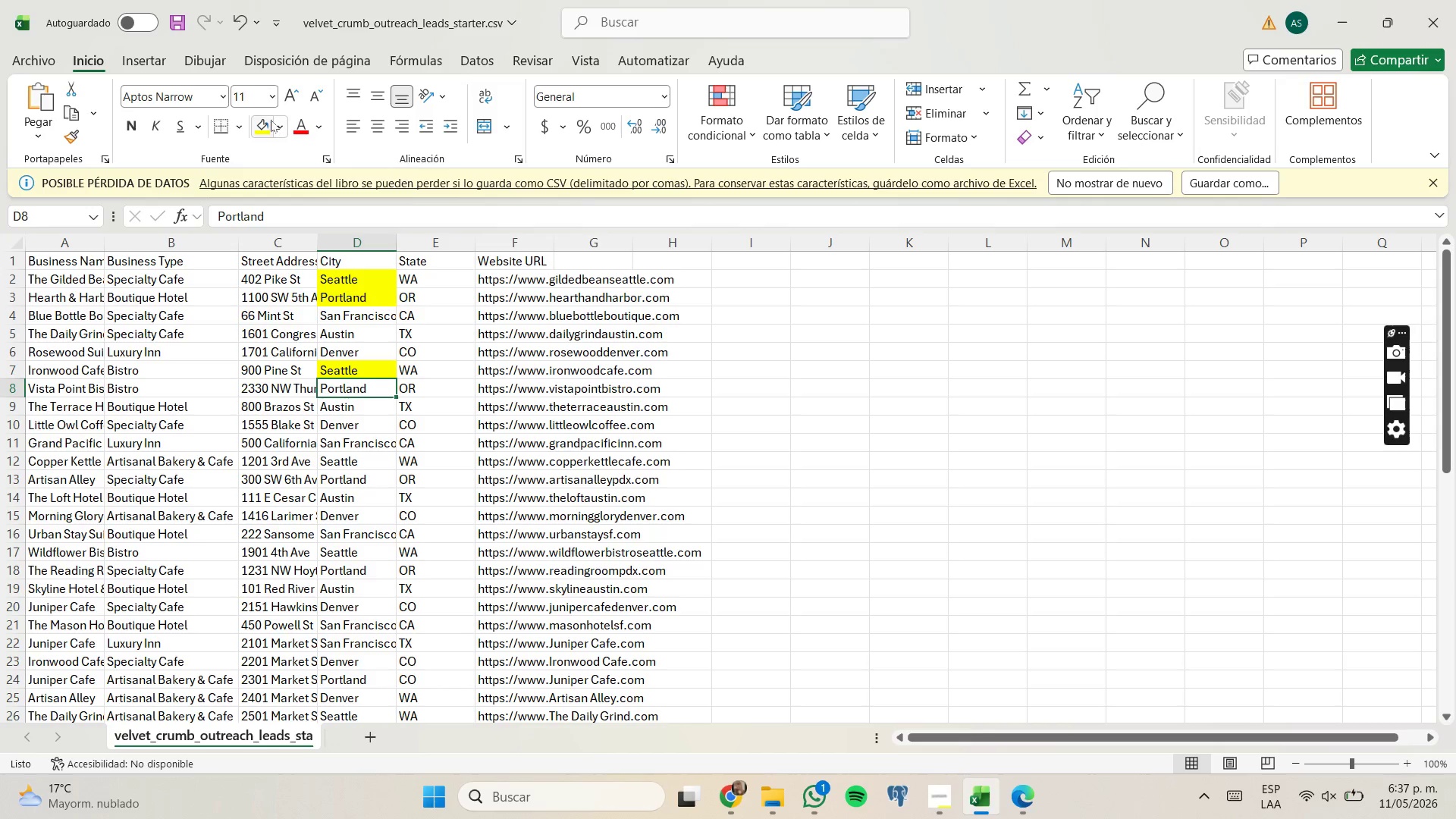 
left_click([271, 120])
 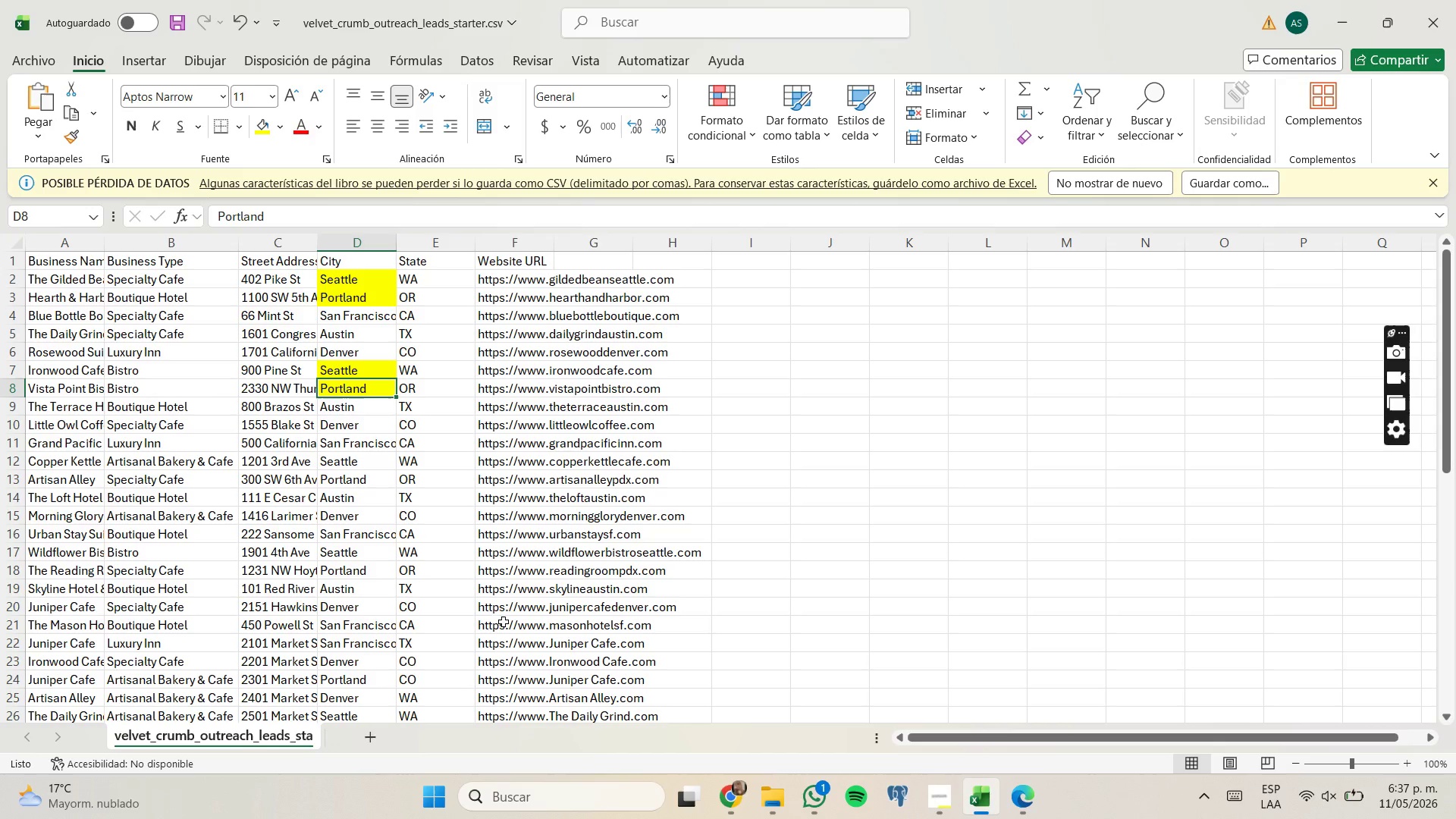 
wait(9.14)
 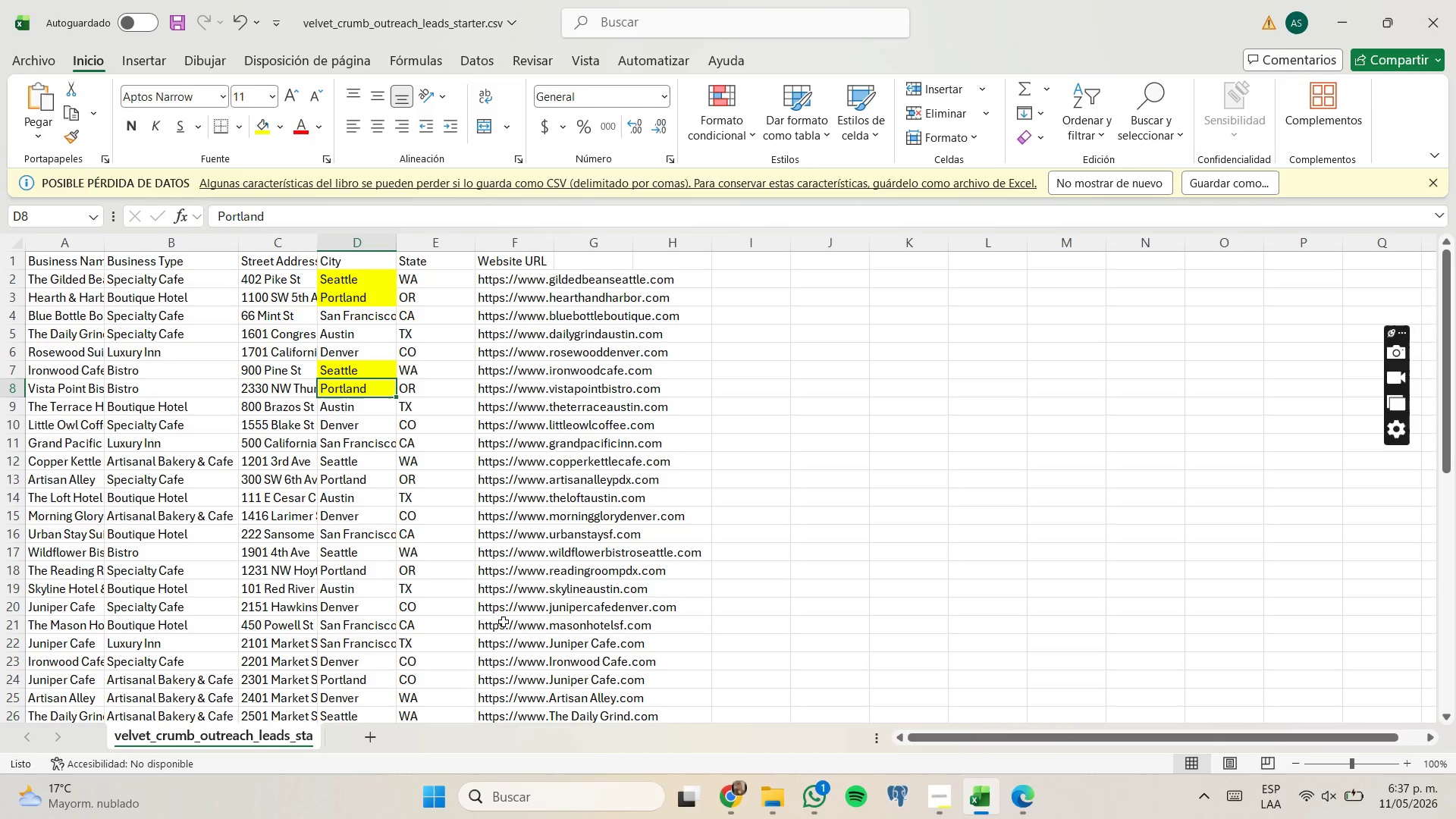 
left_click([745, 789])
 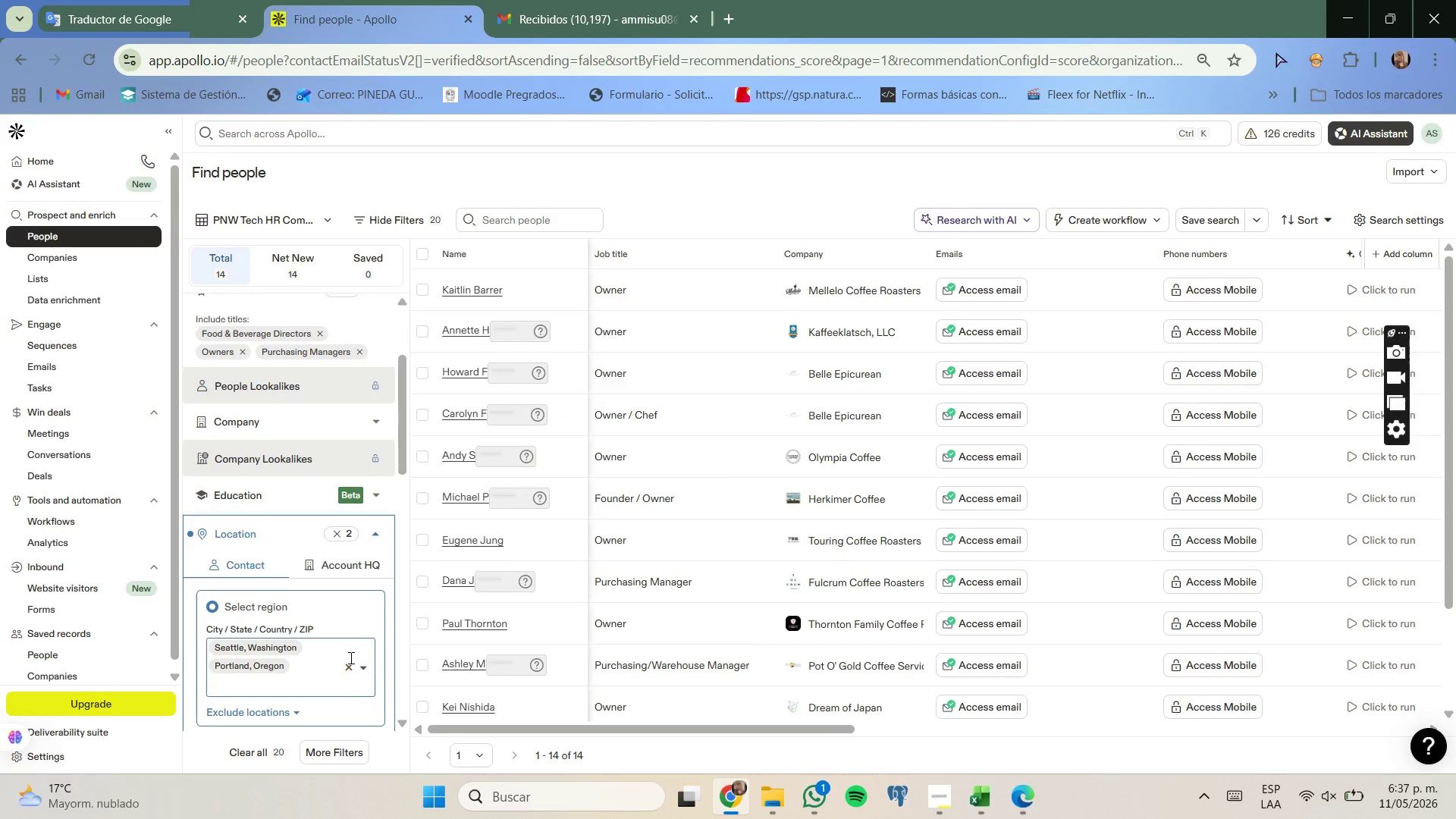 
type(austin)
key(Backspace)
type(n)
 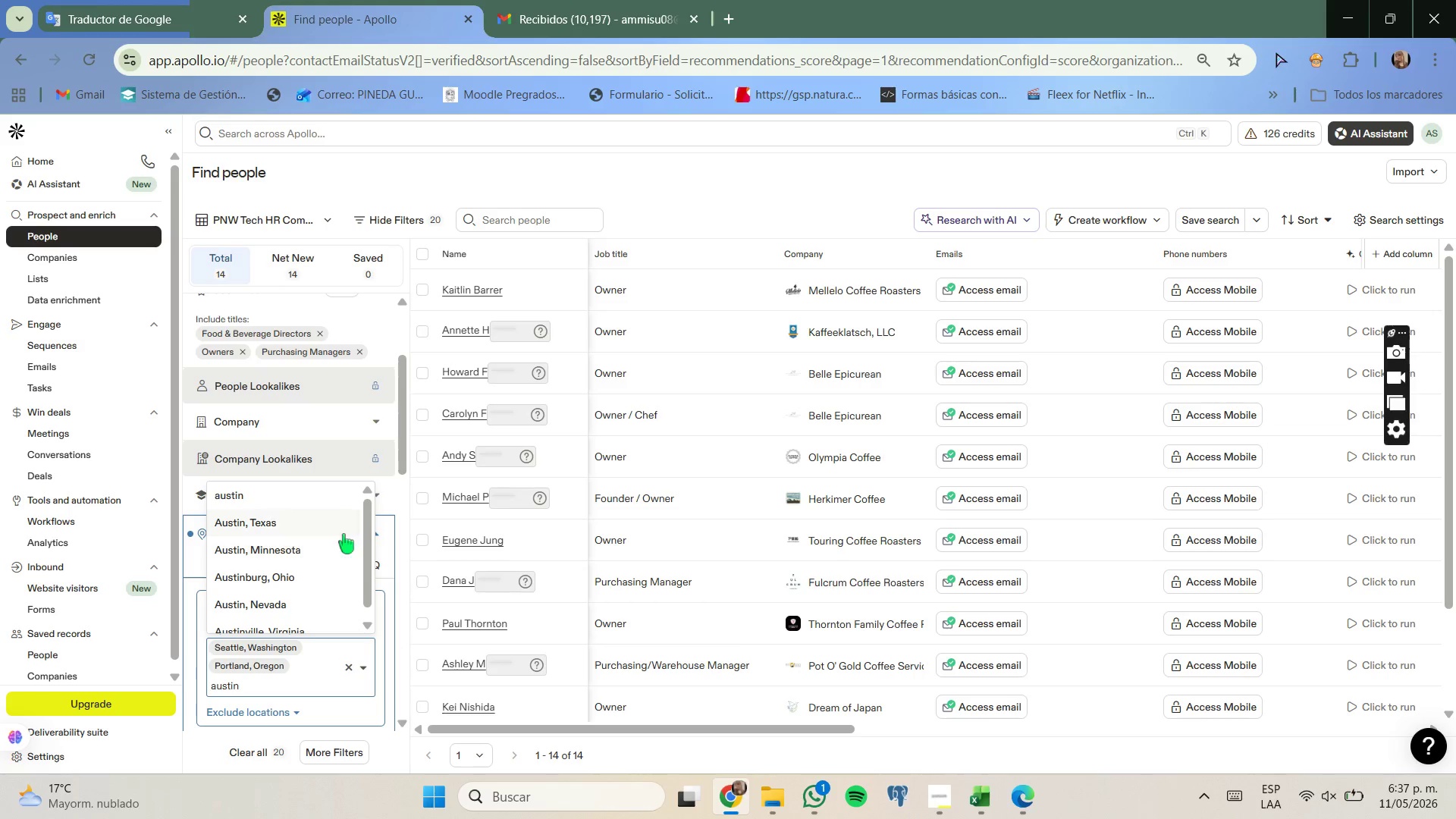 
left_click([344, 529])
 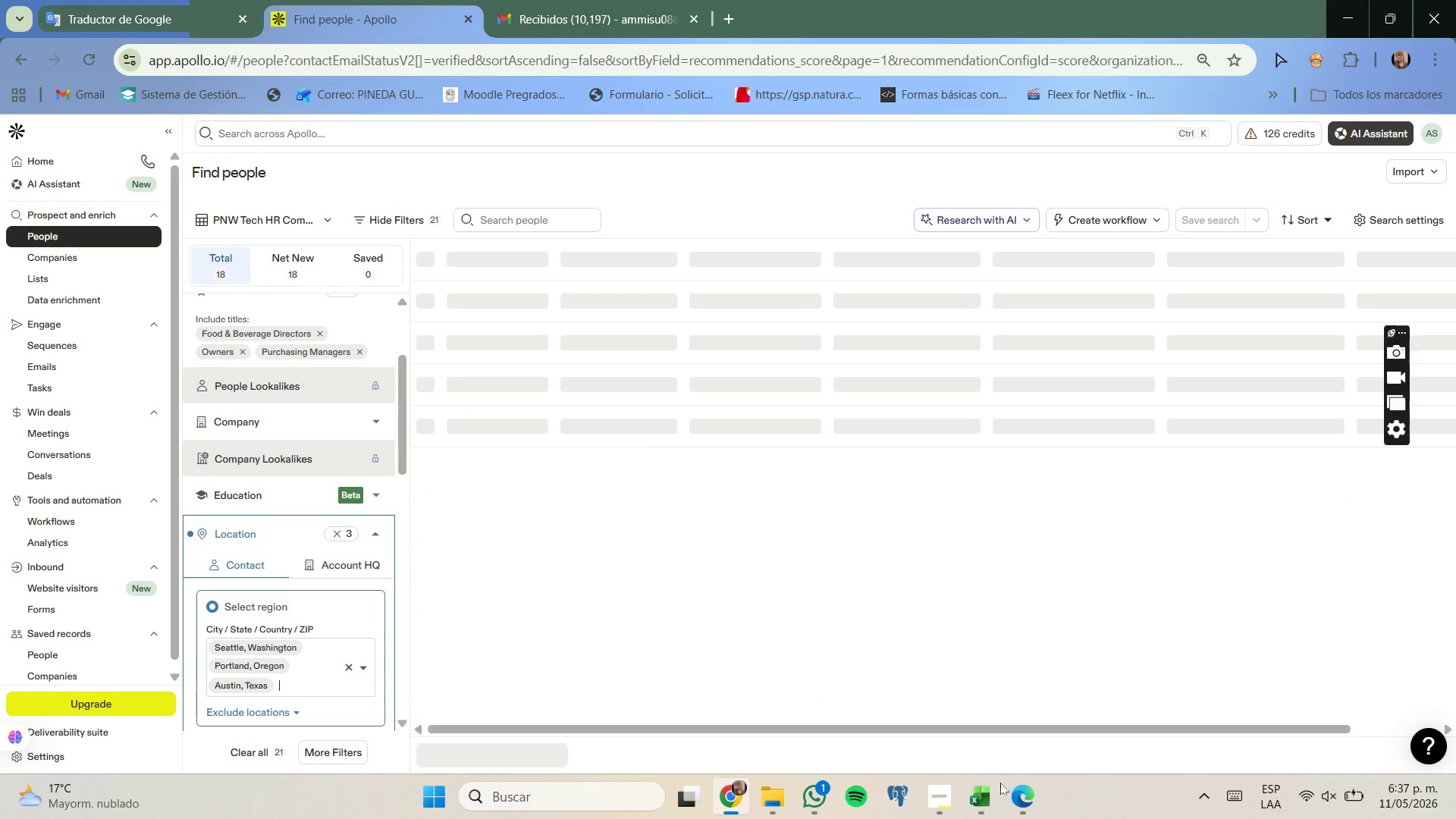 
left_click([981, 800])
 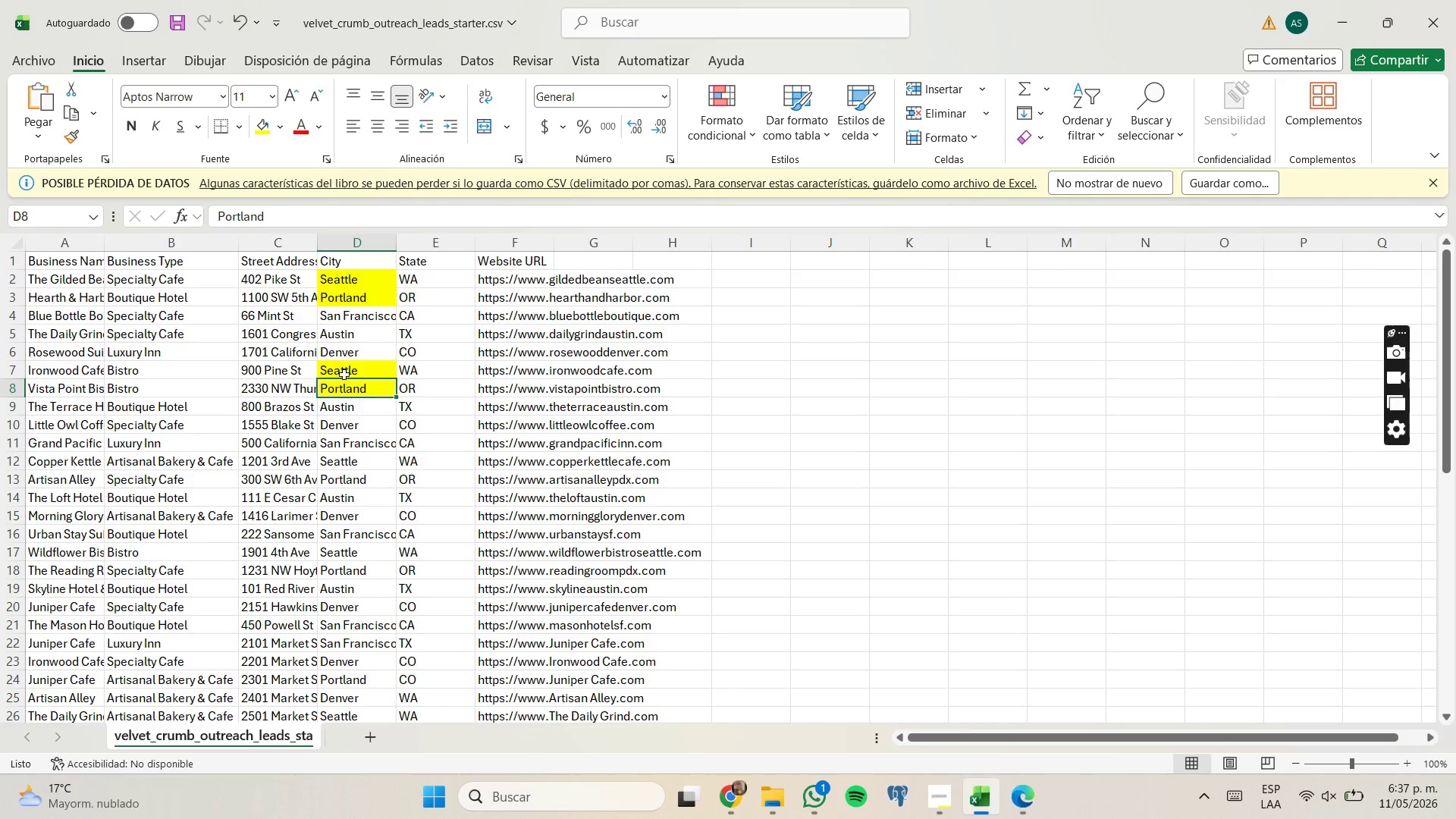 
left_click([362, 408])
 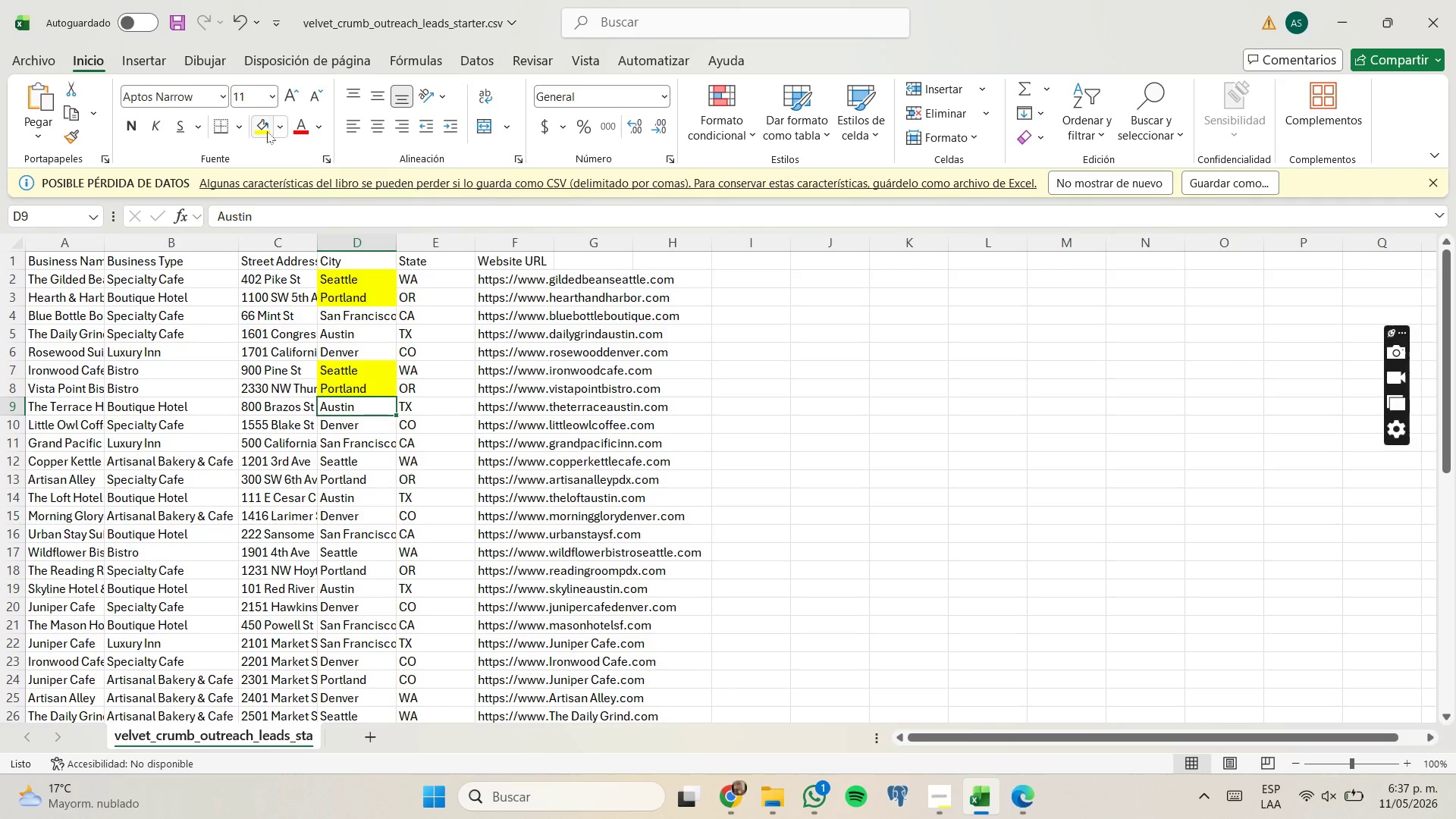 
left_click([267, 131])
 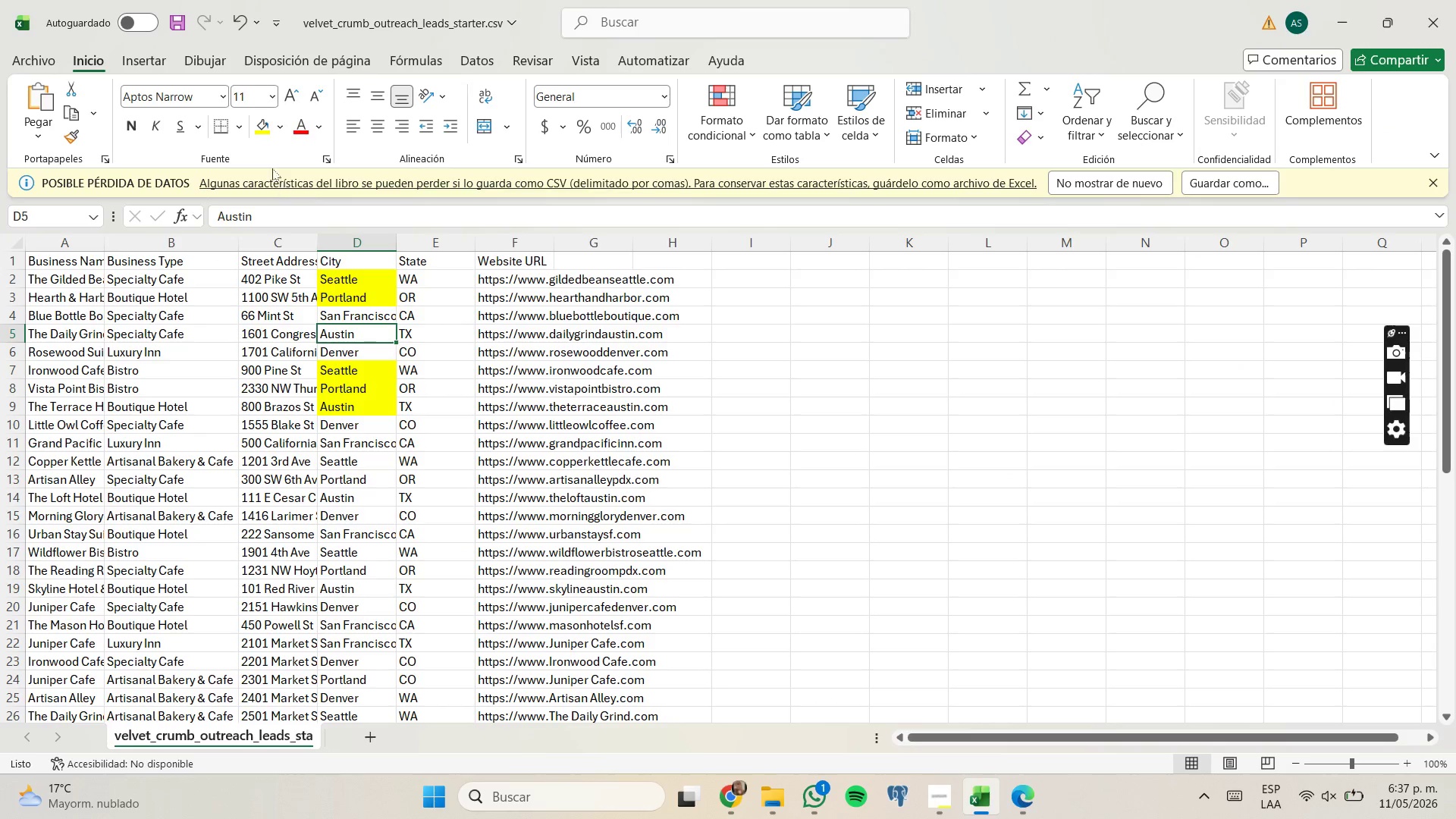 
left_click([262, 127])
 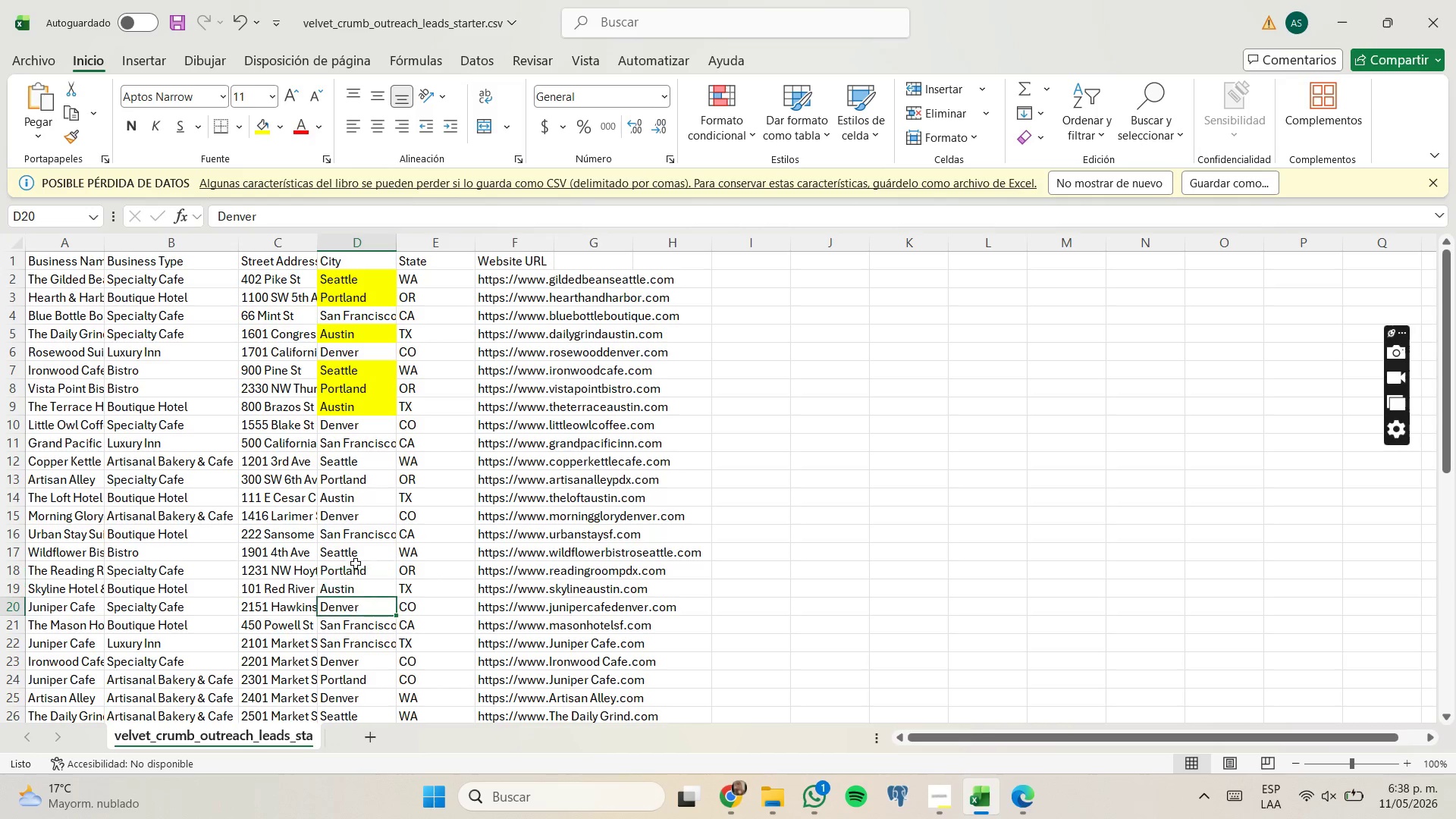 
left_click_drag(start_coordinate=[265, 119], to_coordinate=[344, 355])
 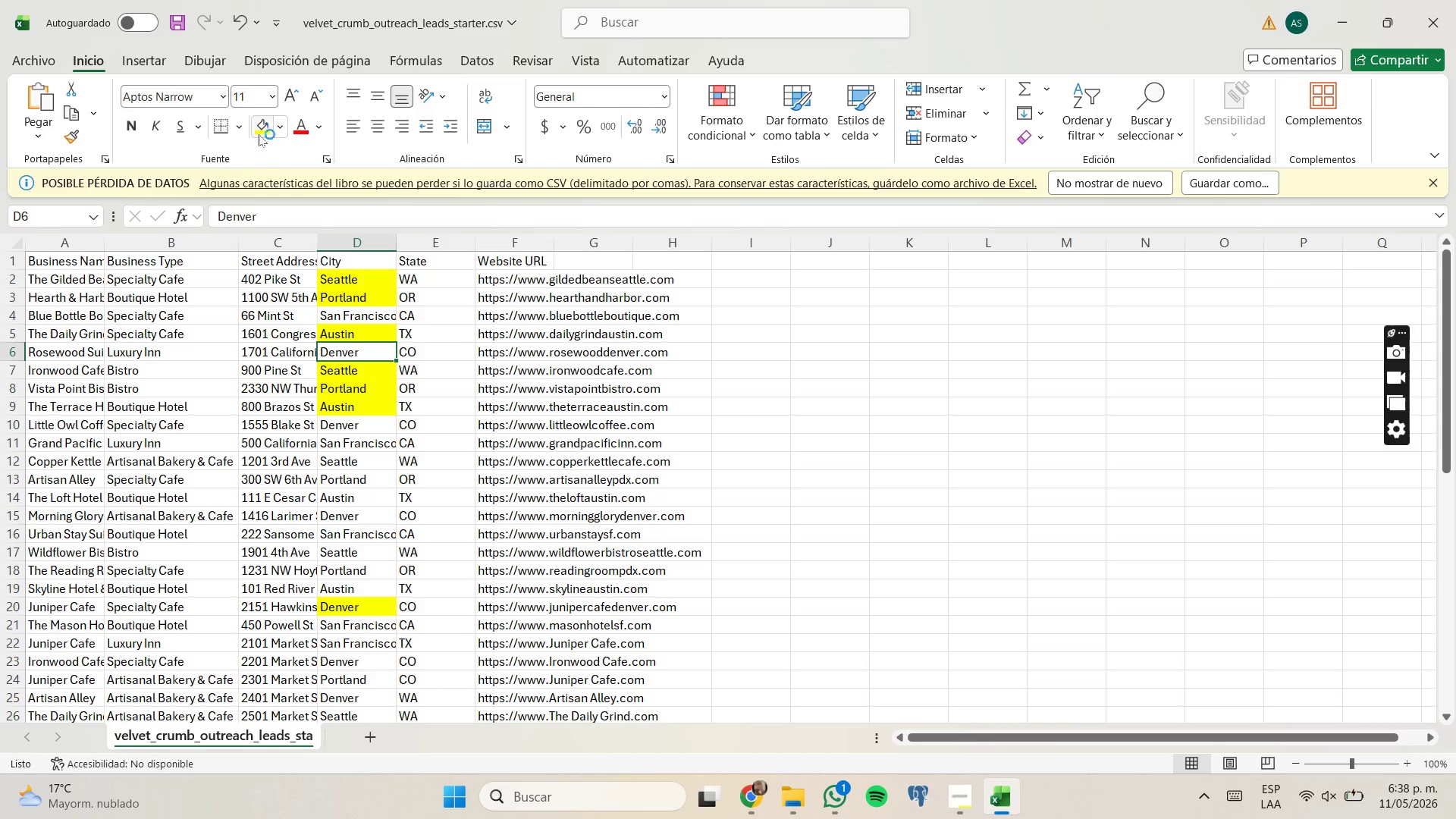 
left_click([259, 133])
 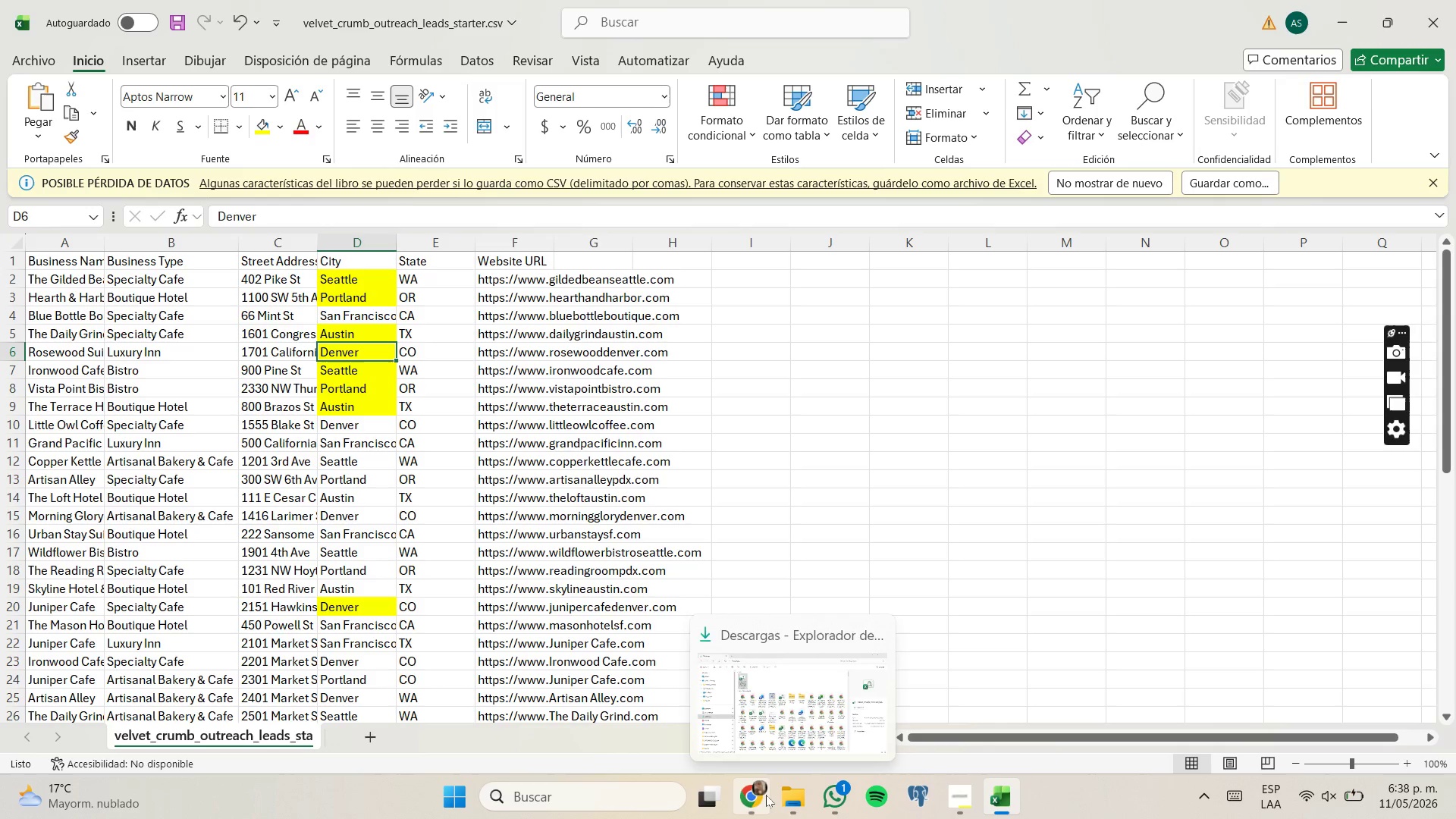 
left_click([769, 793])
 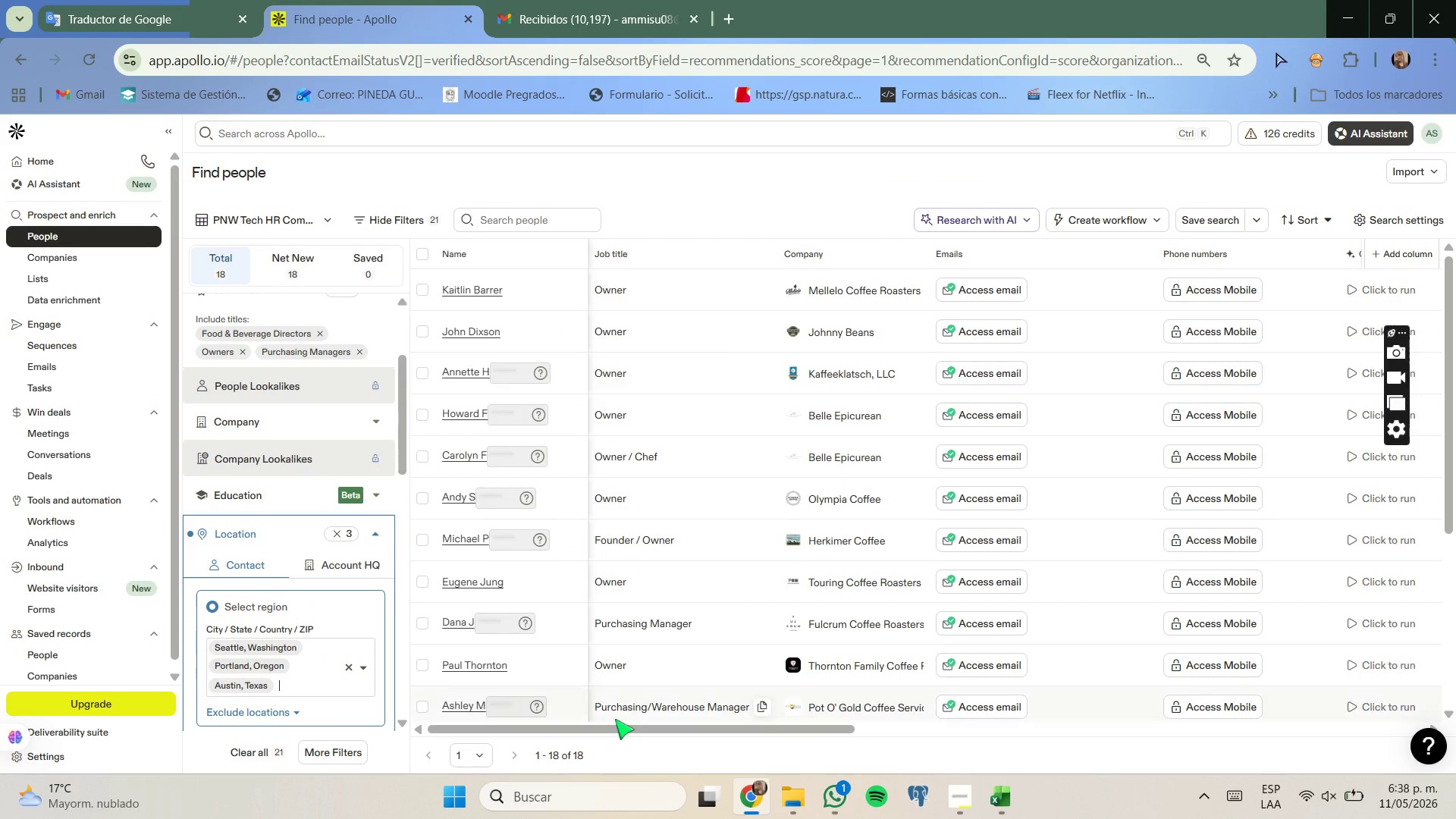 
type(denver)
 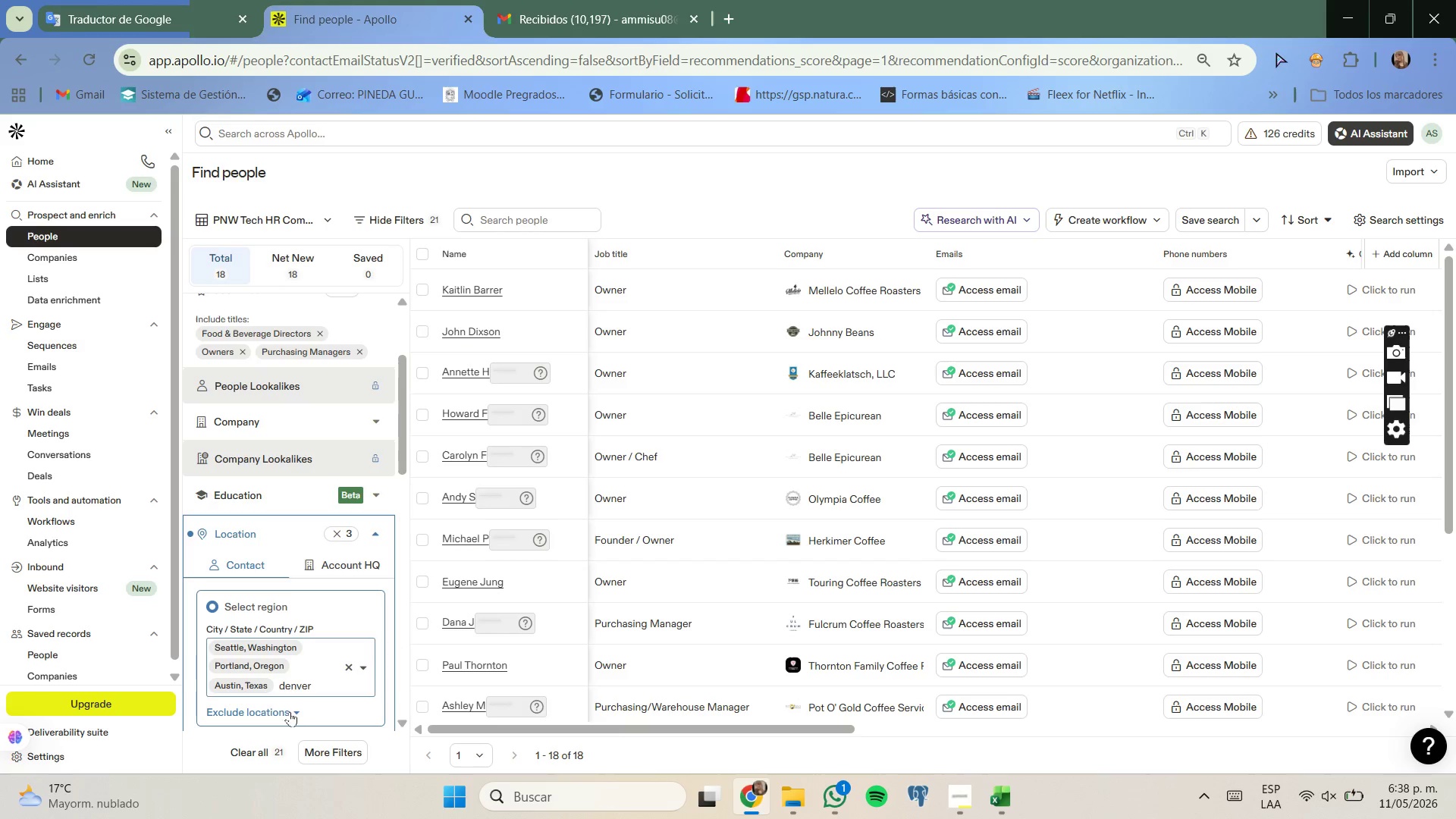 
wait(5.17)
 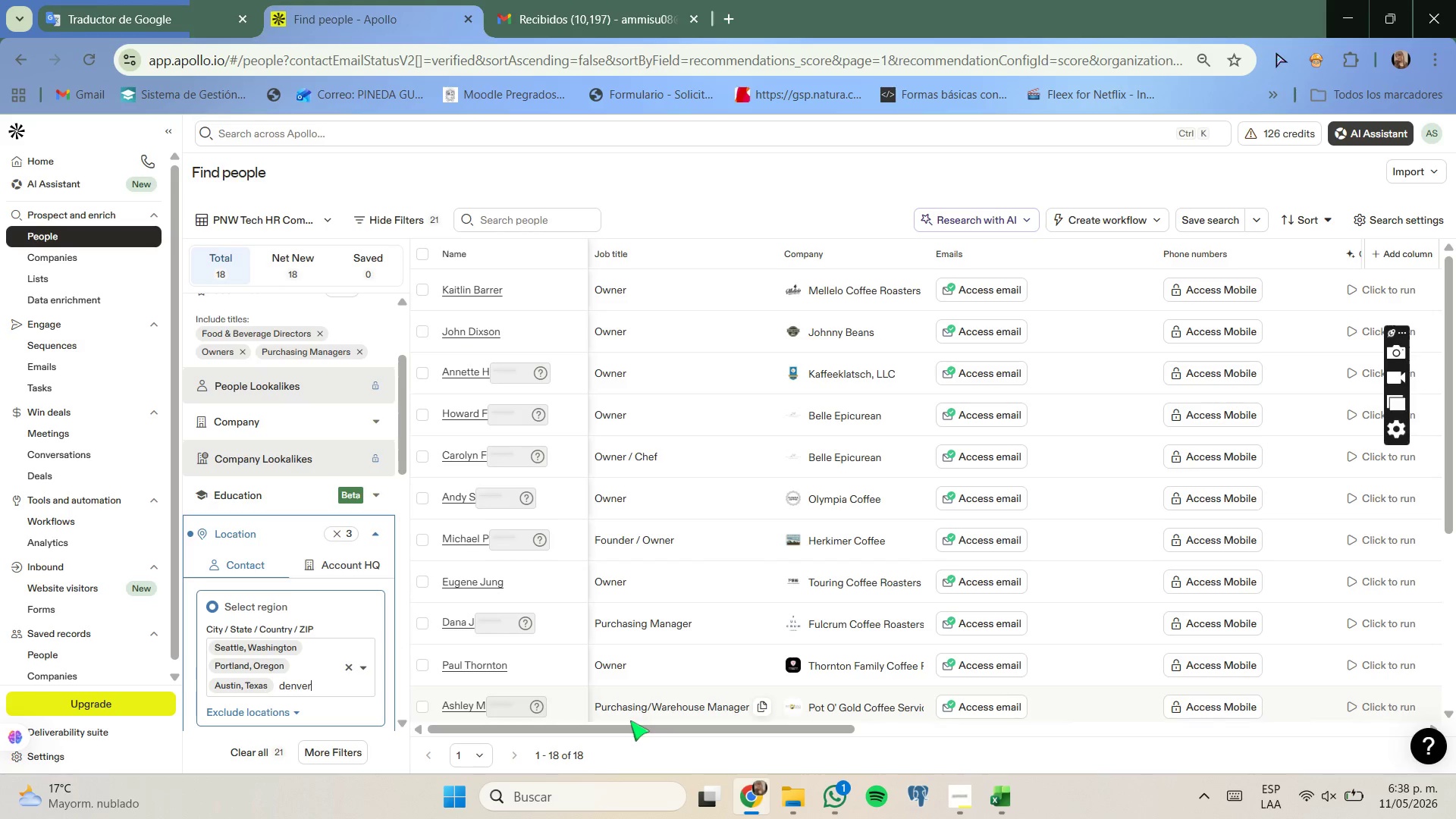 
key(Backspace)
 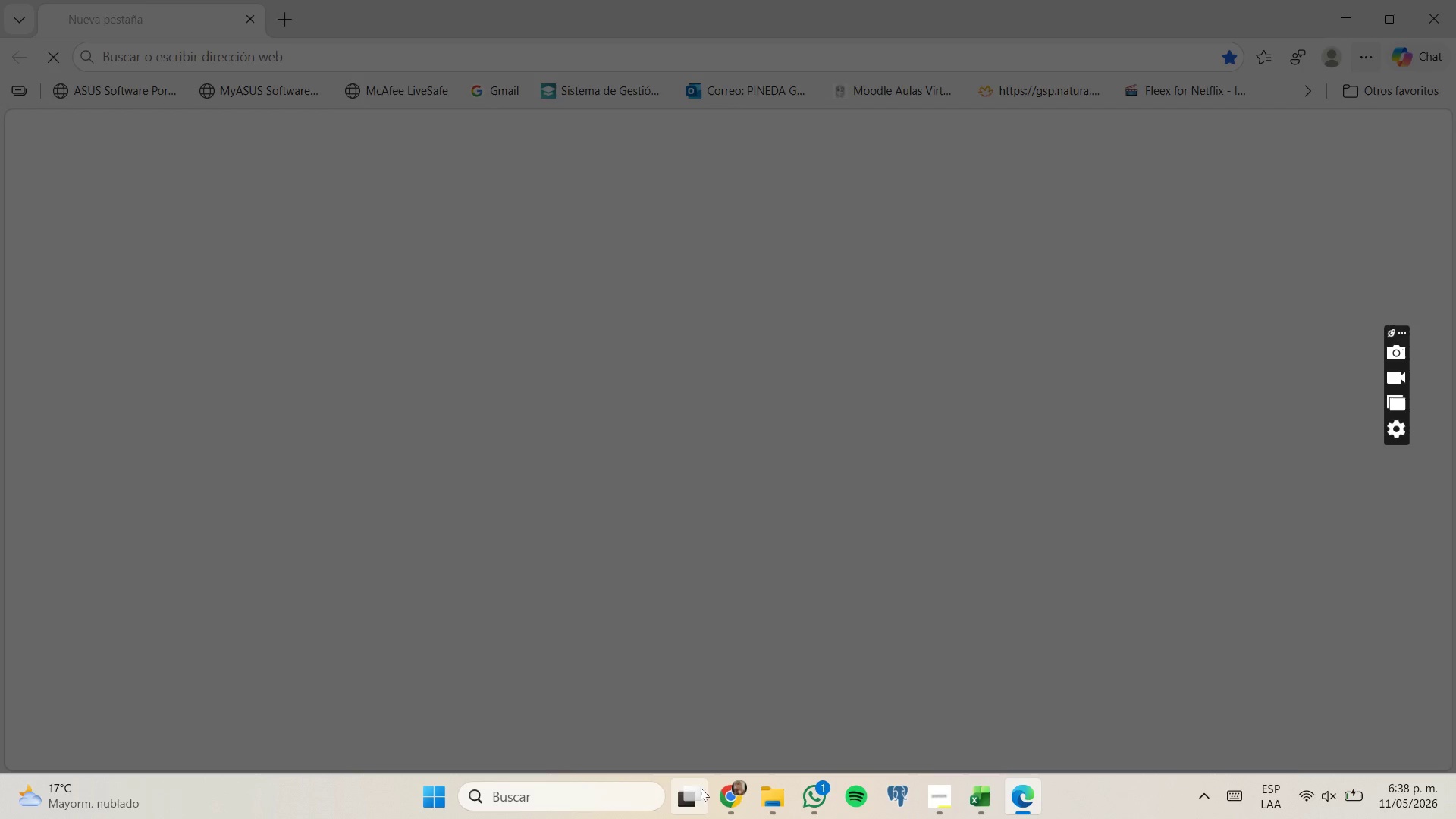 
left_click([745, 791])
 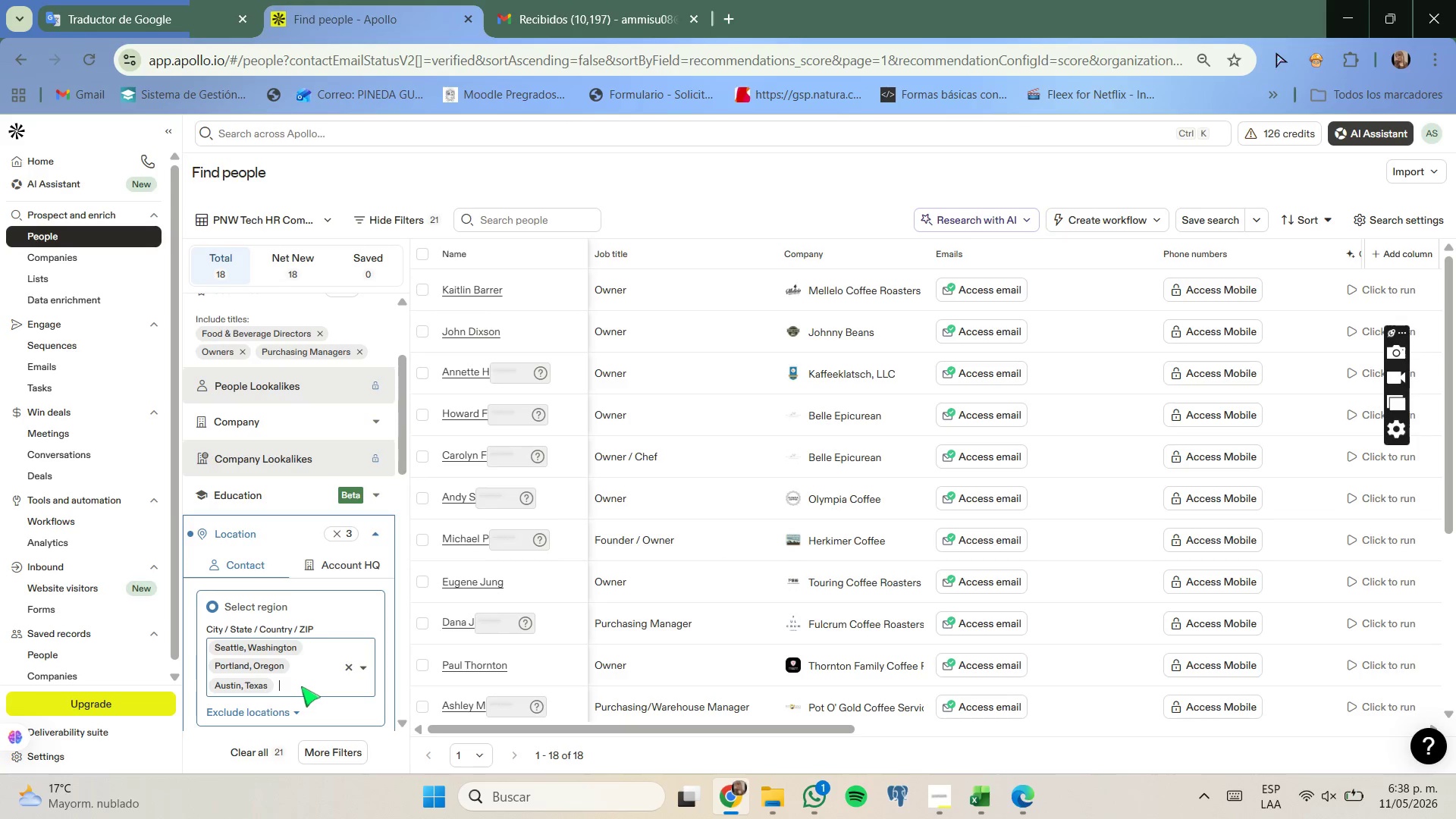 
type(denv)
 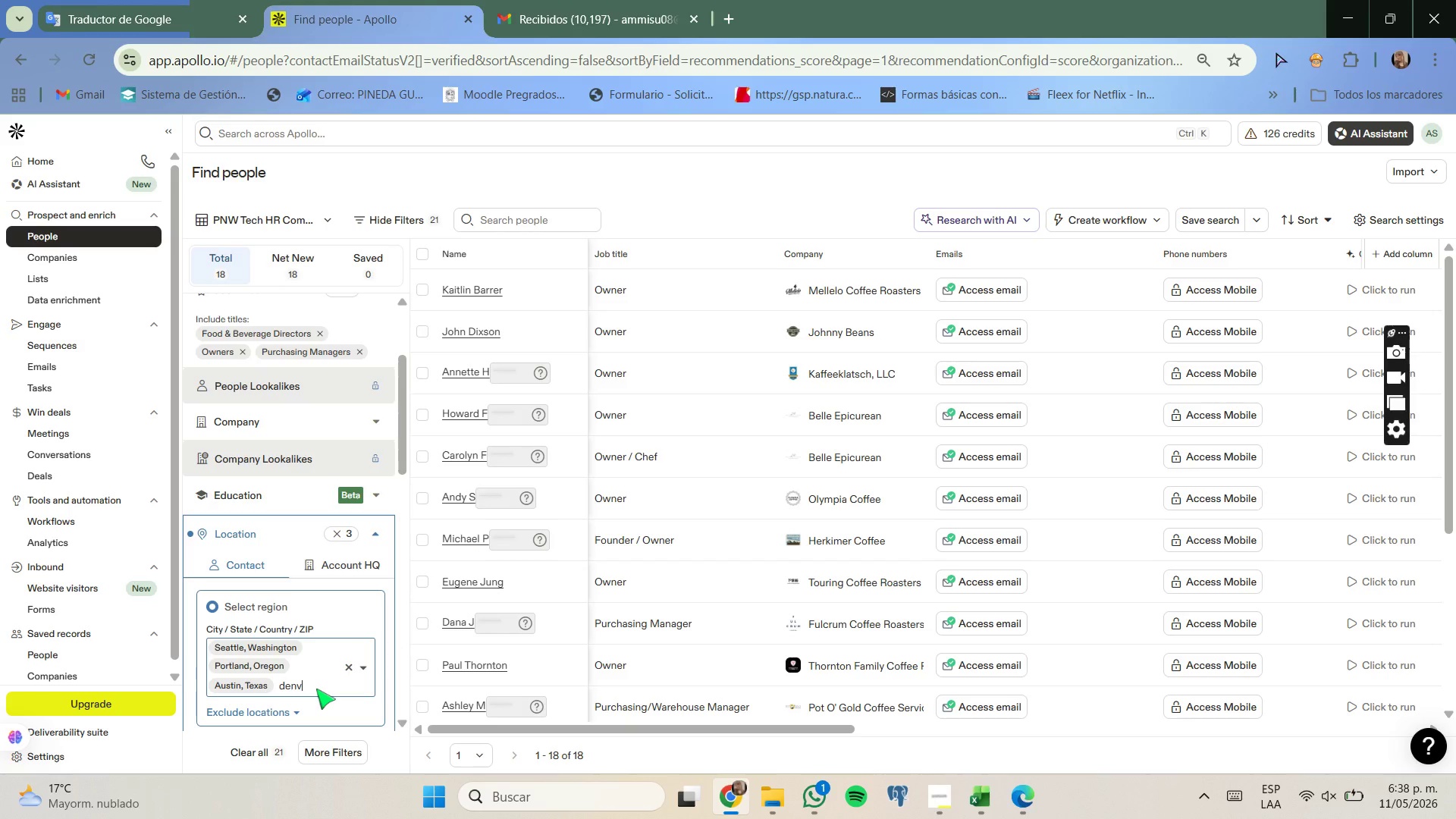 
key(Backspace)
 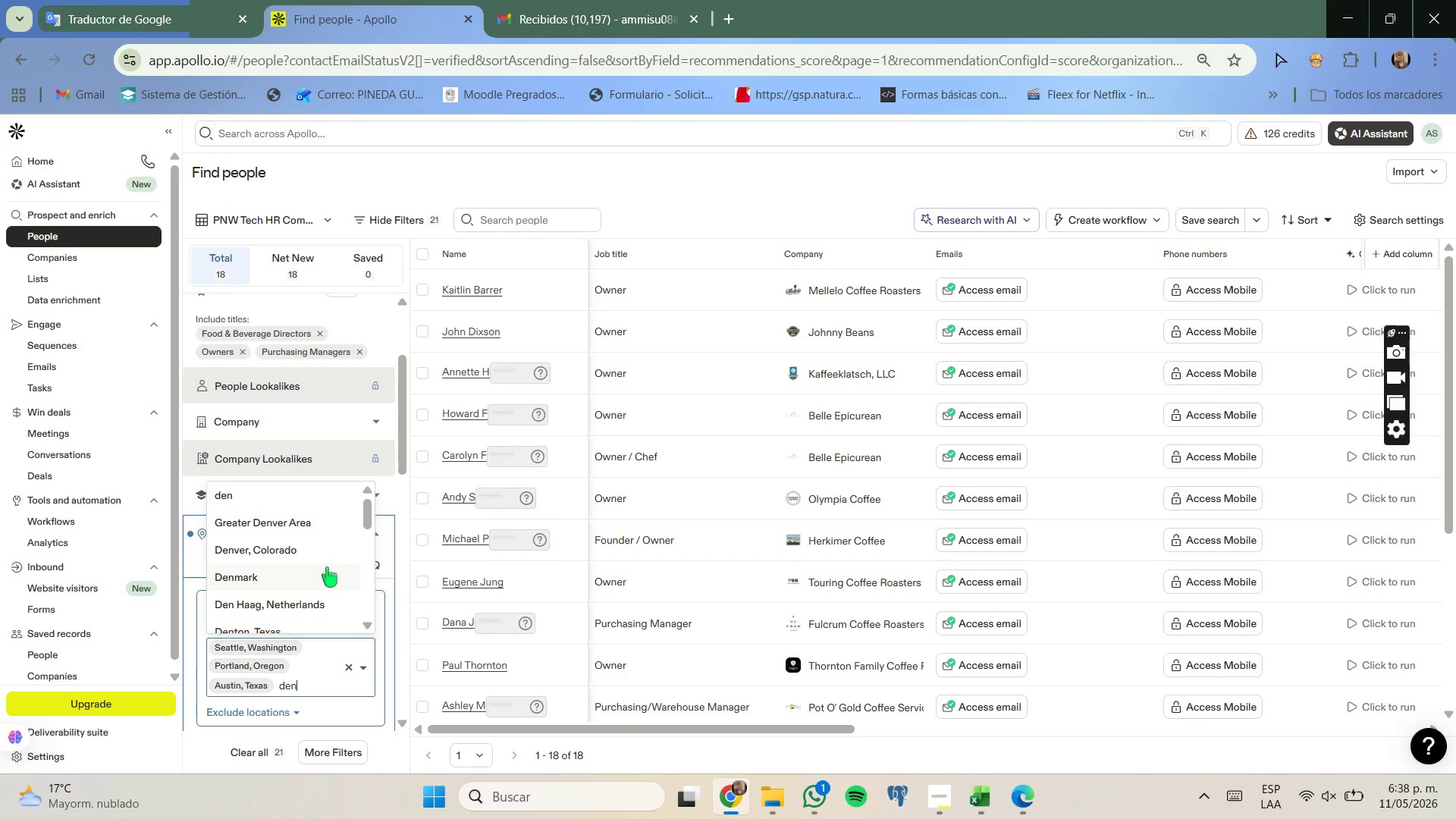 
left_click([327, 551])
 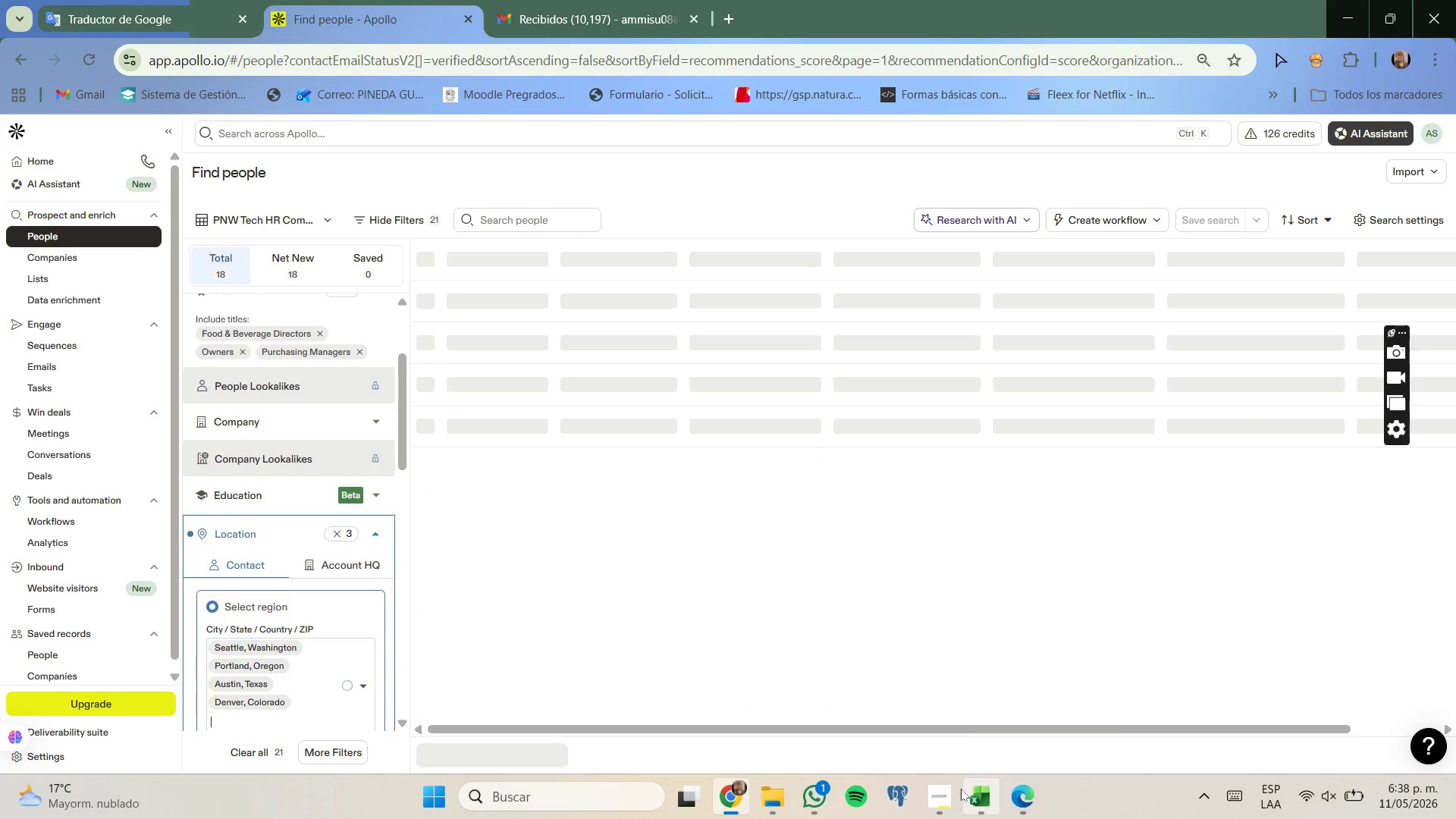 
left_click([980, 800])
 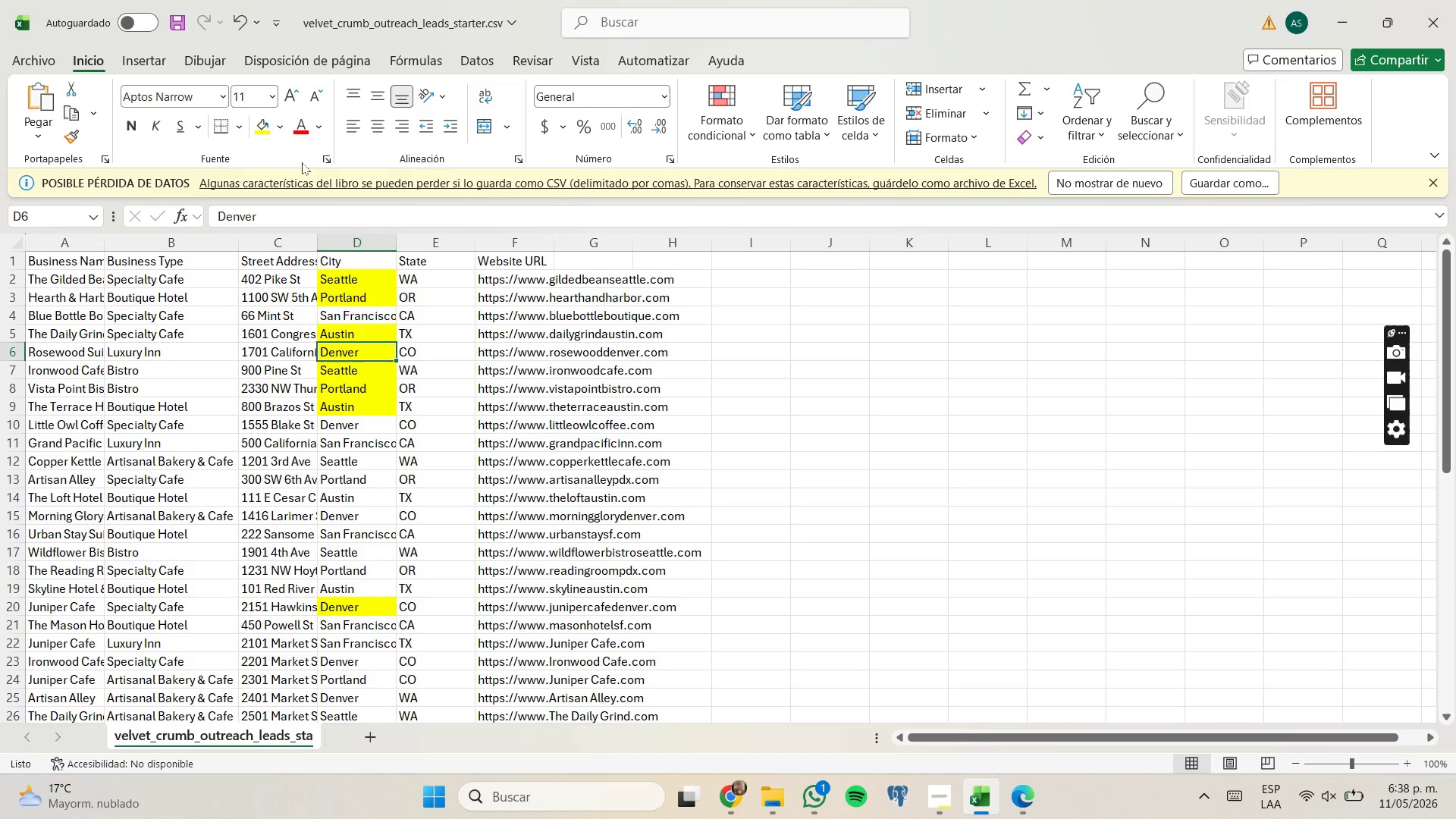 
left_click([270, 133])
 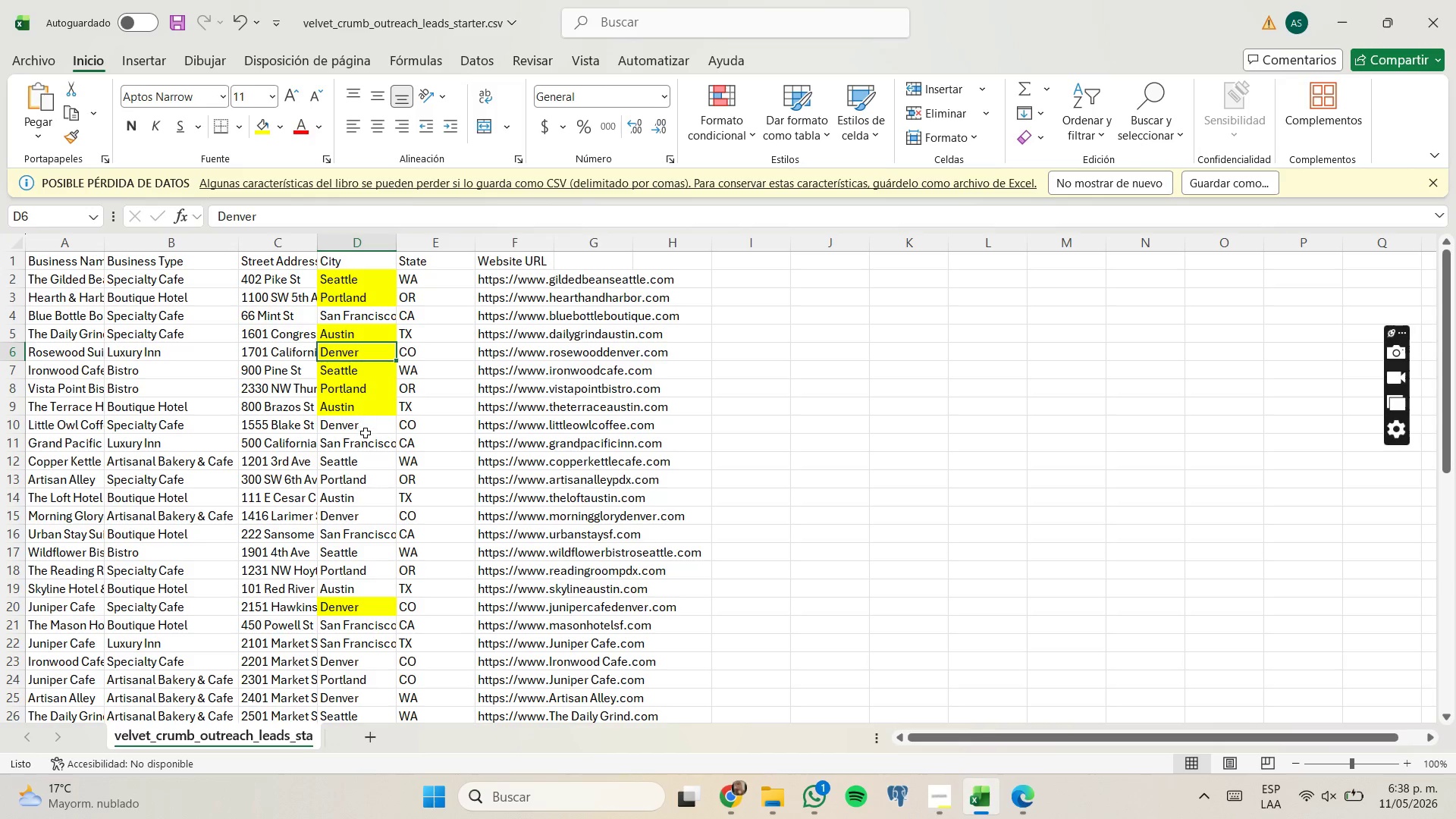 
left_click([366, 421])
 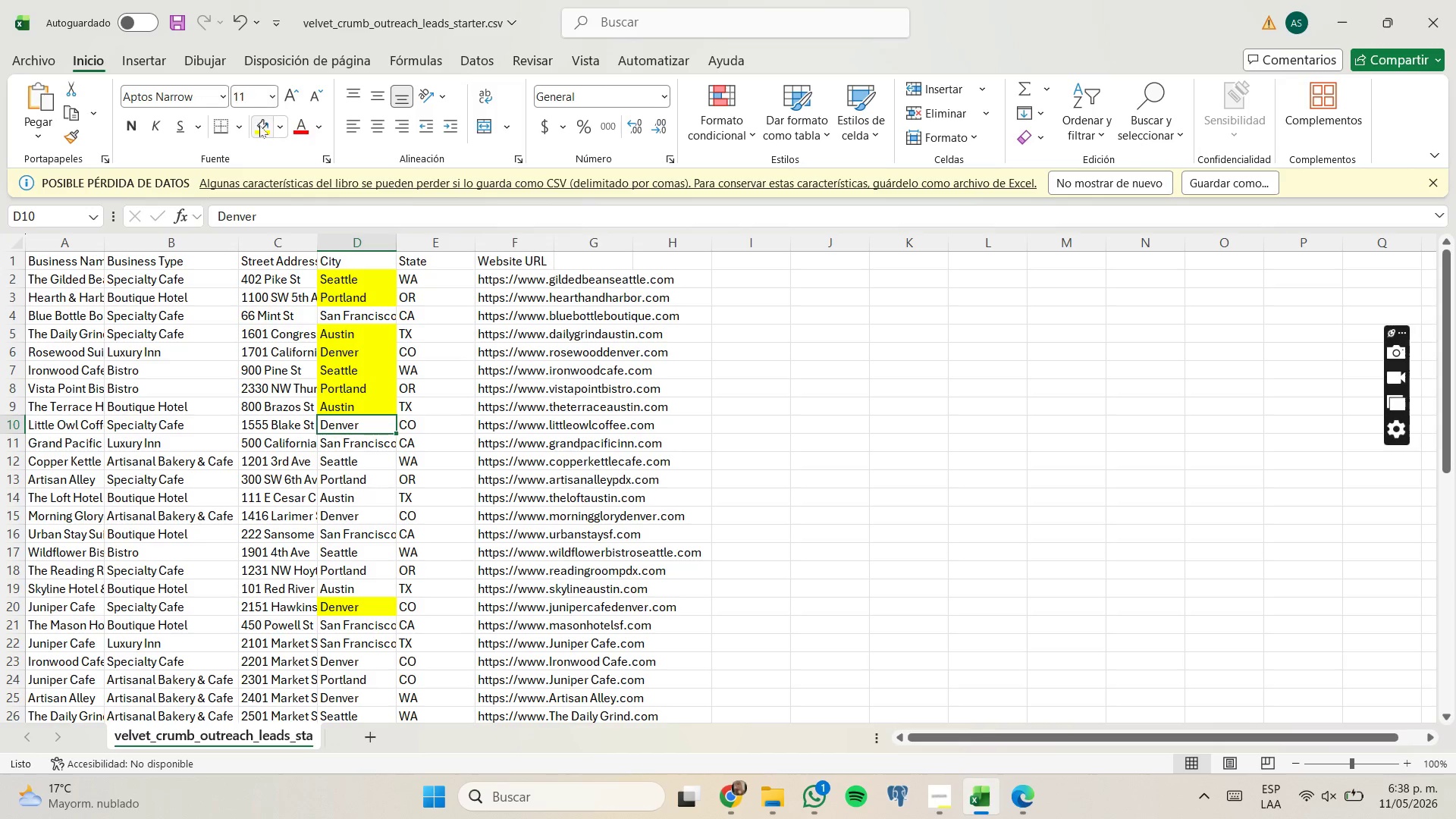 
left_click([259, 125])
 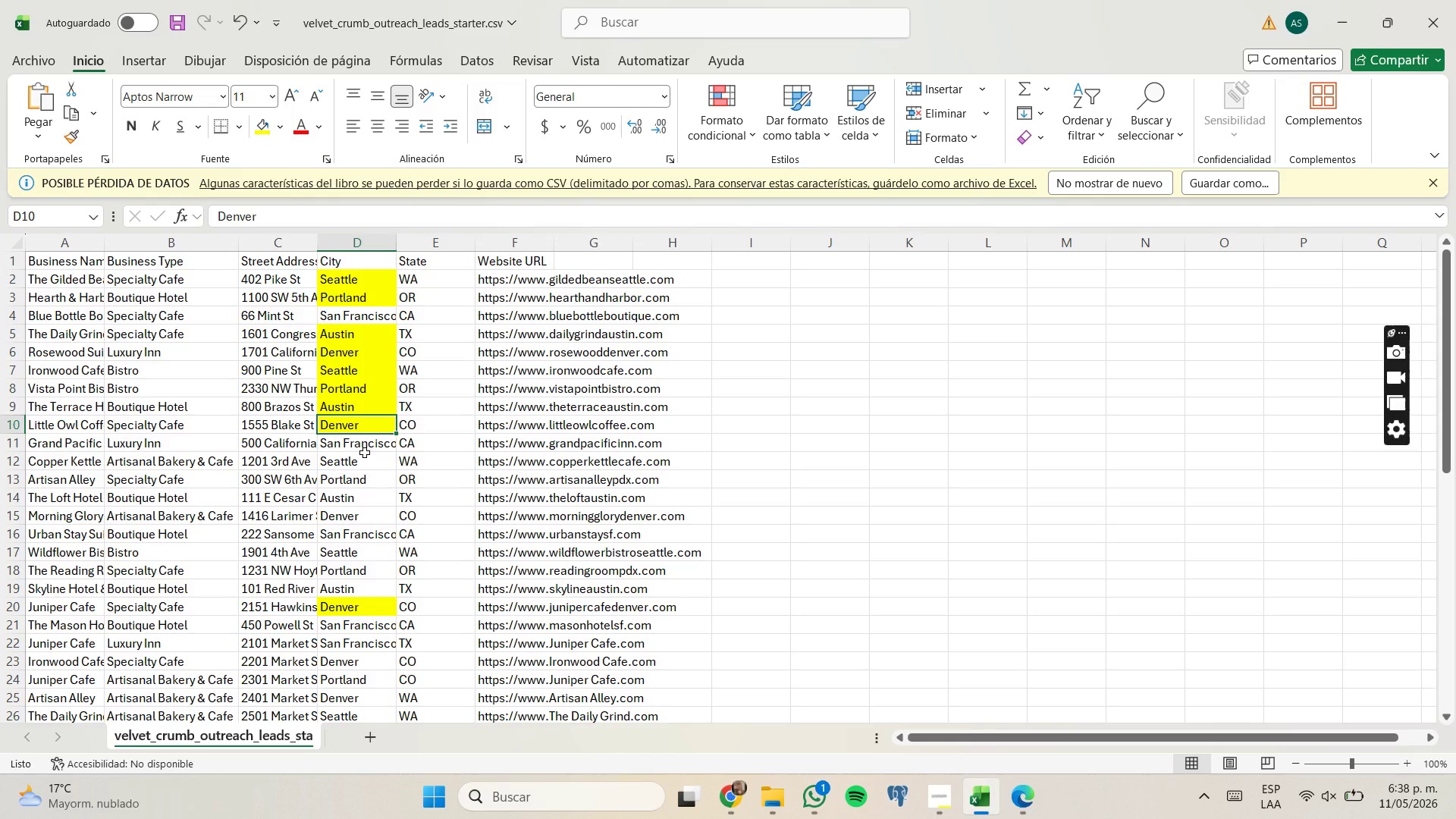 
wait(9.83)
 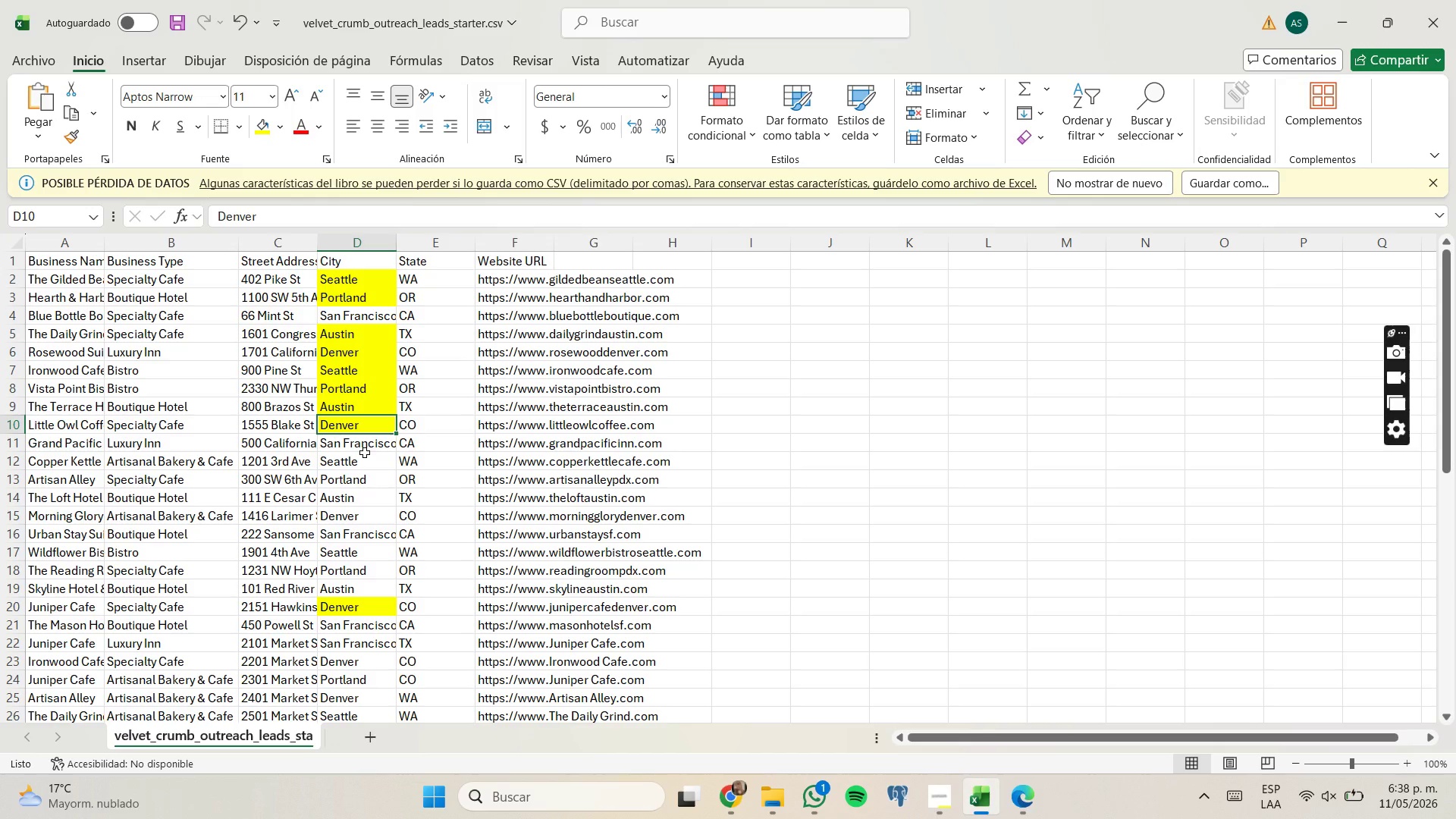 
scroll: coordinate [365, 453], scroll_direction: none, amount: 0.0
 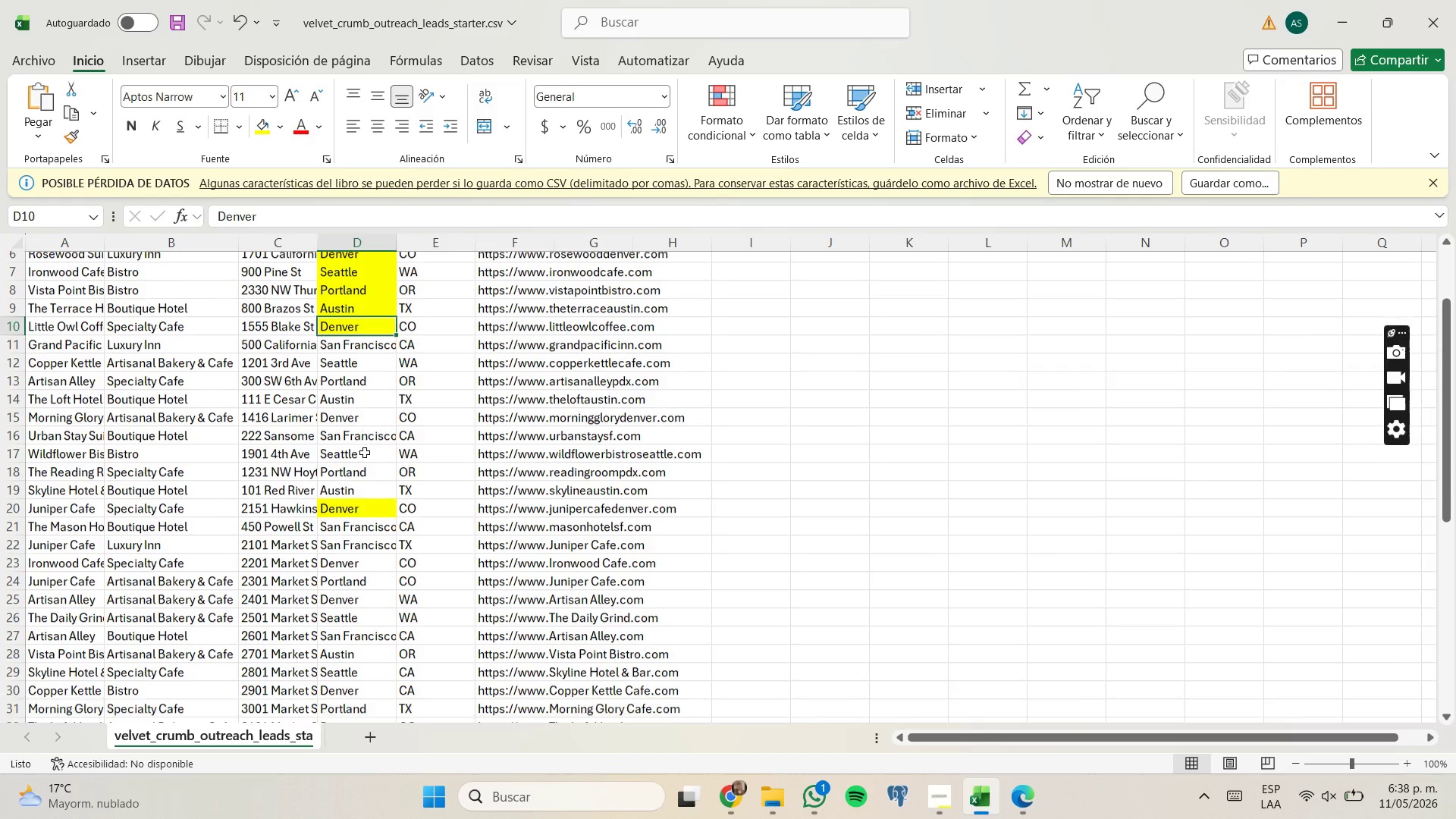 
scroll: coordinate [366, 489], scroll_direction: down, amount: 4.0
 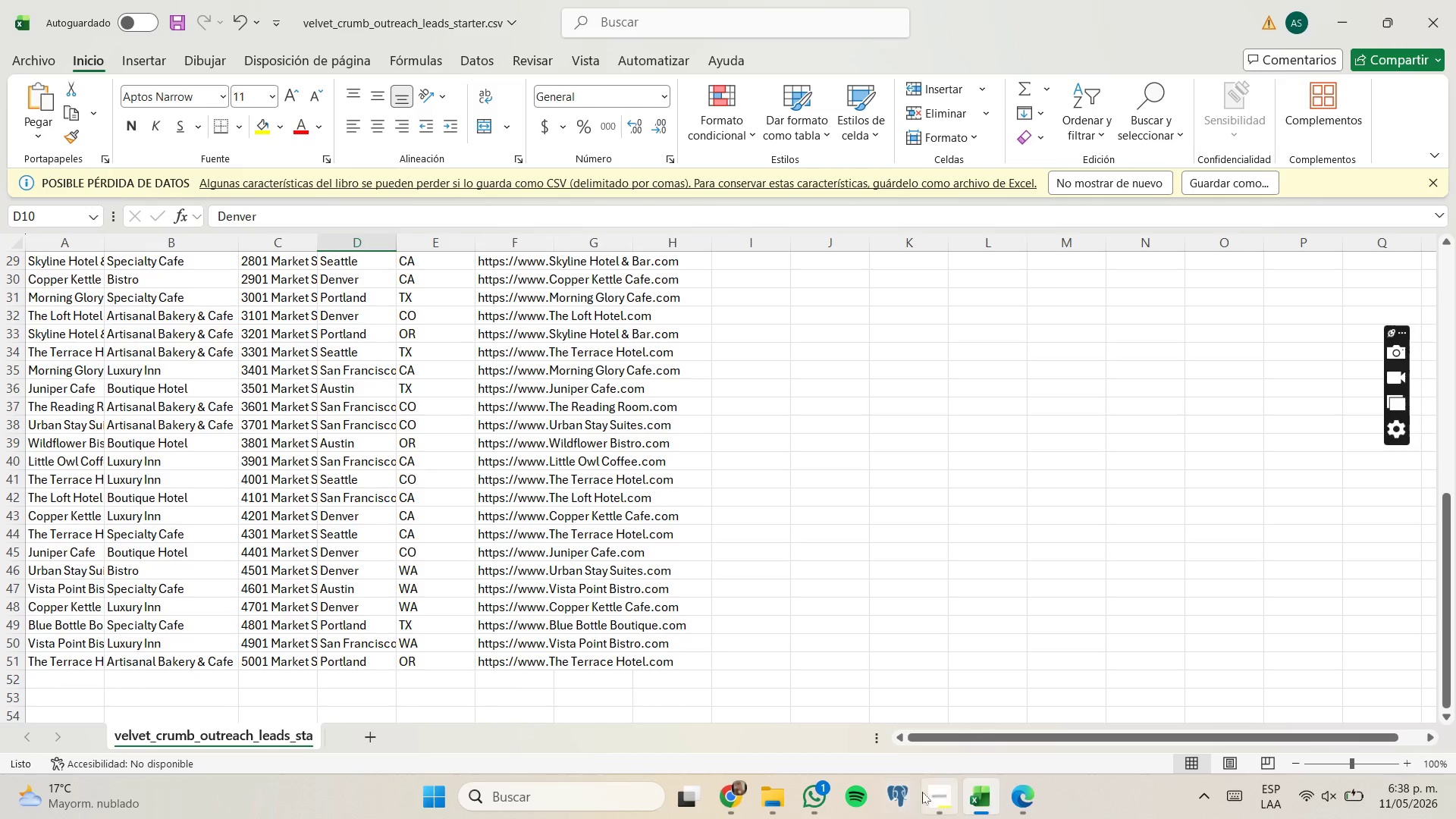 
left_click([749, 804])
 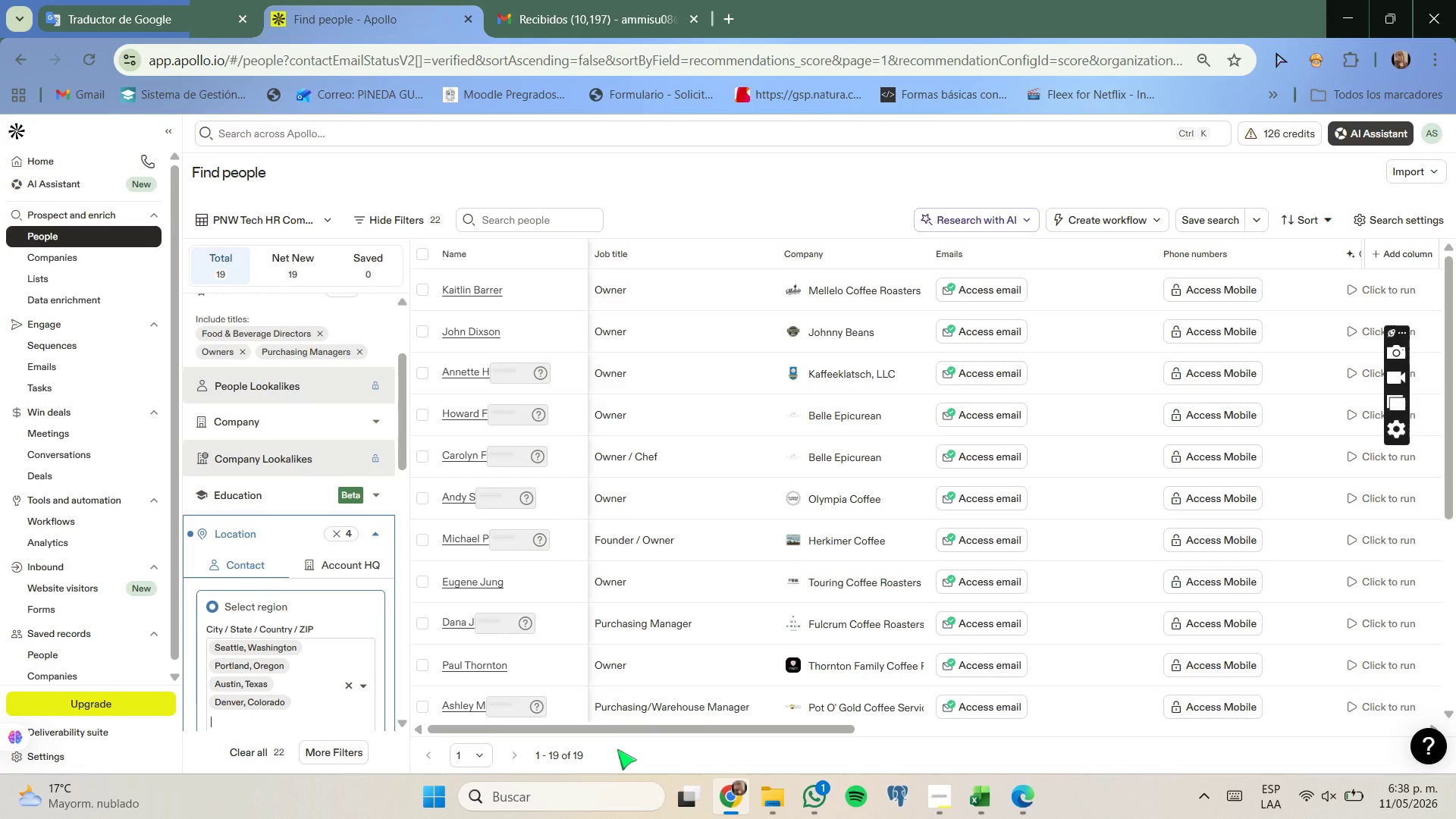 
type(san francis)
 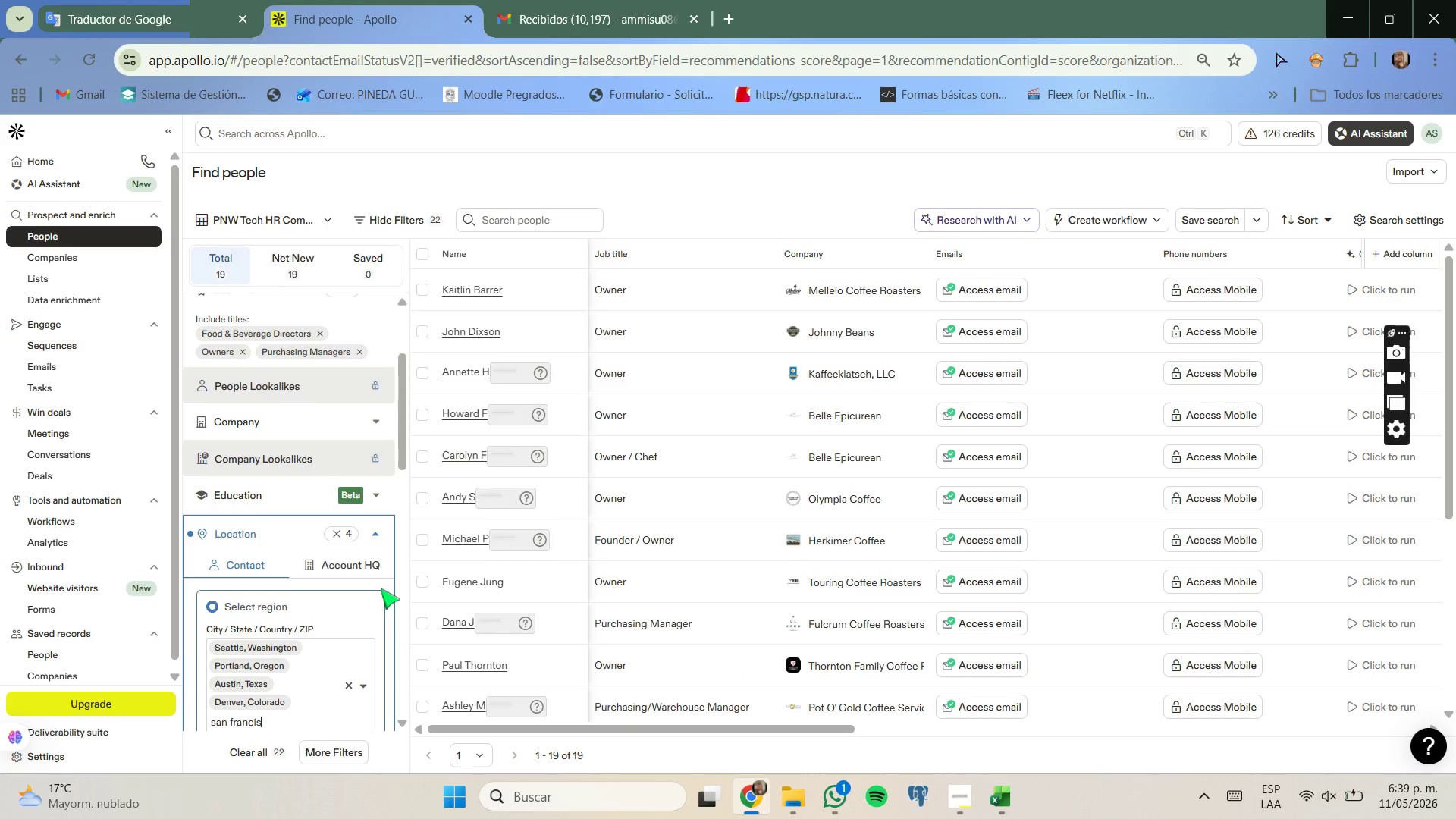 
scroll: coordinate [377, 592], scroll_direction: down, amount: 1.0
 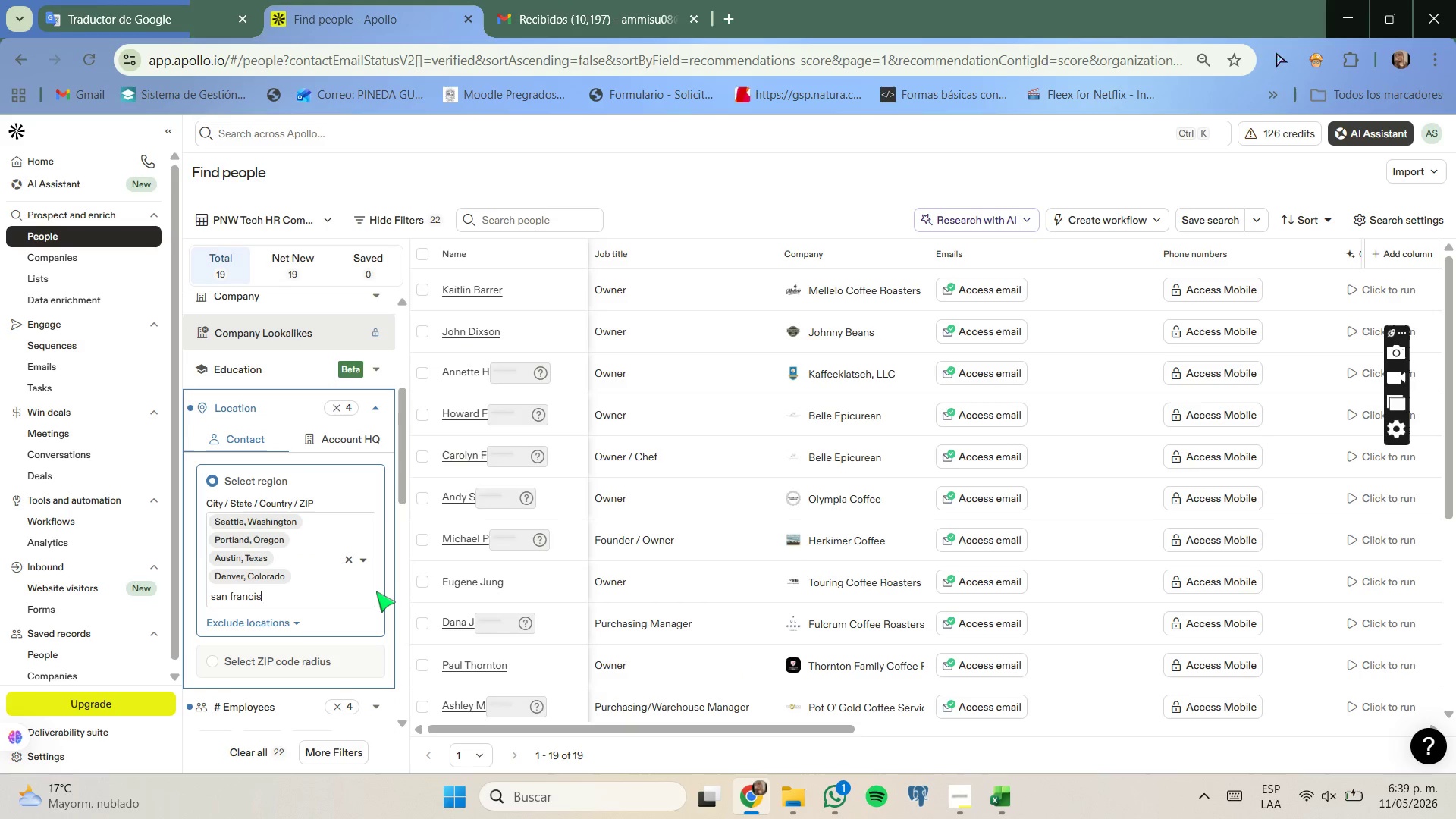 
key(Backspace)
 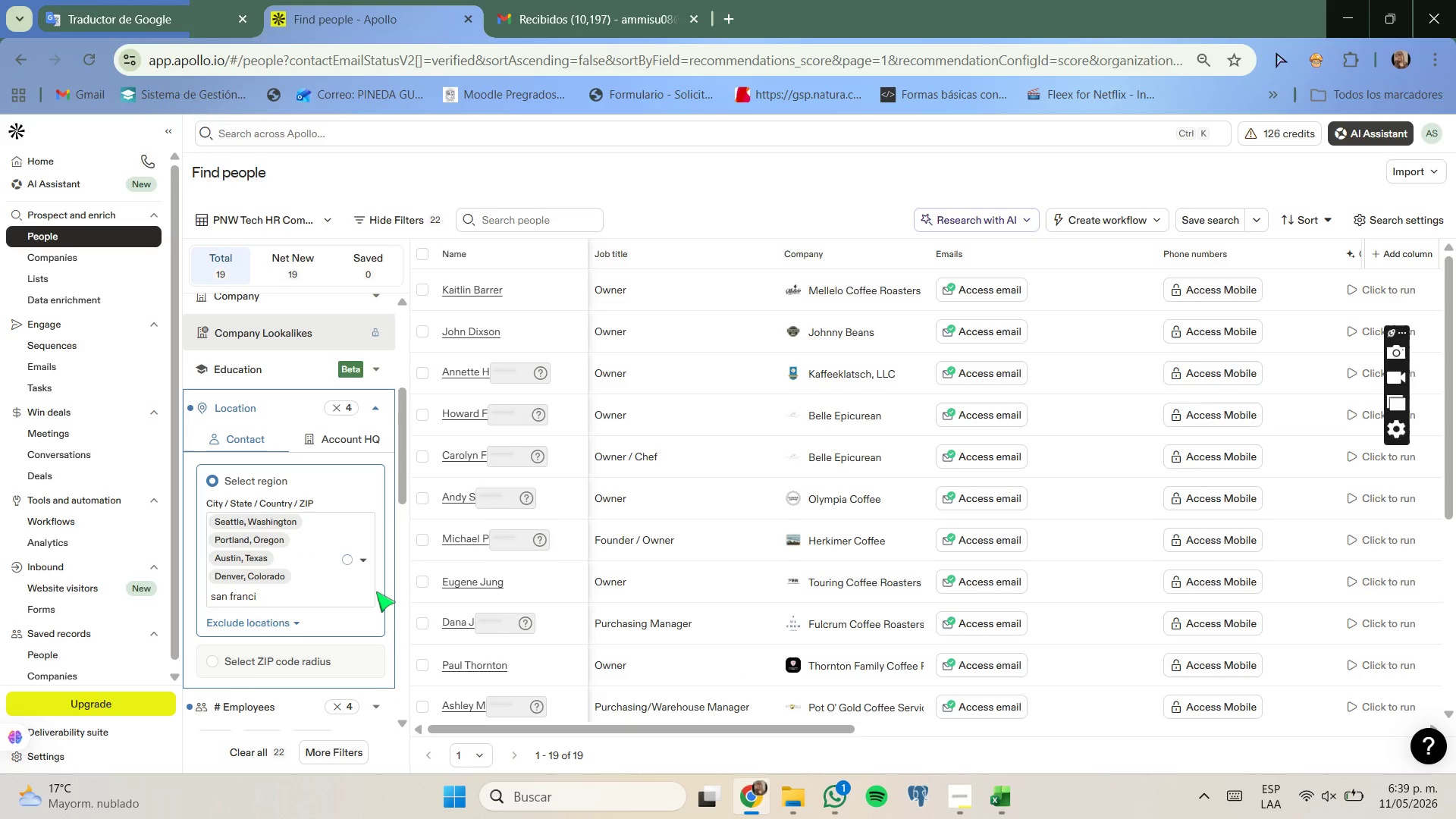 
key(S)
 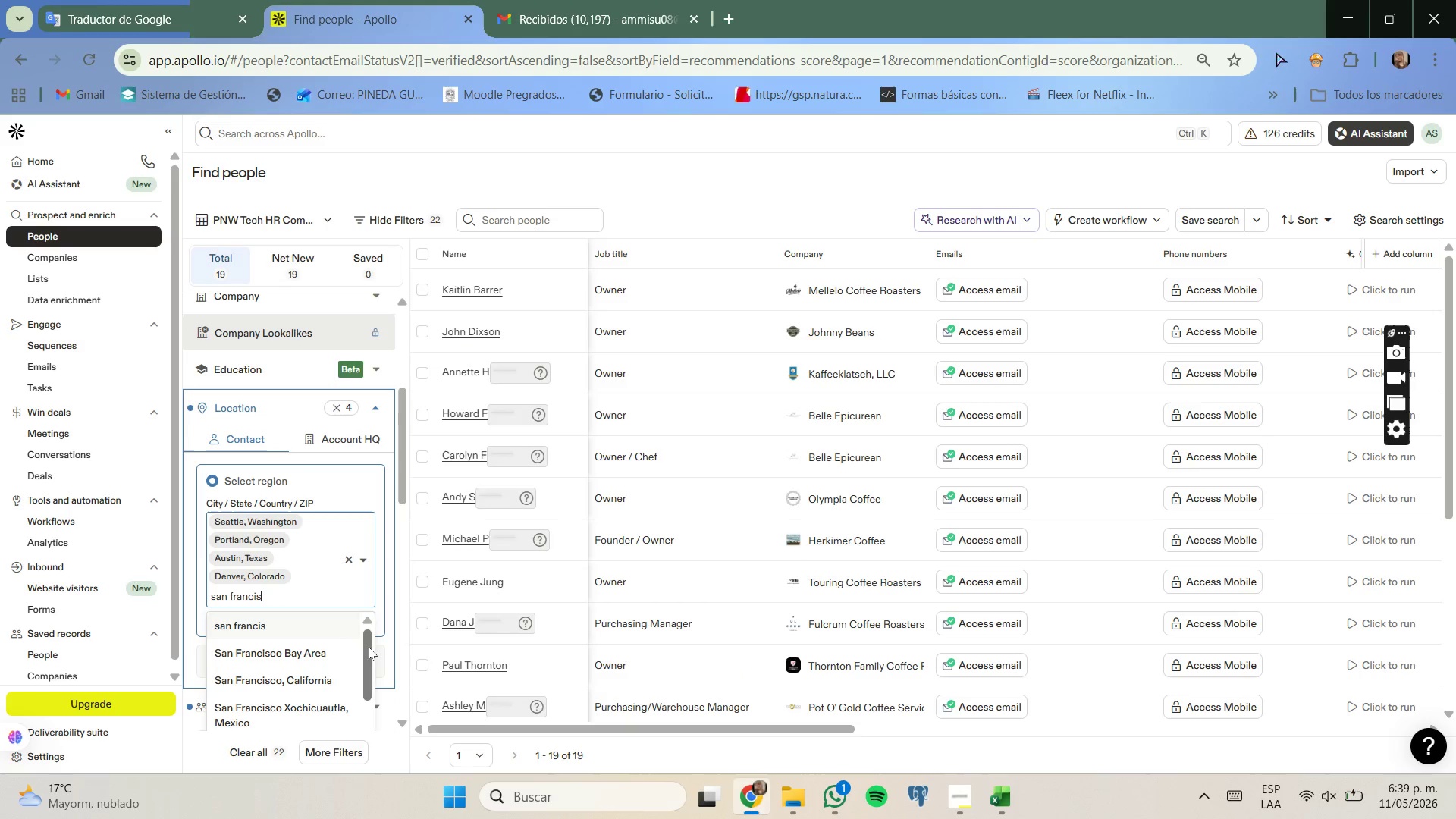 
left_click([319, 678])
 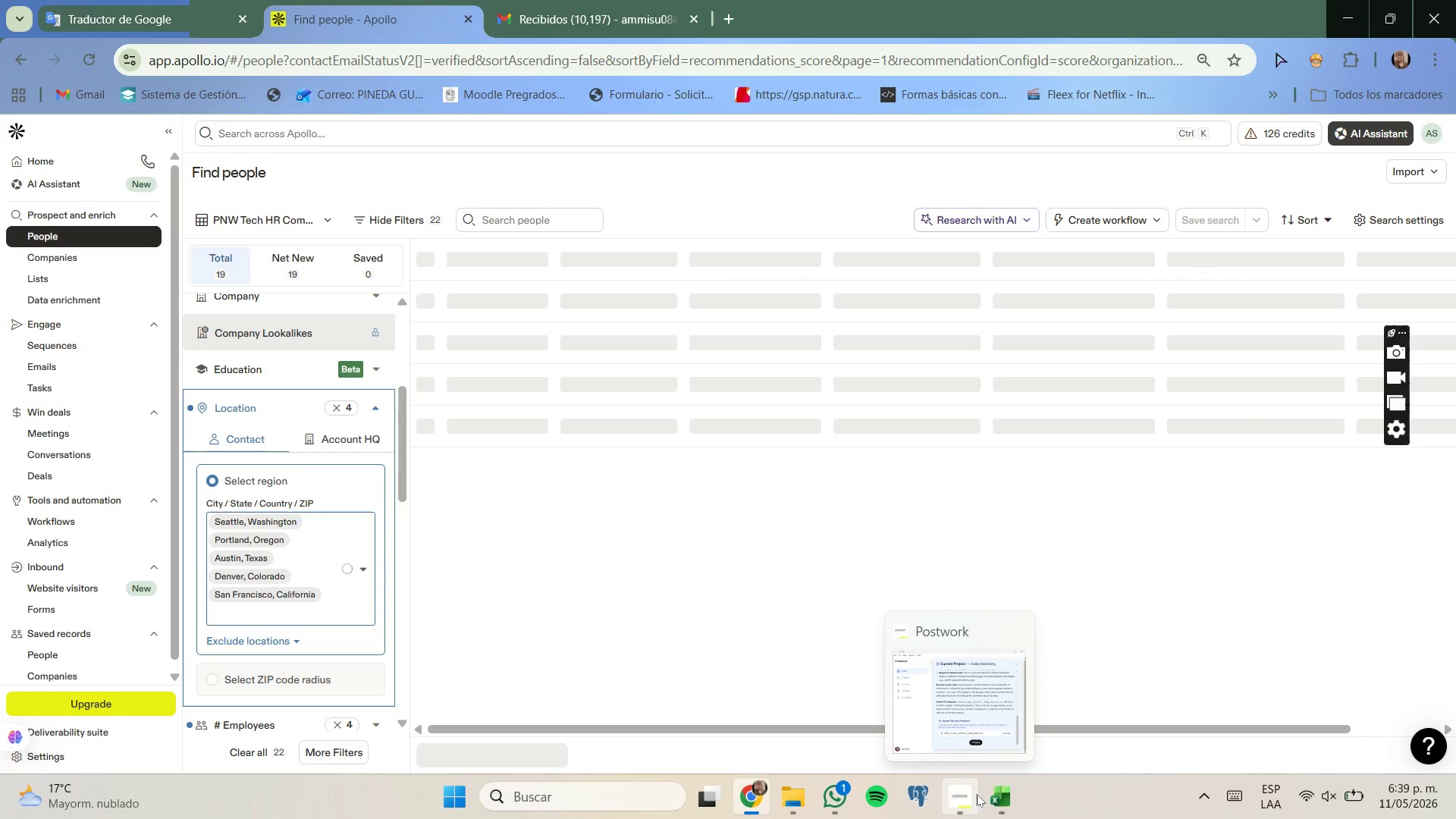 
left_click([989, 802])
 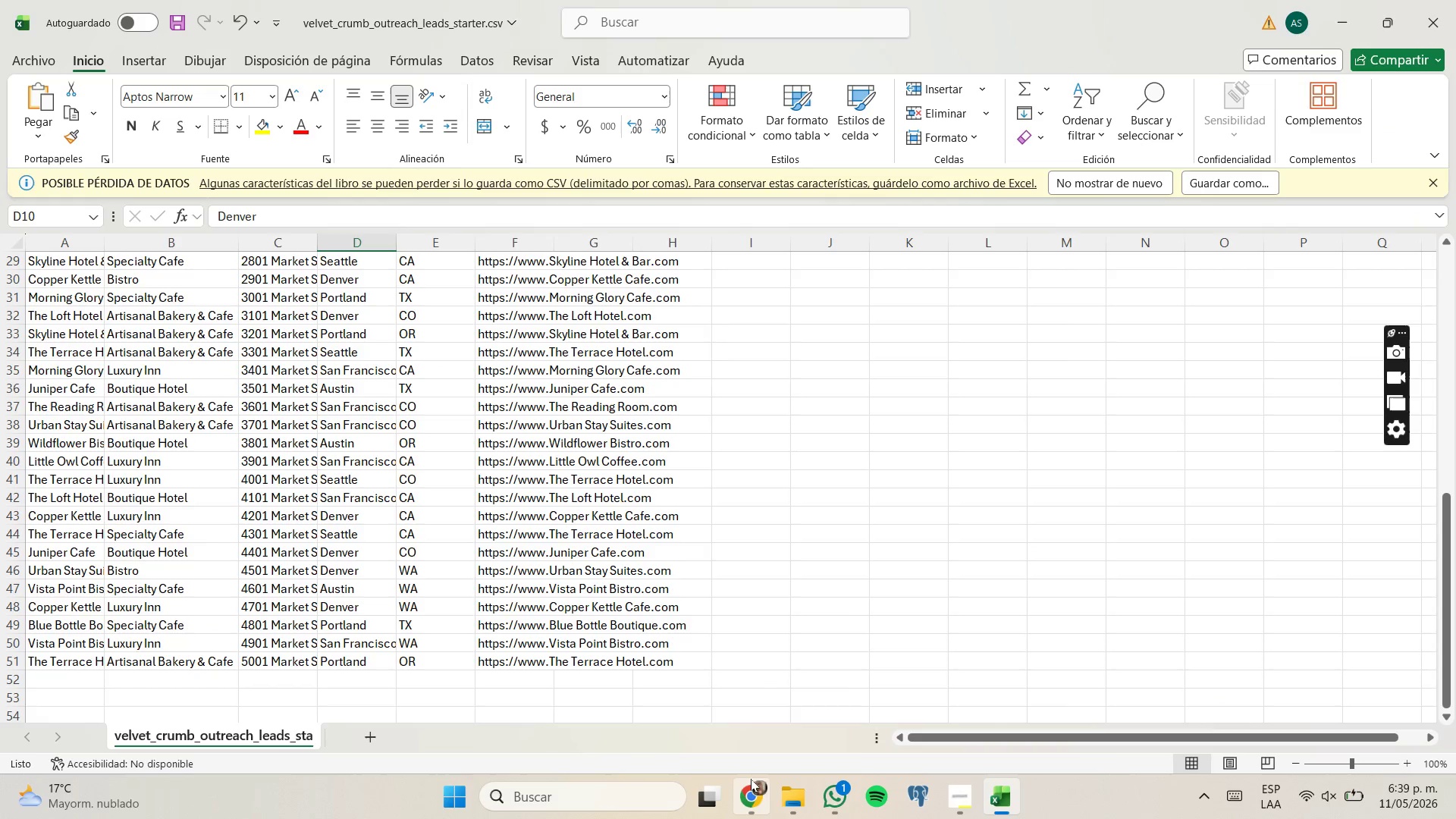 
left_click([751, 780])
 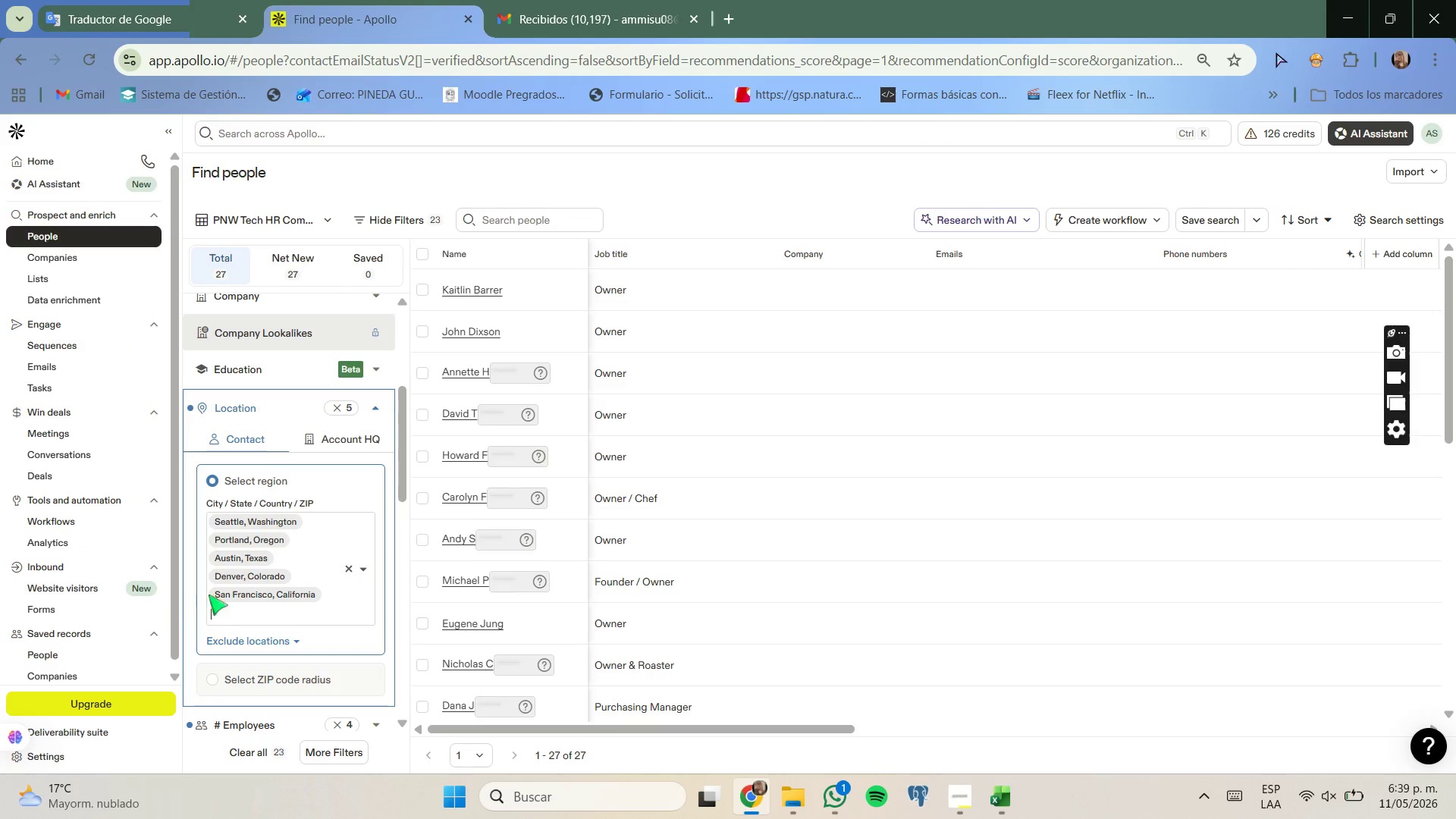 
left_click([236, 599])
 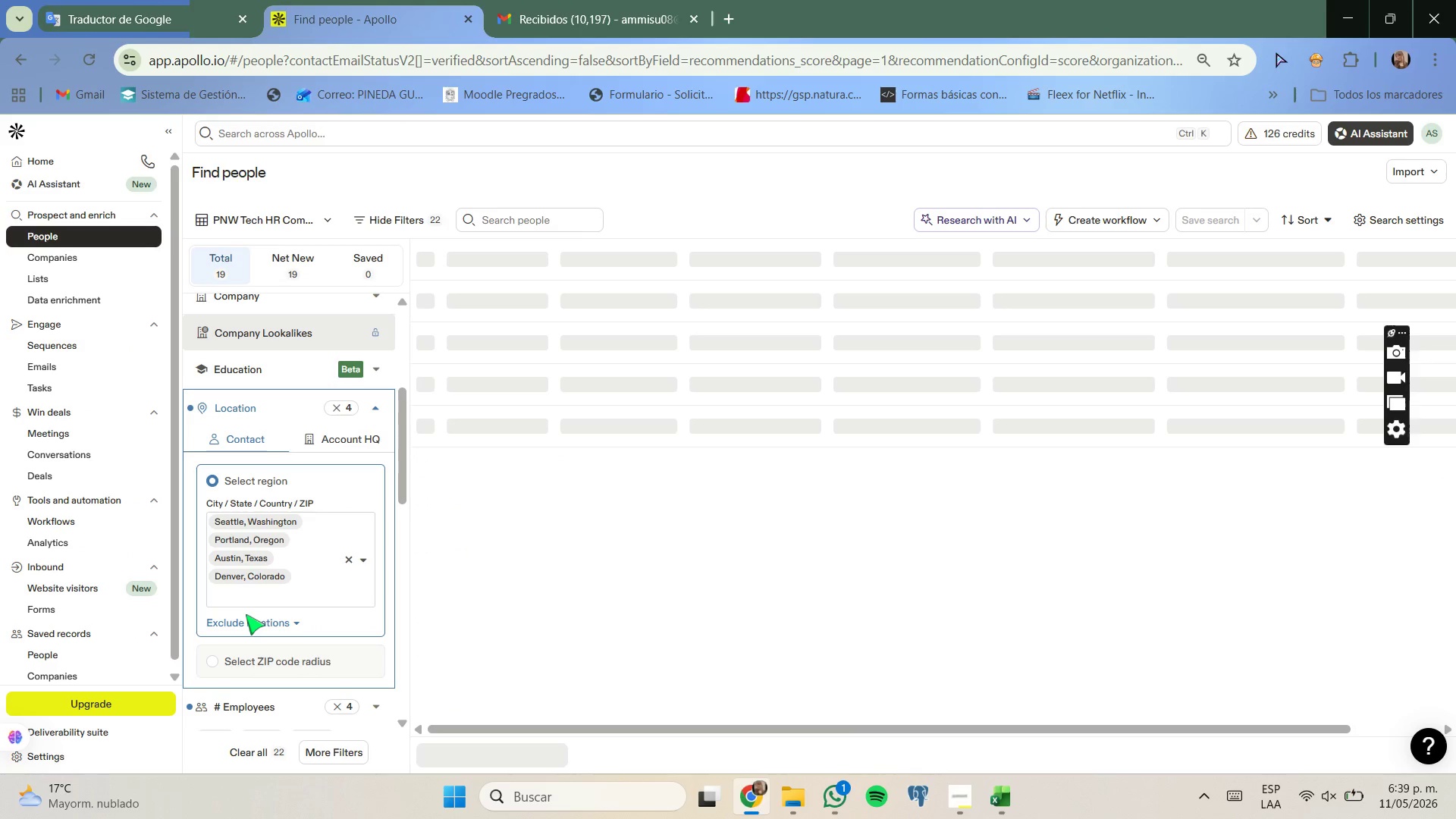 
type(san fran)
 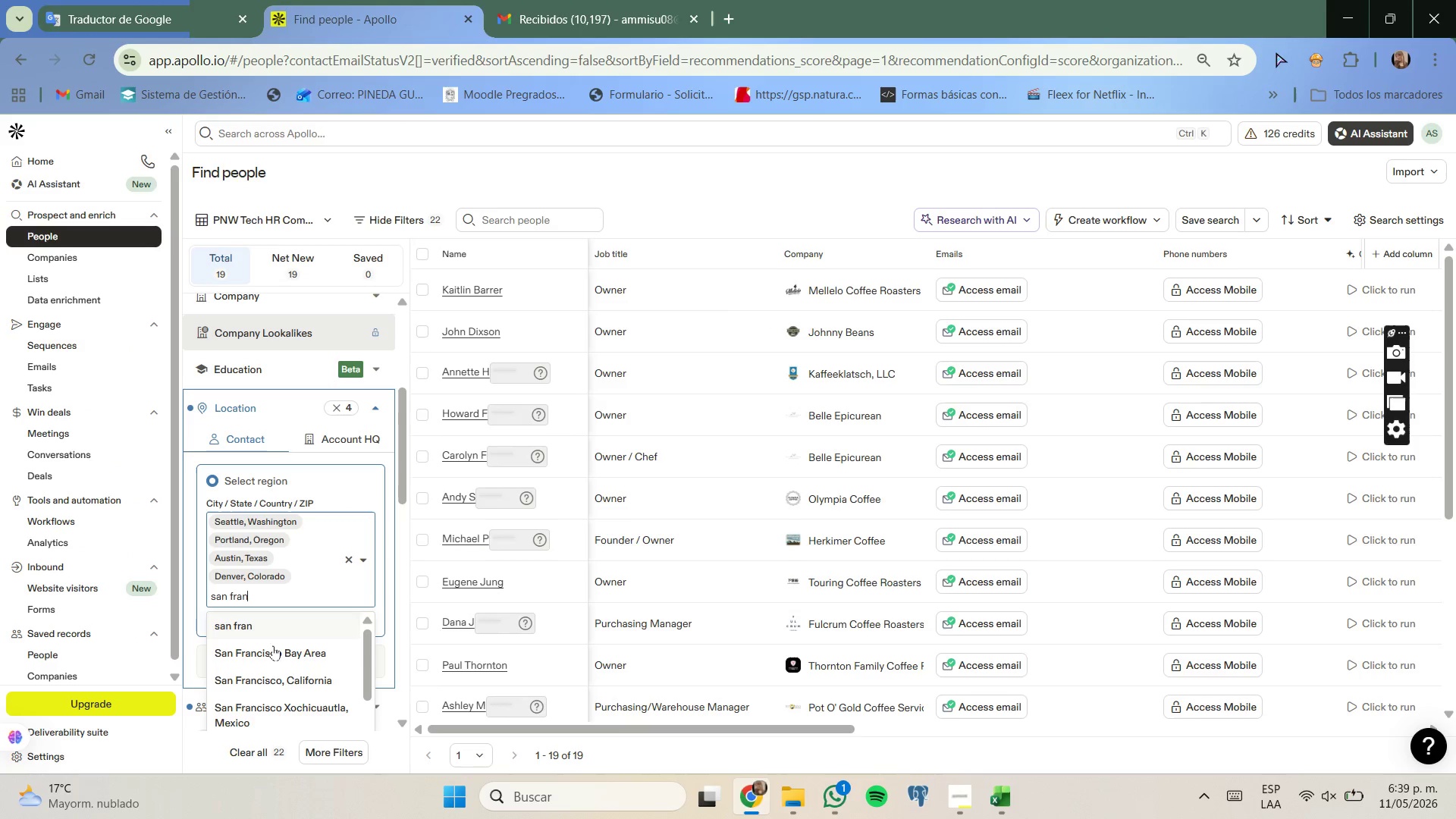 
scroll: coordinate [343, 654], scroll_direction: down, amount: 2.0
 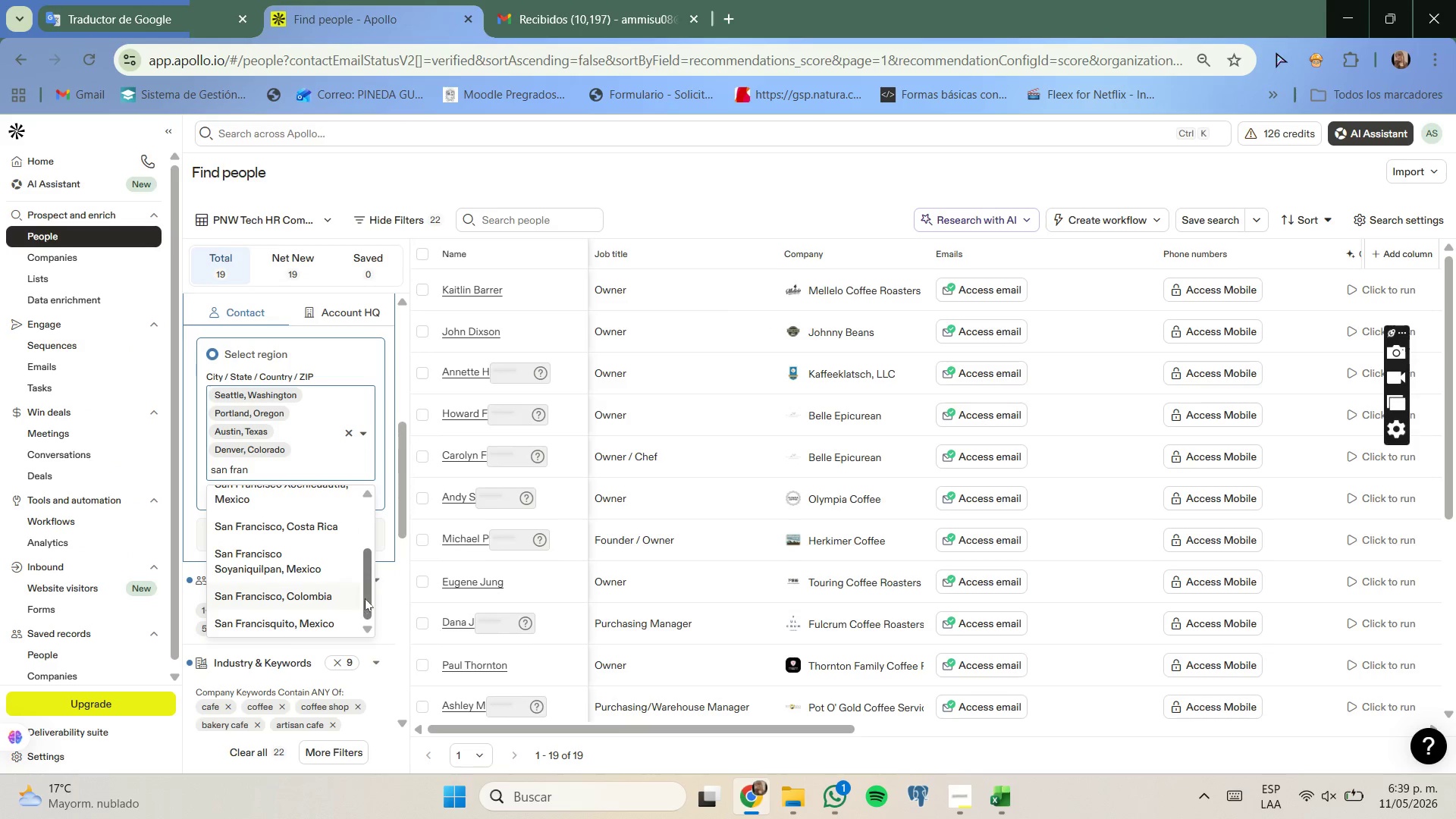 
left_click_drag(start_coordinate=[368, 597], to_coordinate=[353, 527])
 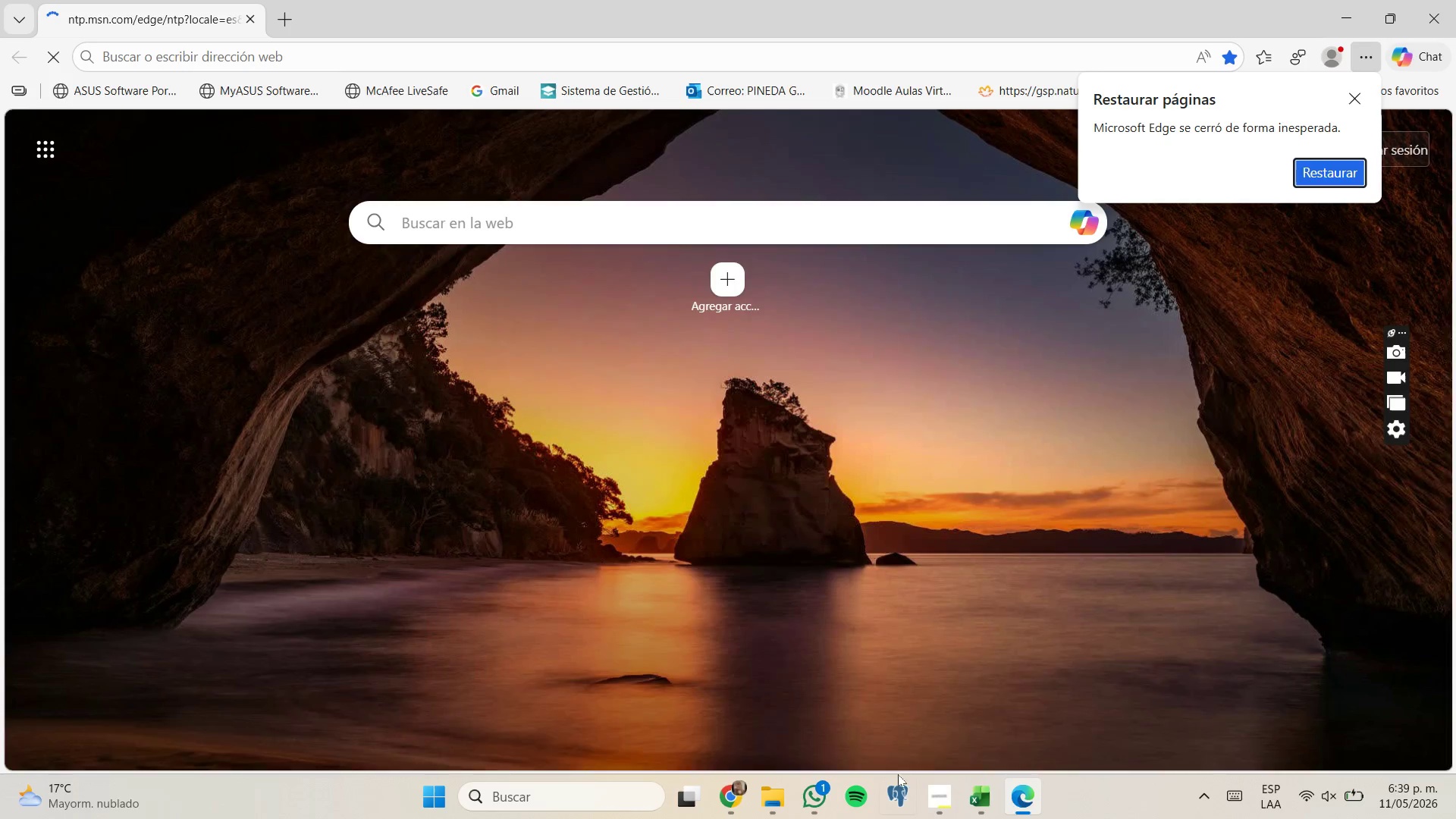 
left_click([984, 792])
 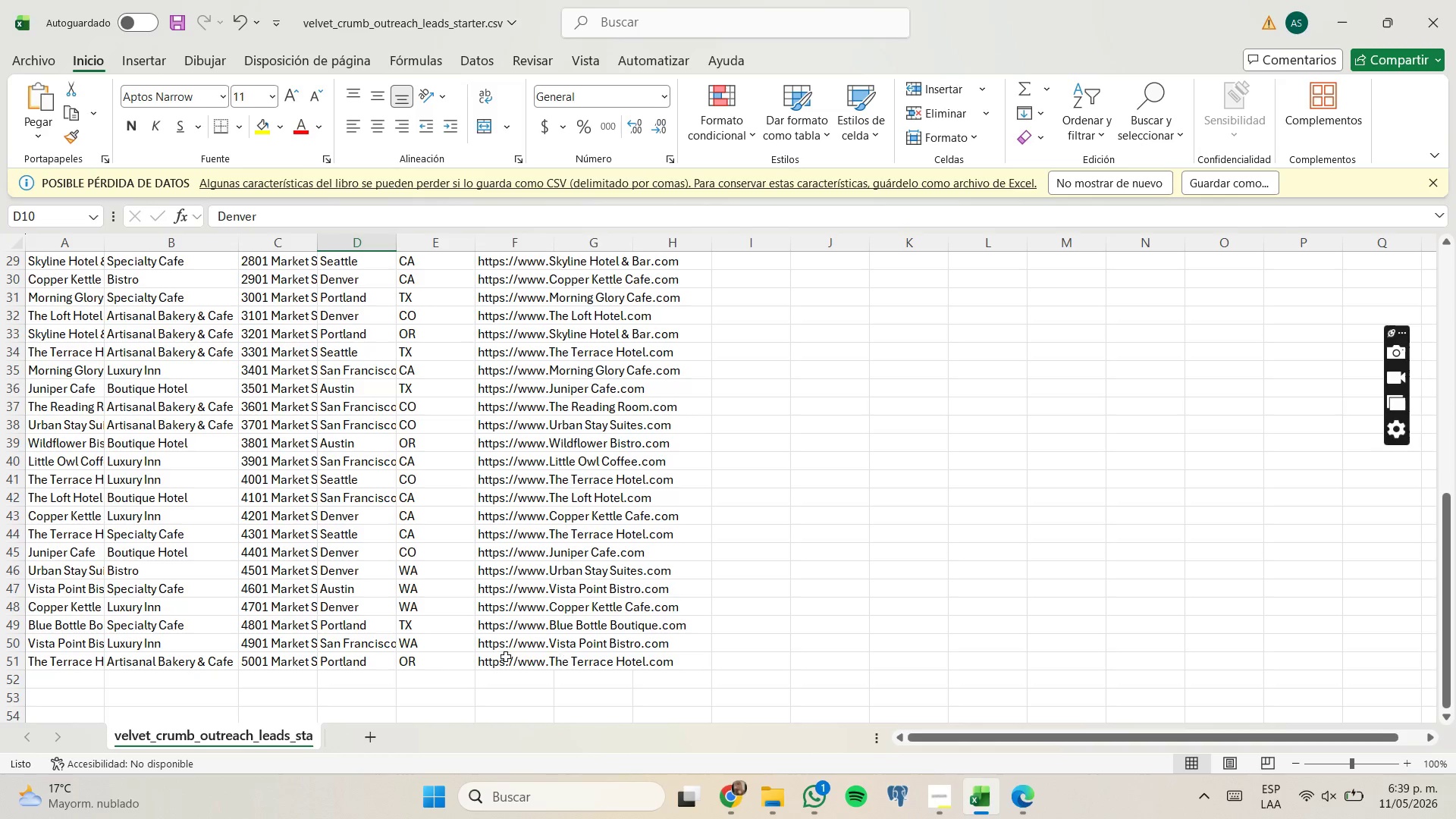 
left_click([393, 642])
 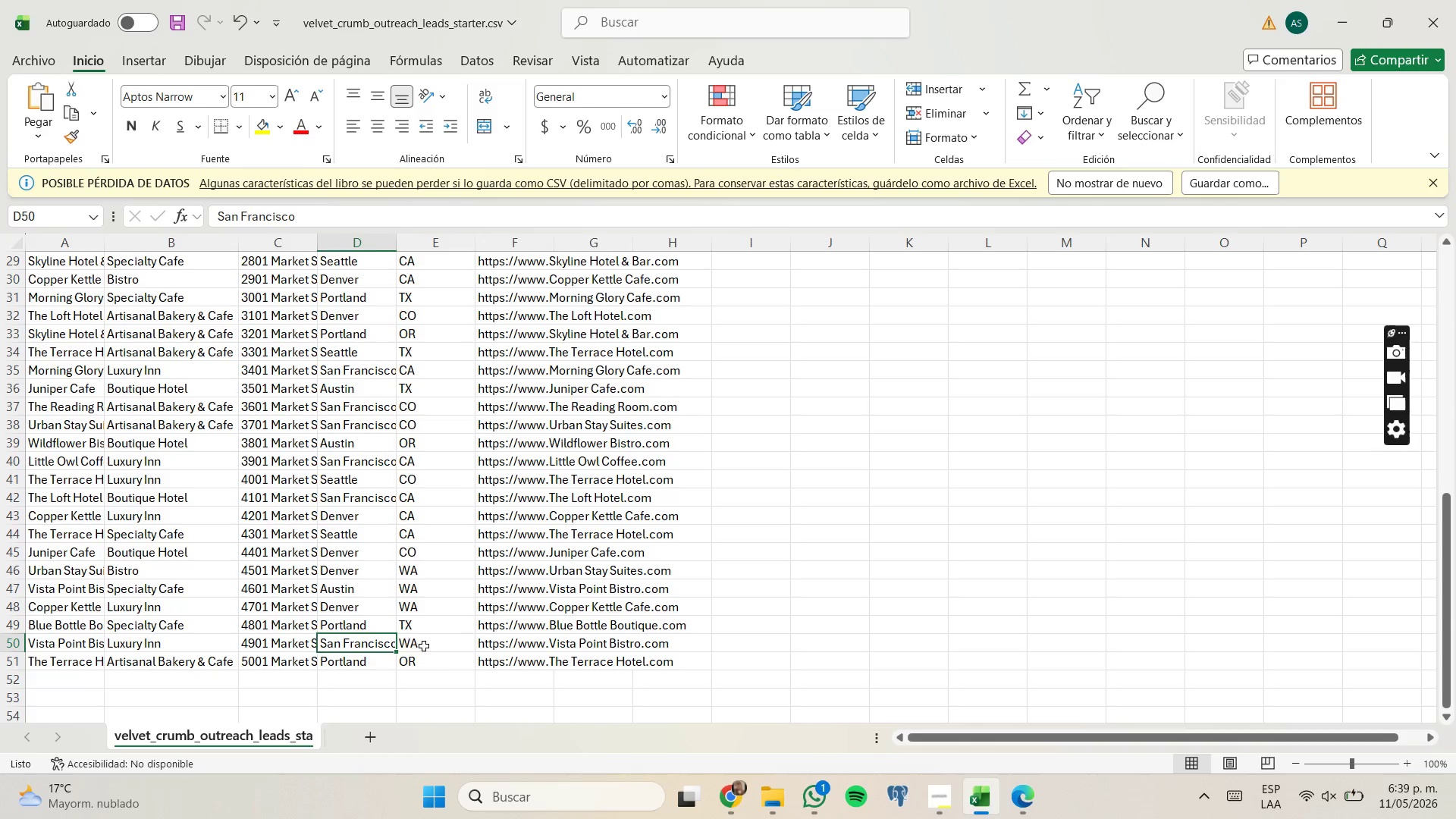 
left_click([424, 646])
 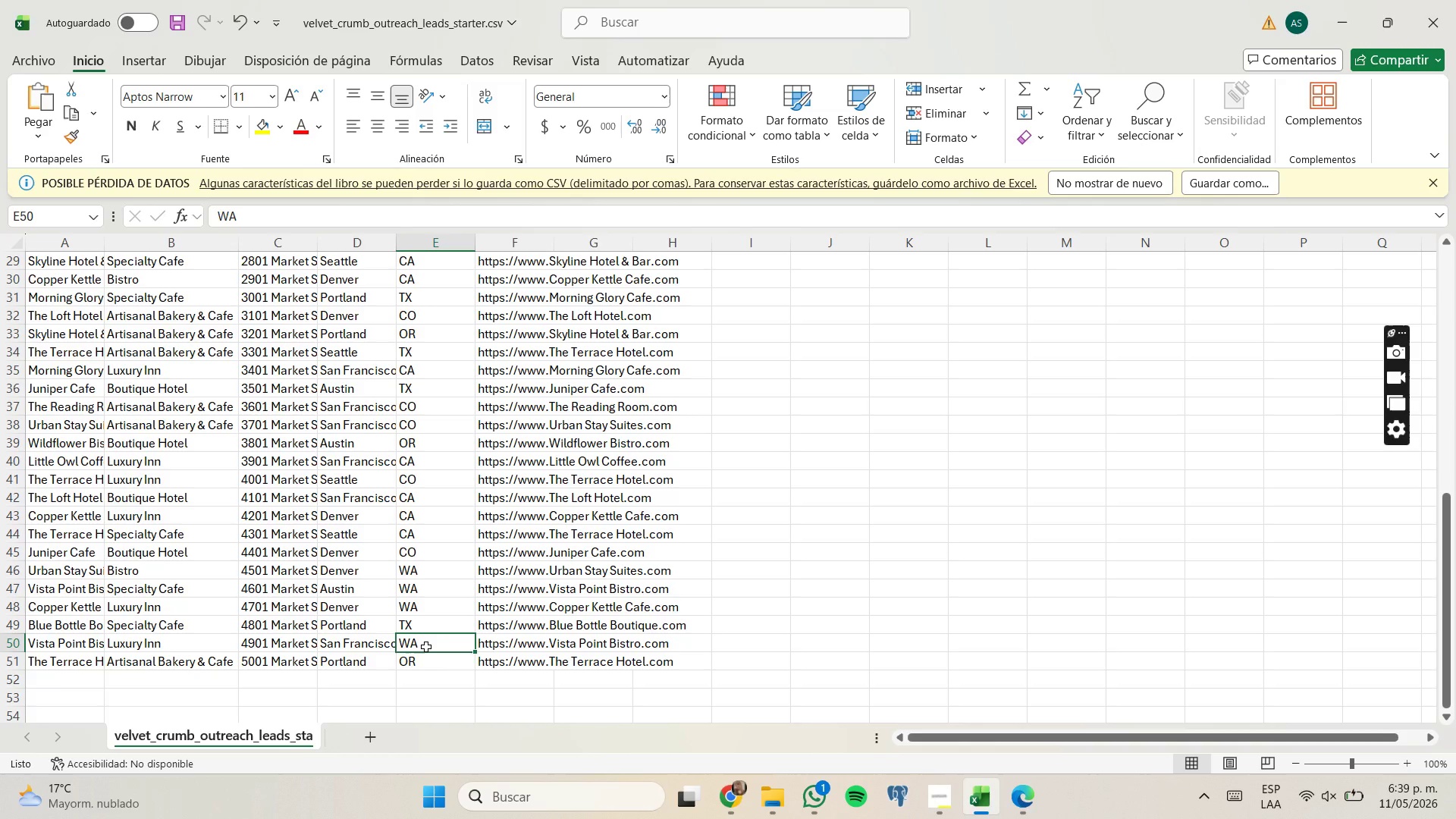 
wait(8.5)
 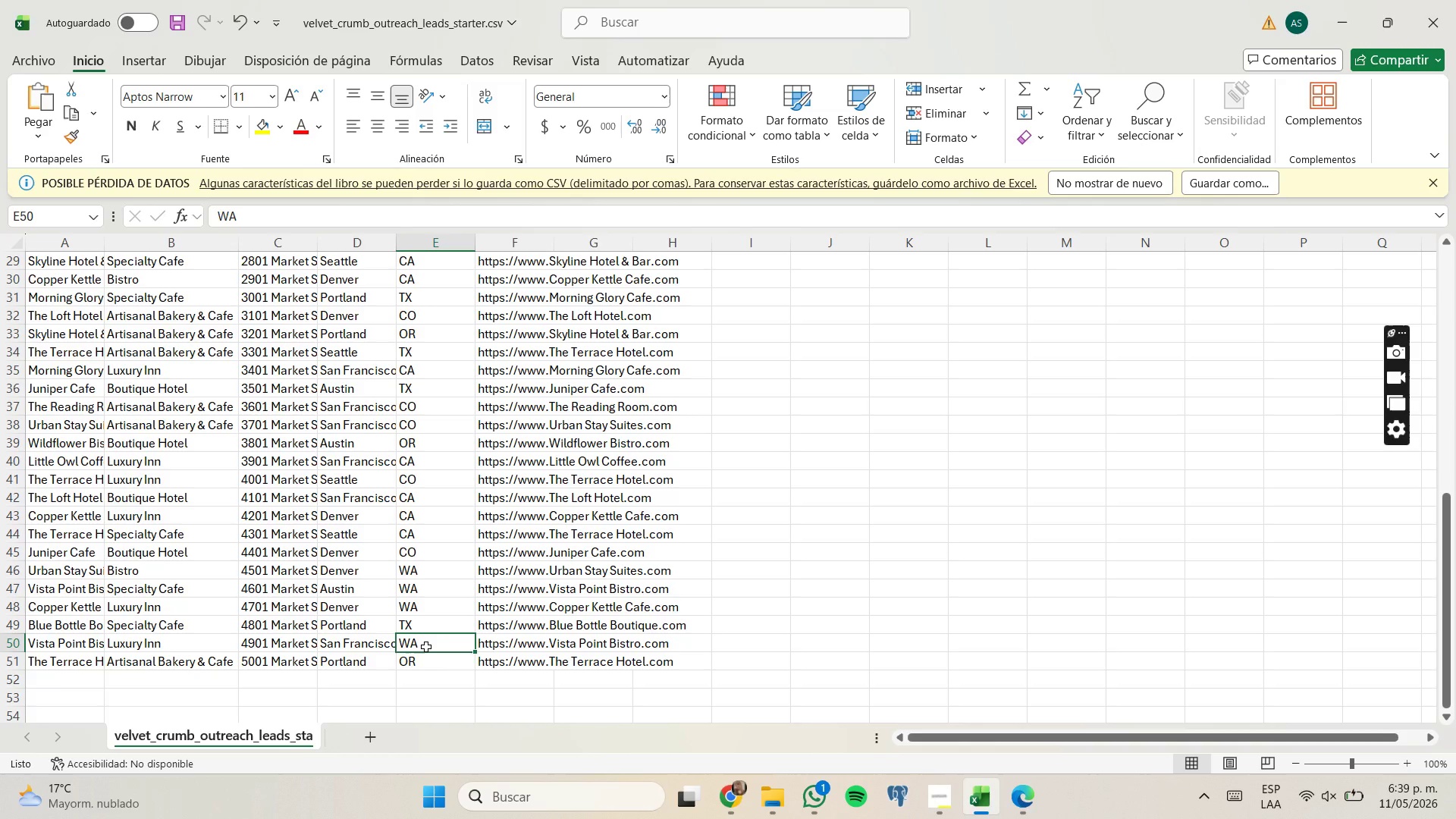 
left_click([422, 460])
 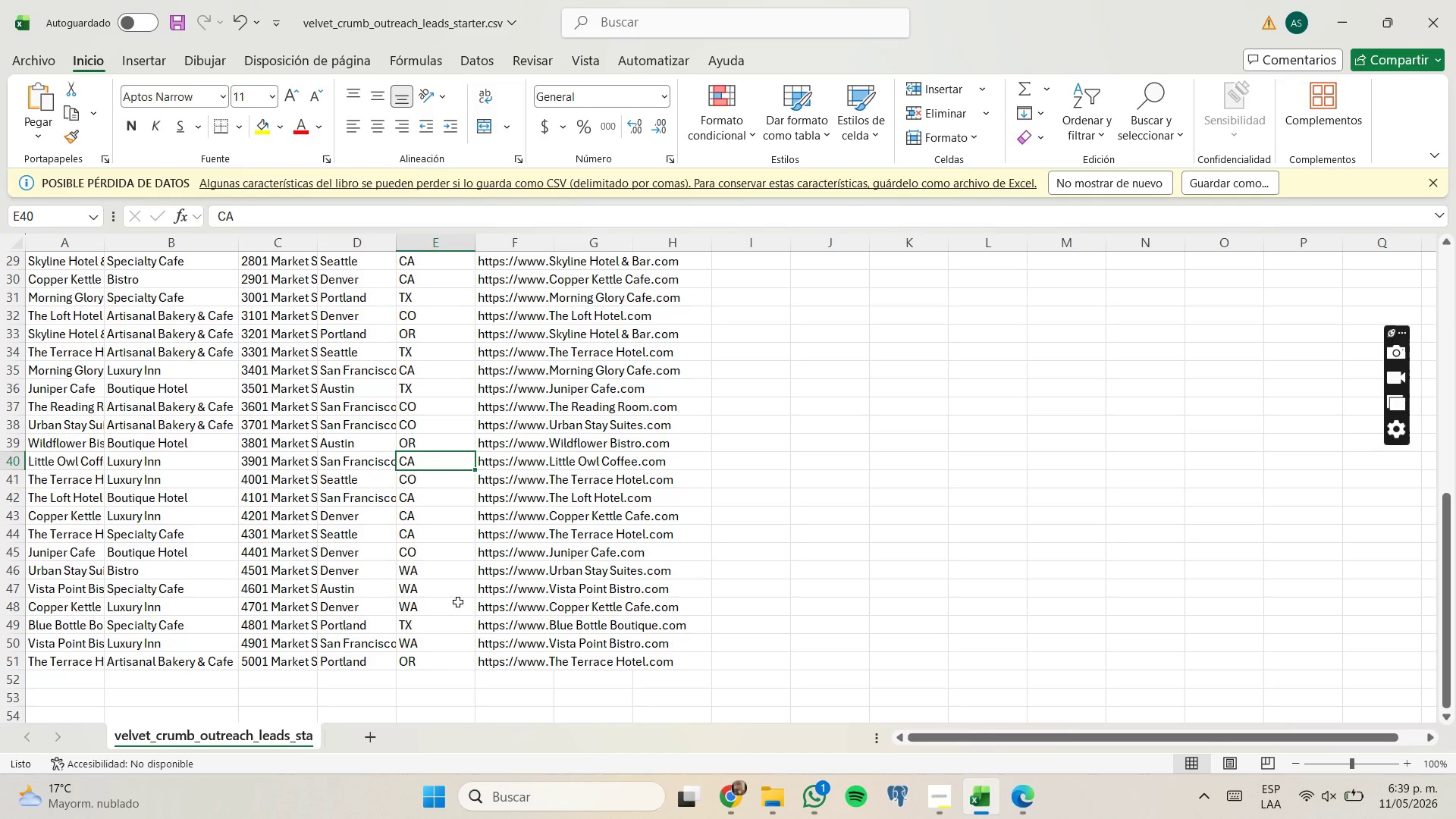 
left_click([457, 639])
 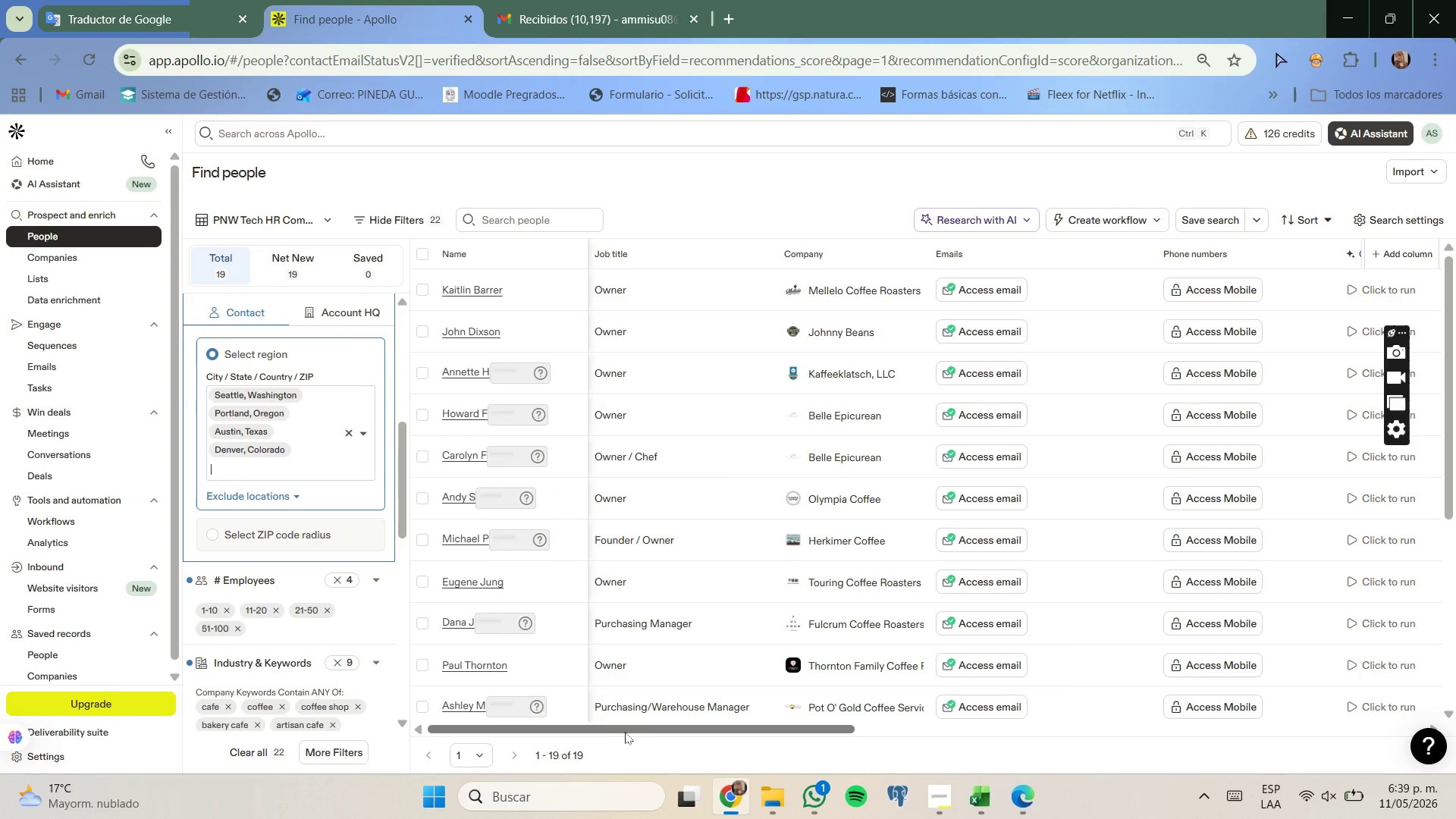 
wait(6.41)
 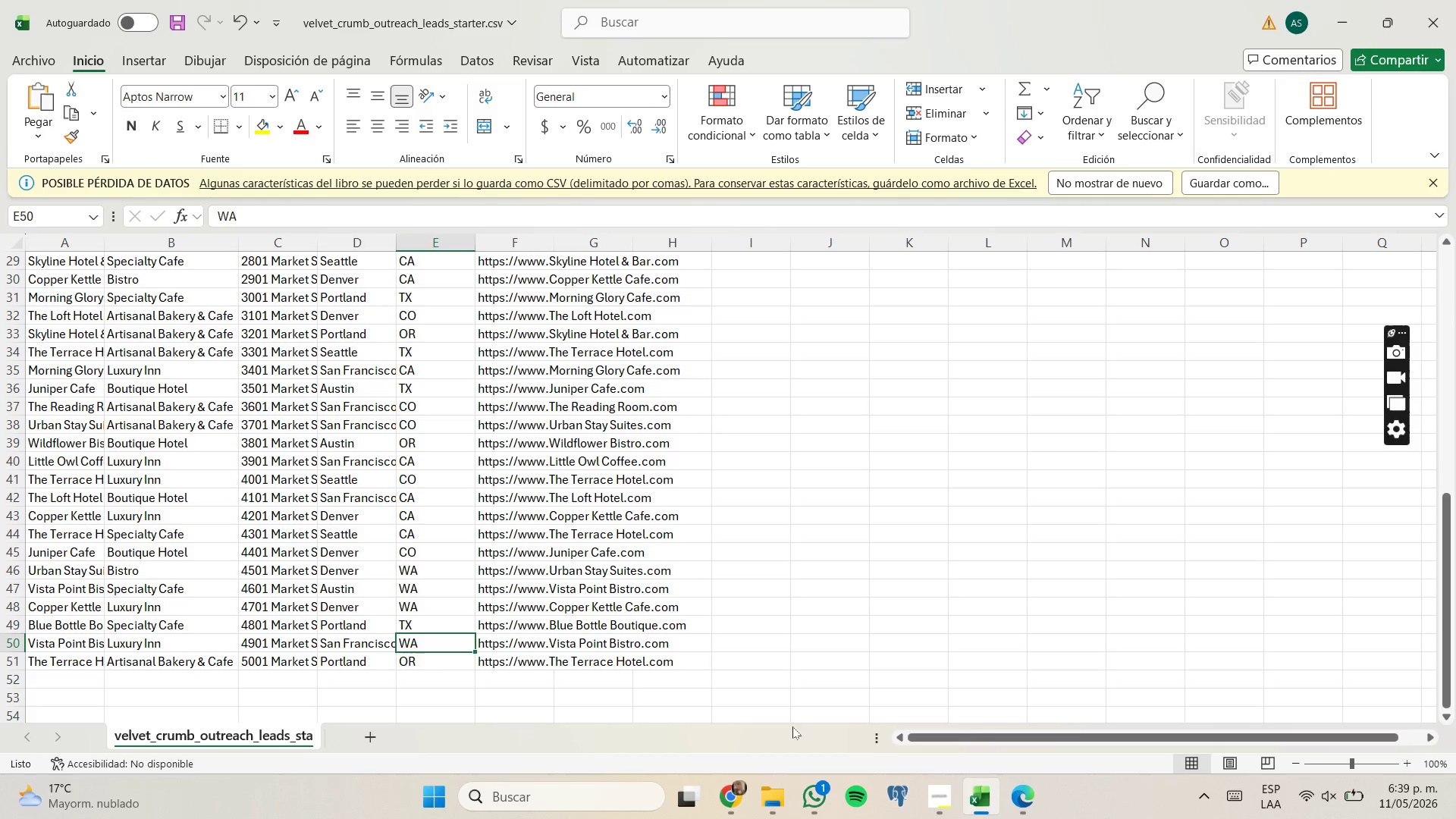 
type(san far)
key(Backspace)
key(Backspace)
type(rancisco, ca)
 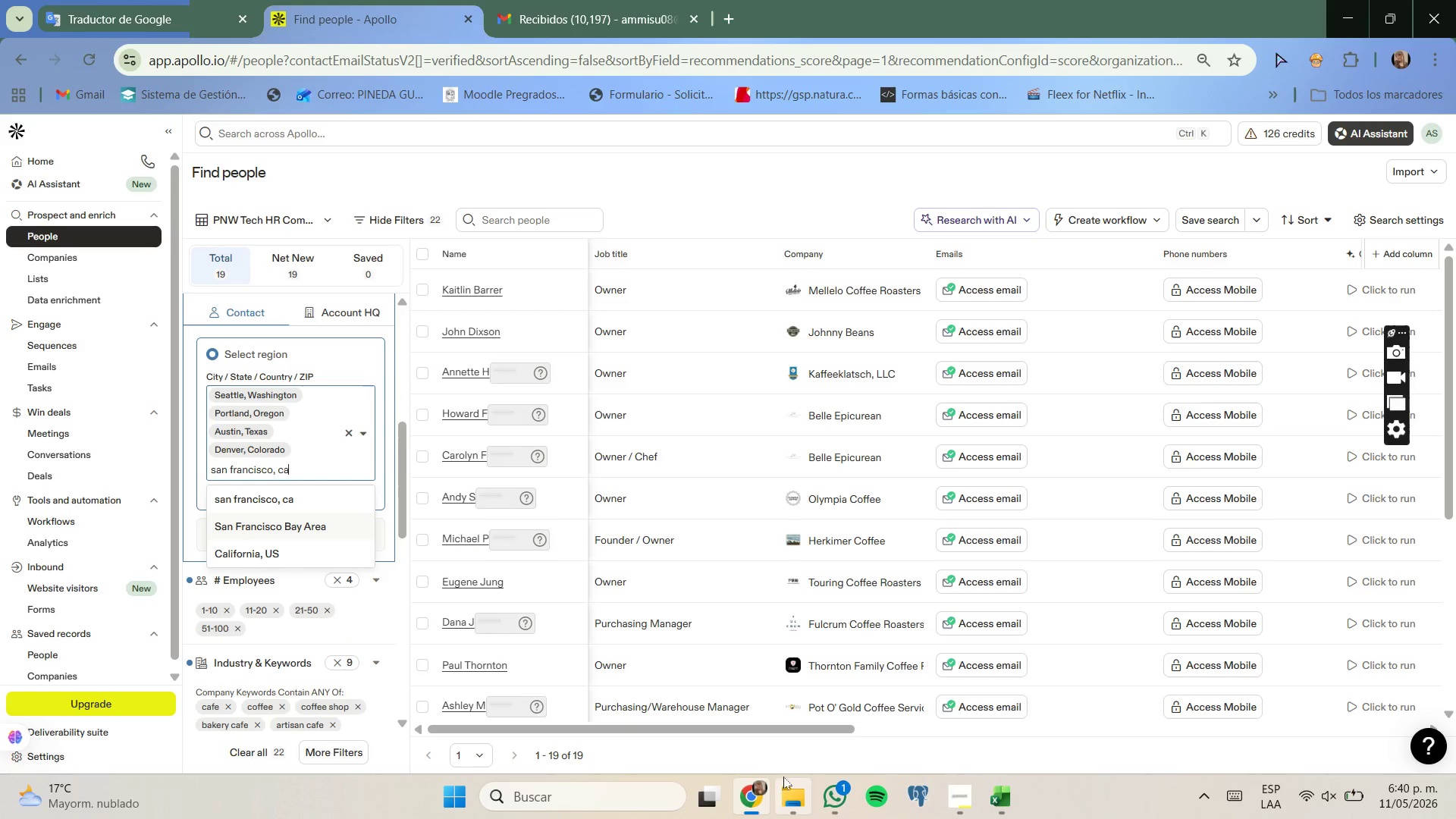 
wait(6.56)
 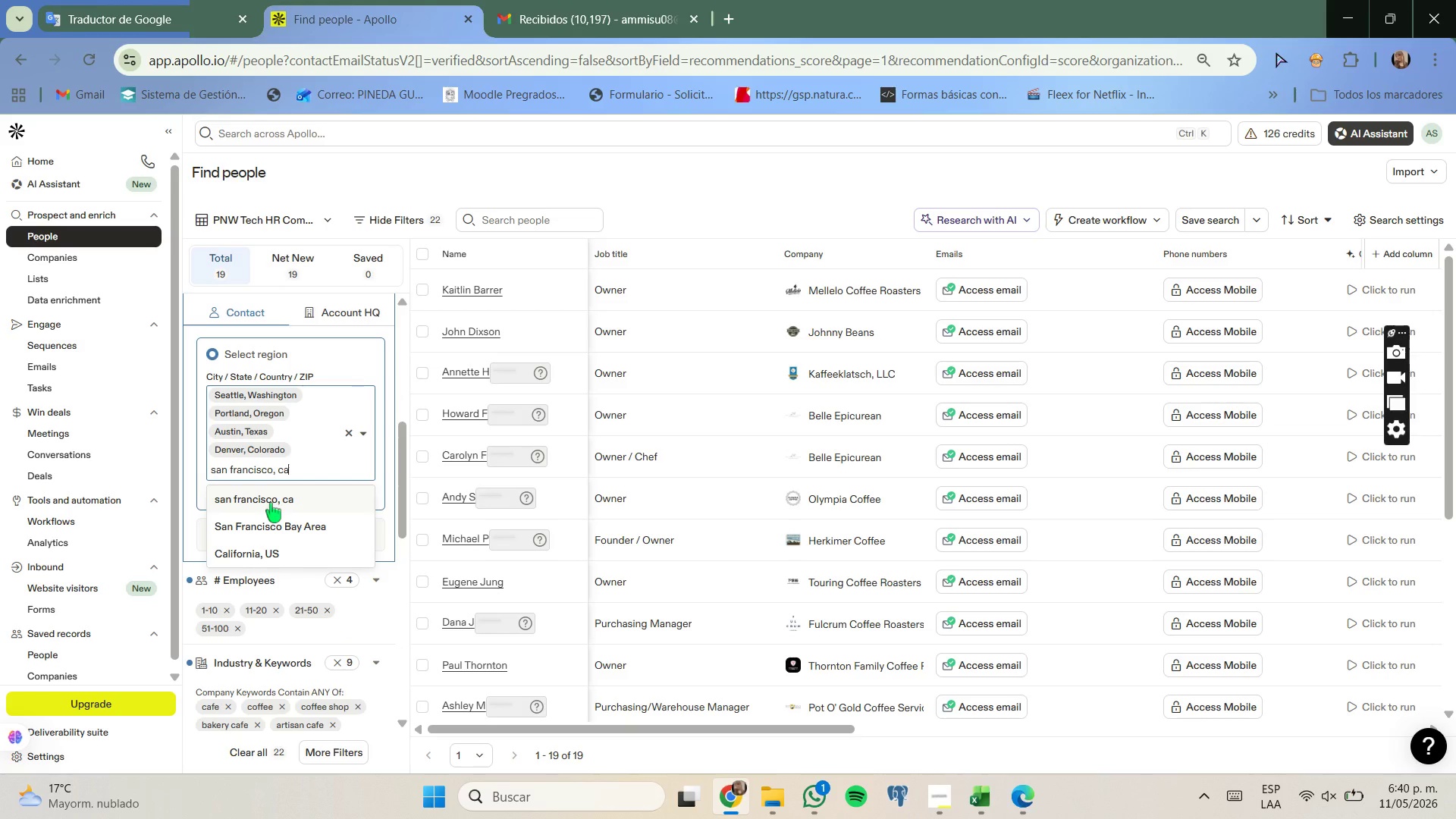 
scroll: coordinate [526, 537], scroll_direction: up, amount: 7.0
 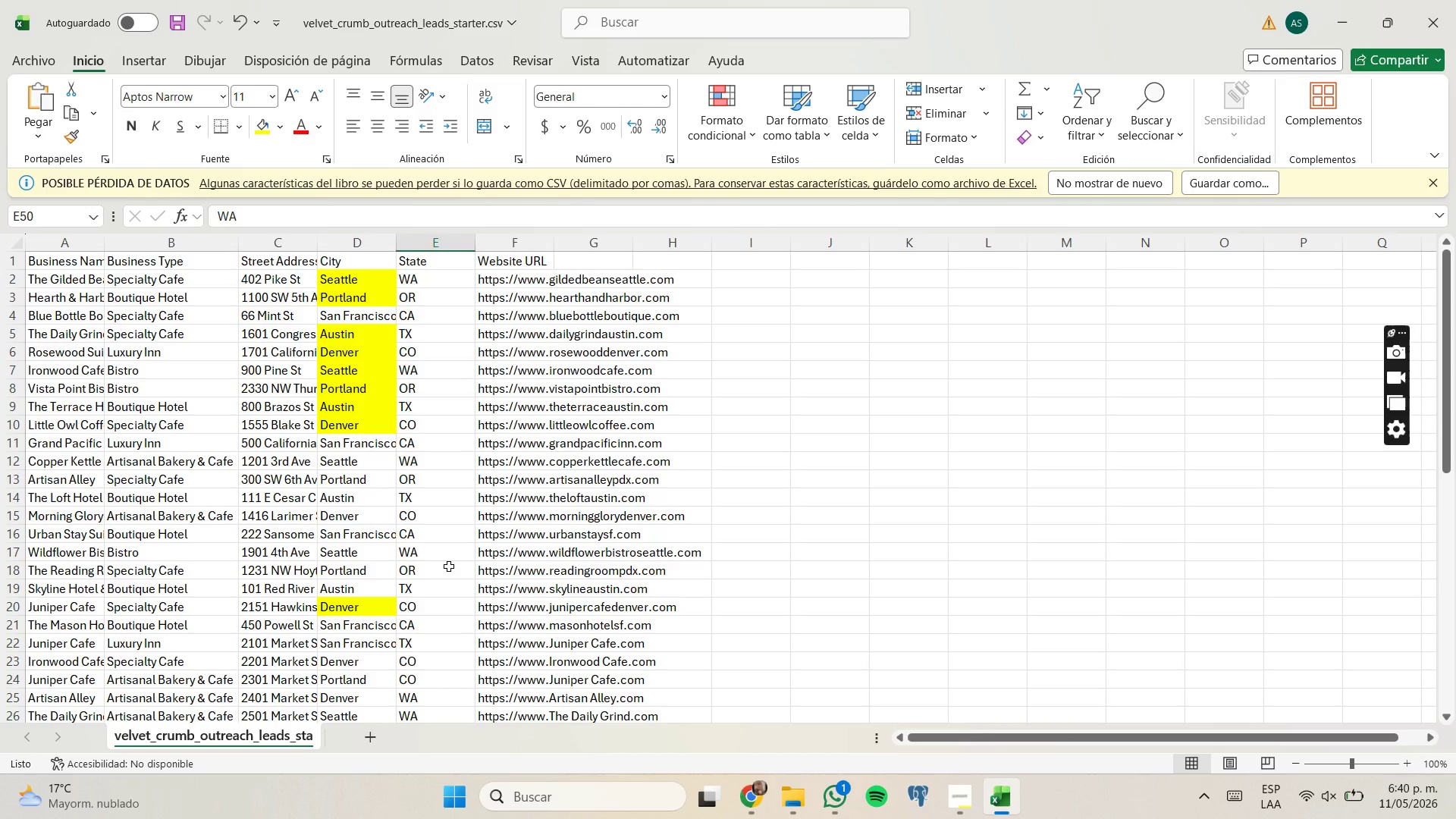 
wait(7.05)
 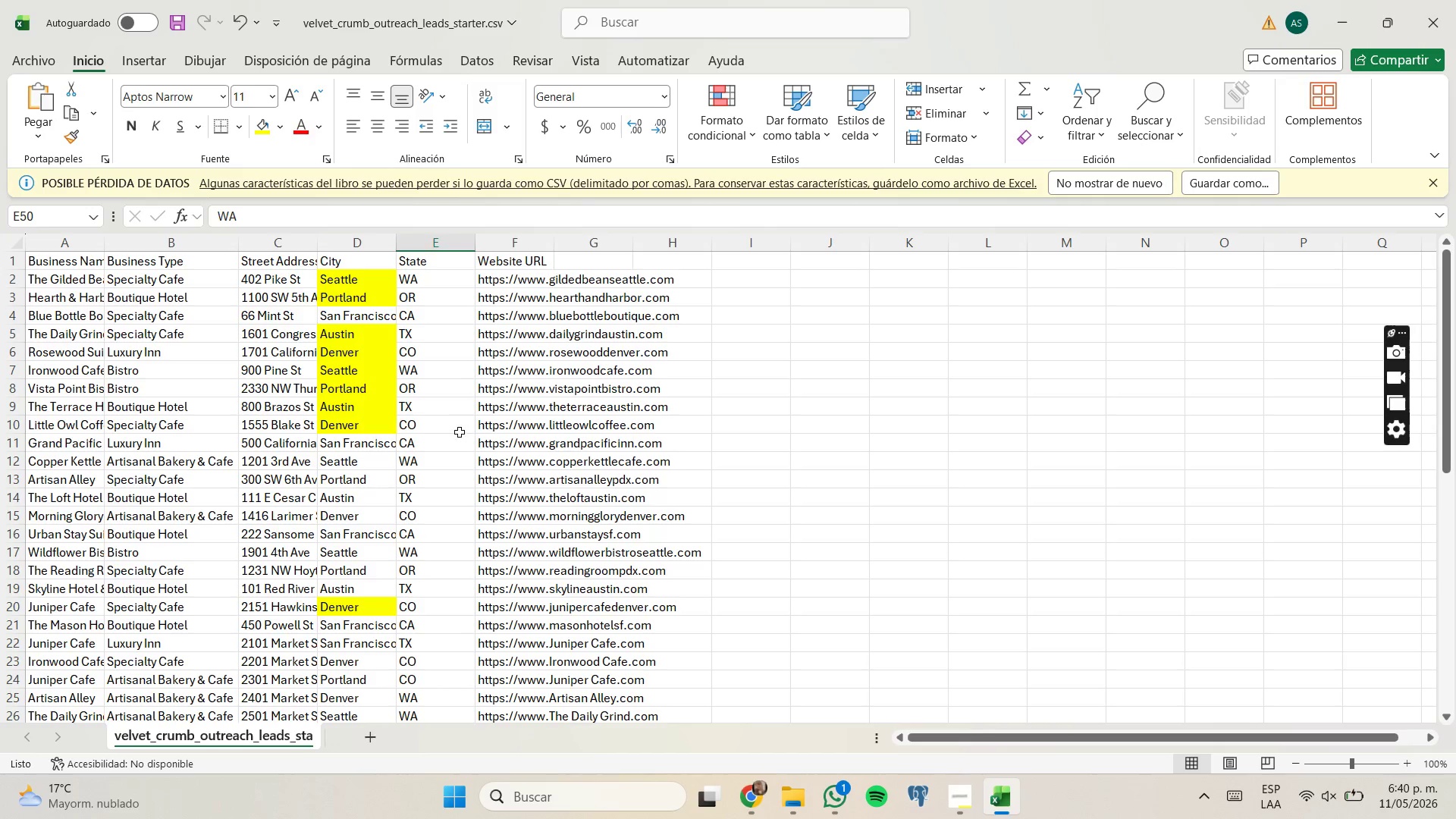 
scroll: coordinate [449, 567], scroll_direction: none, amount: 0.0
 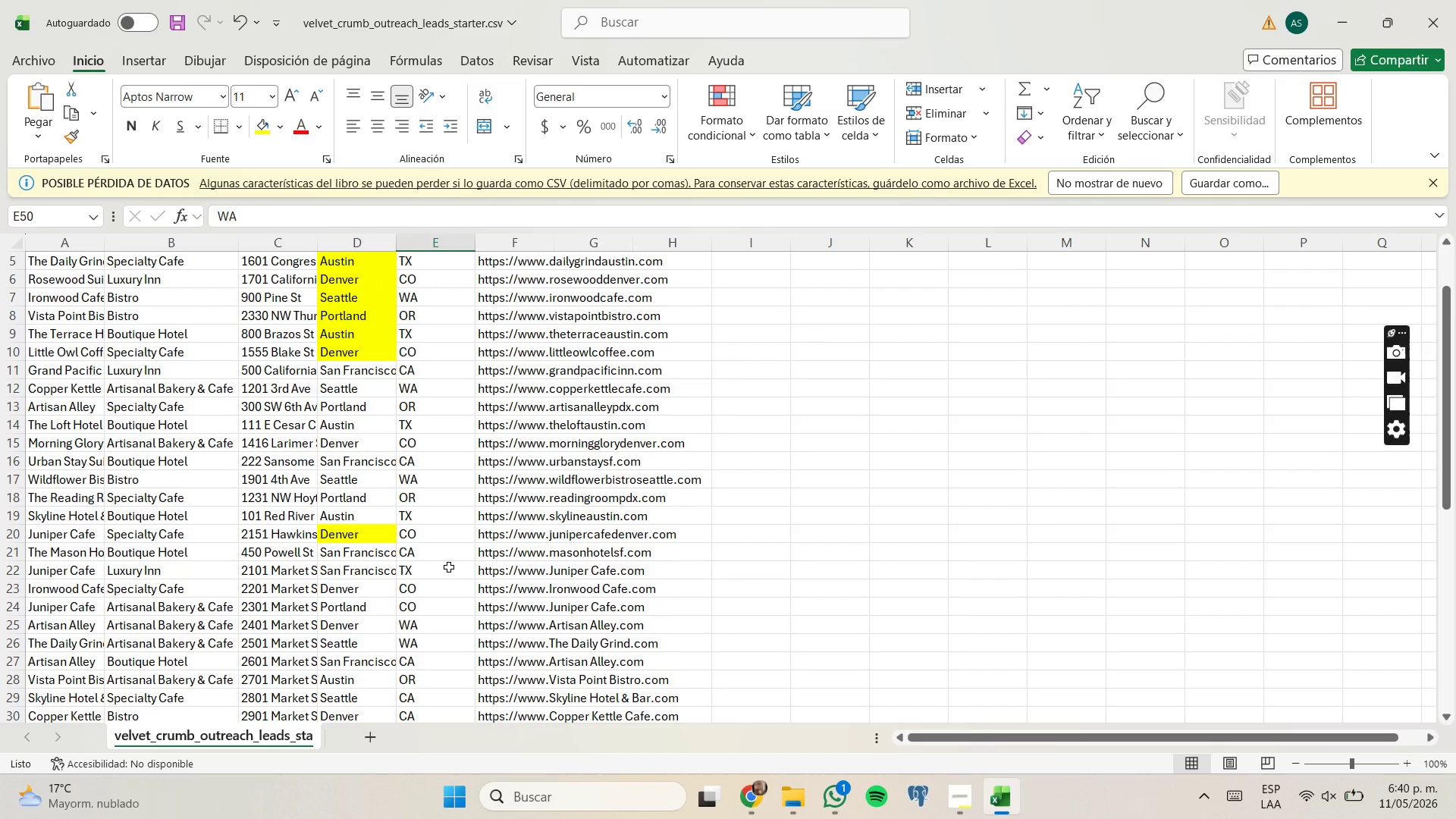 
left_click([449, 570])
 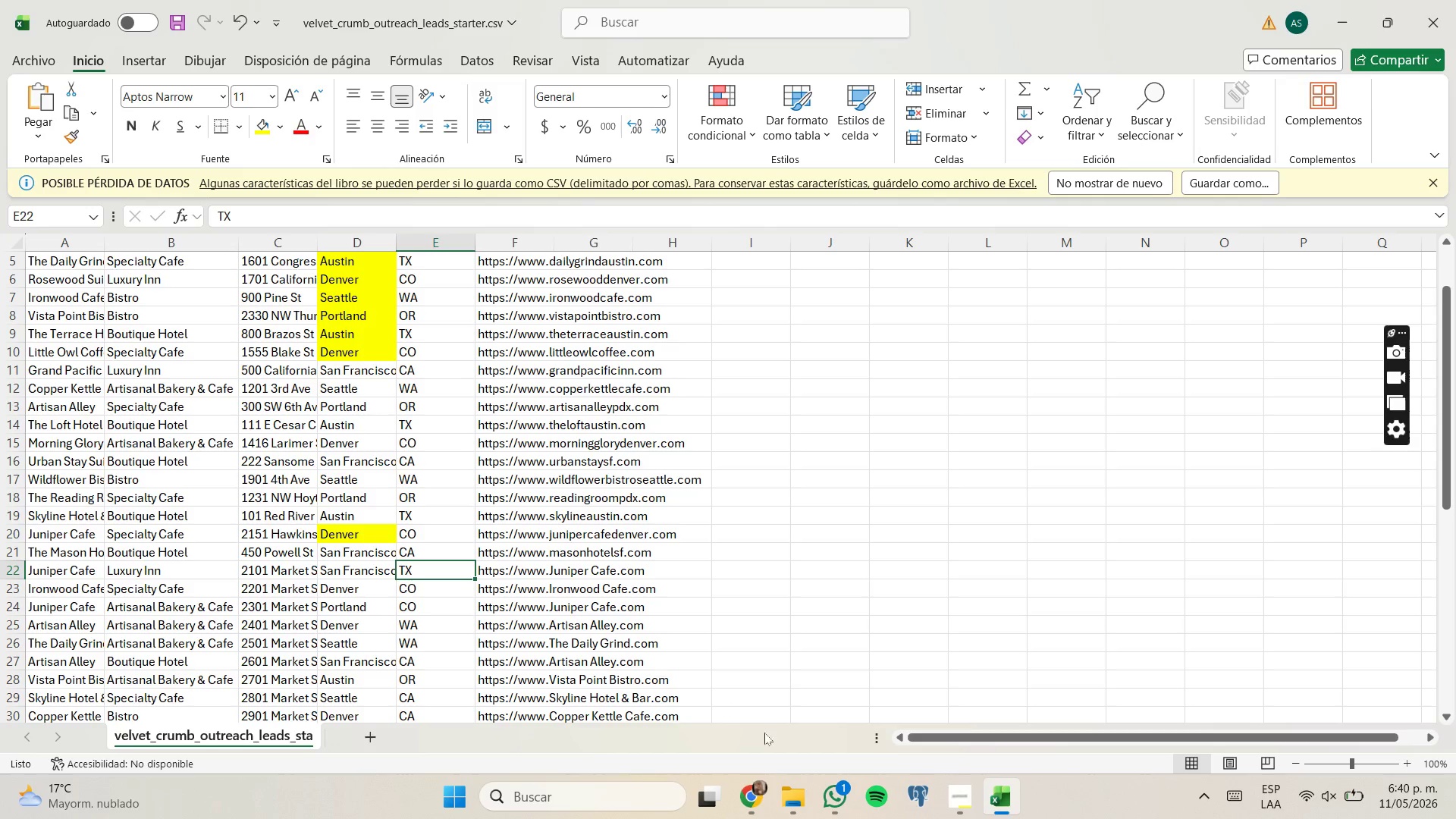 
wait(5.49)
 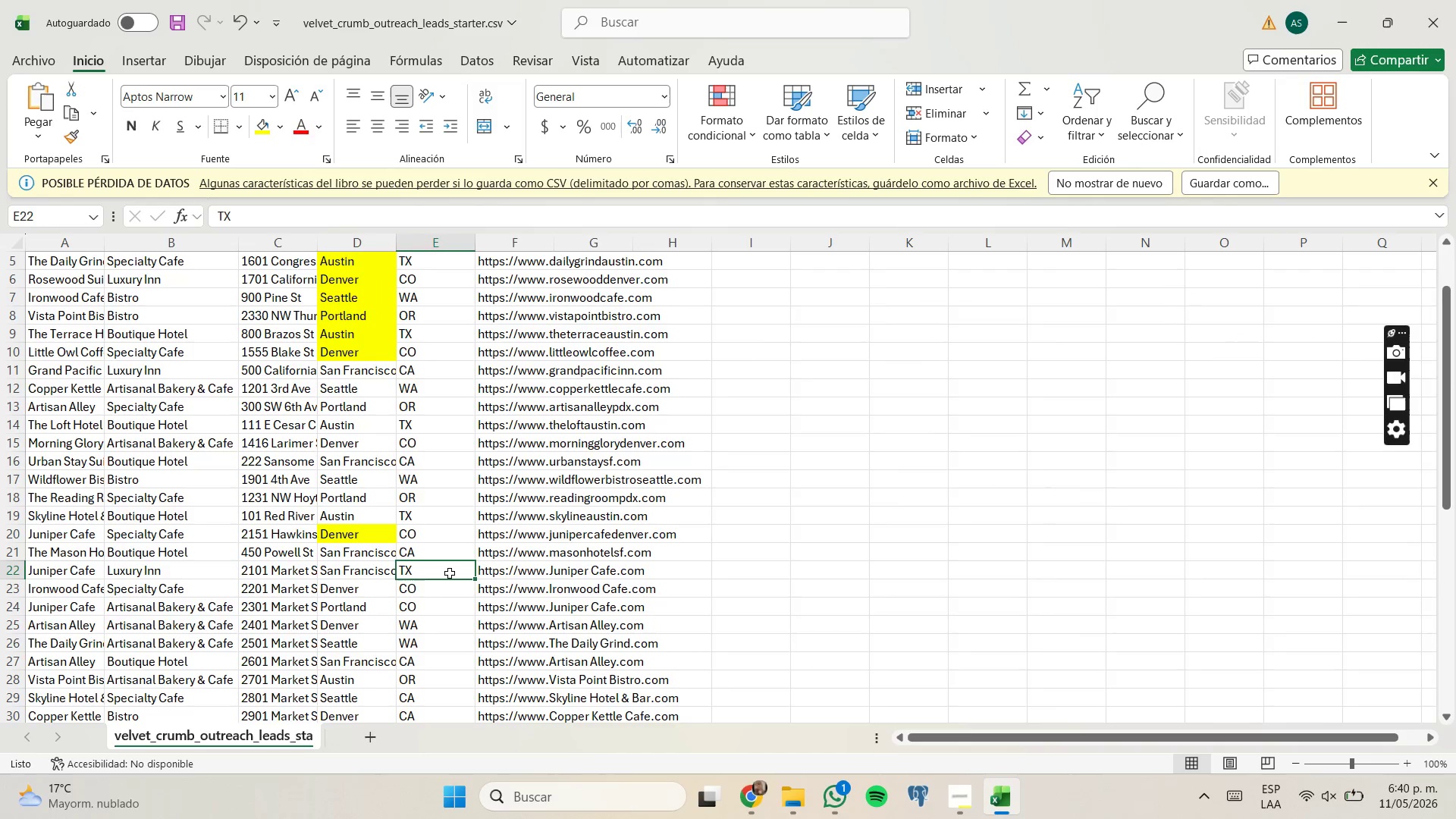 
mouse_move([900, 796])
 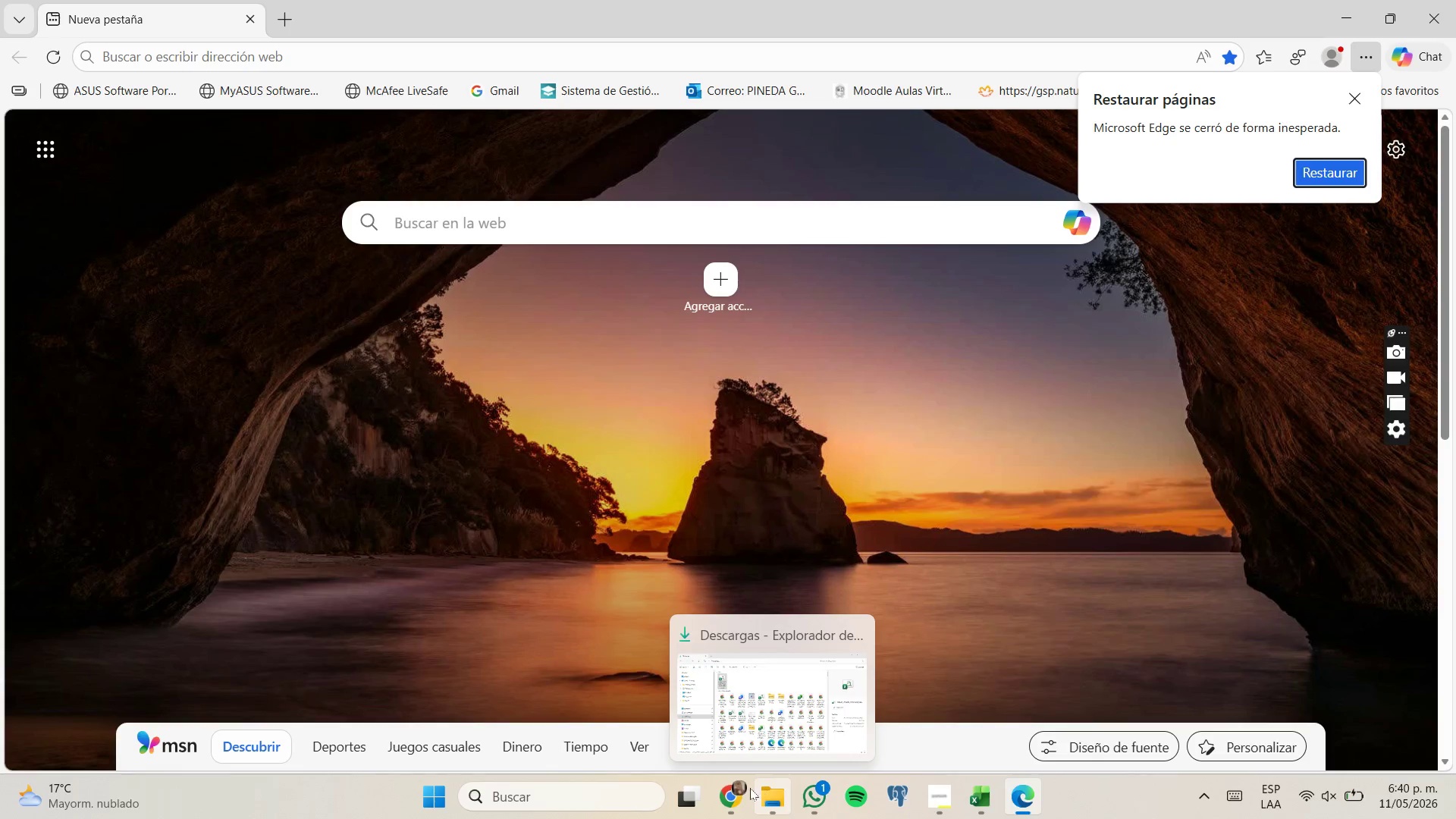 
left_click([748, 788])
 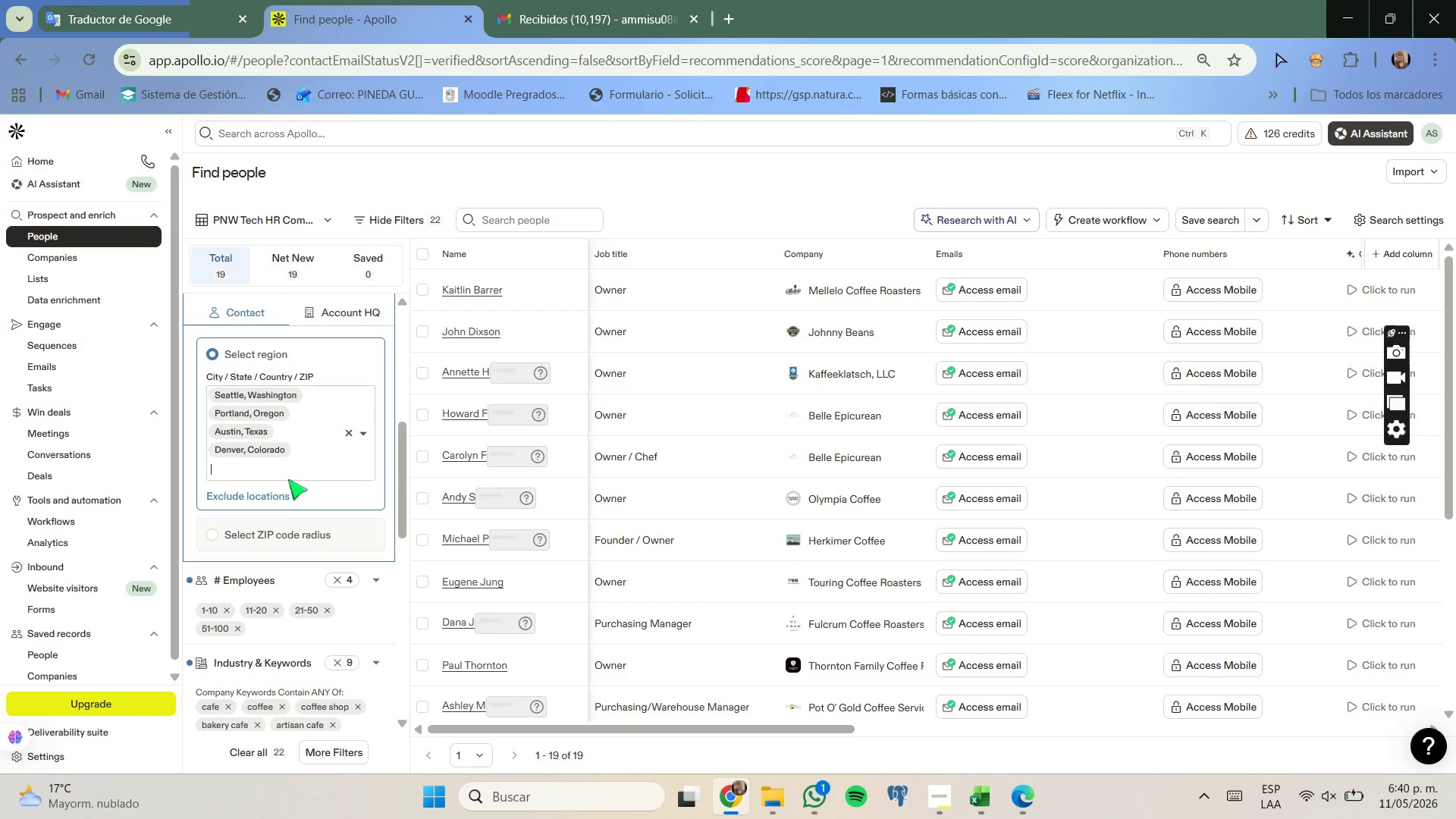 
scroll: coordinate [337, 437], scroll_direction: none, amount: 0.0
 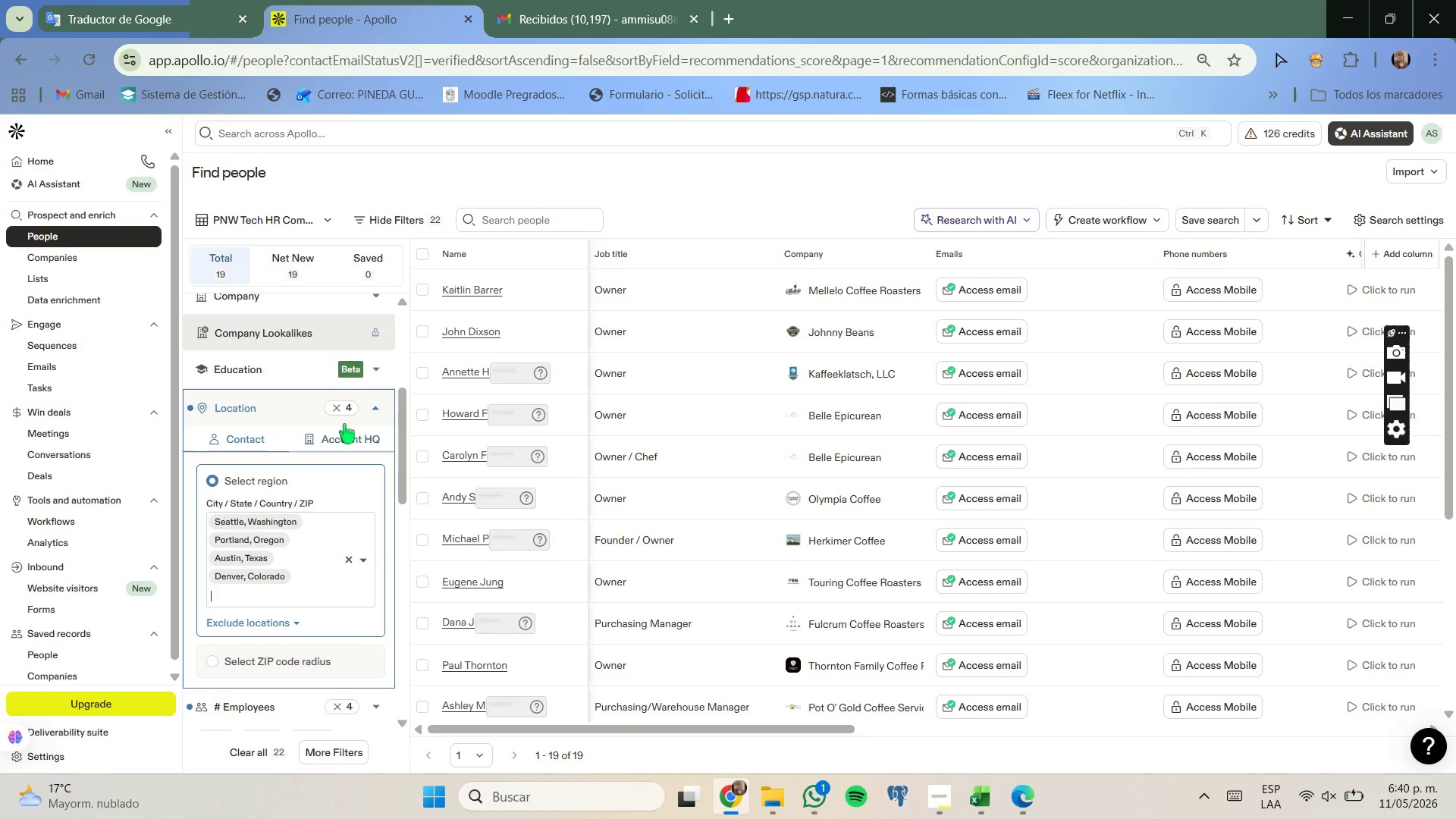 
left_click([375, 413])
 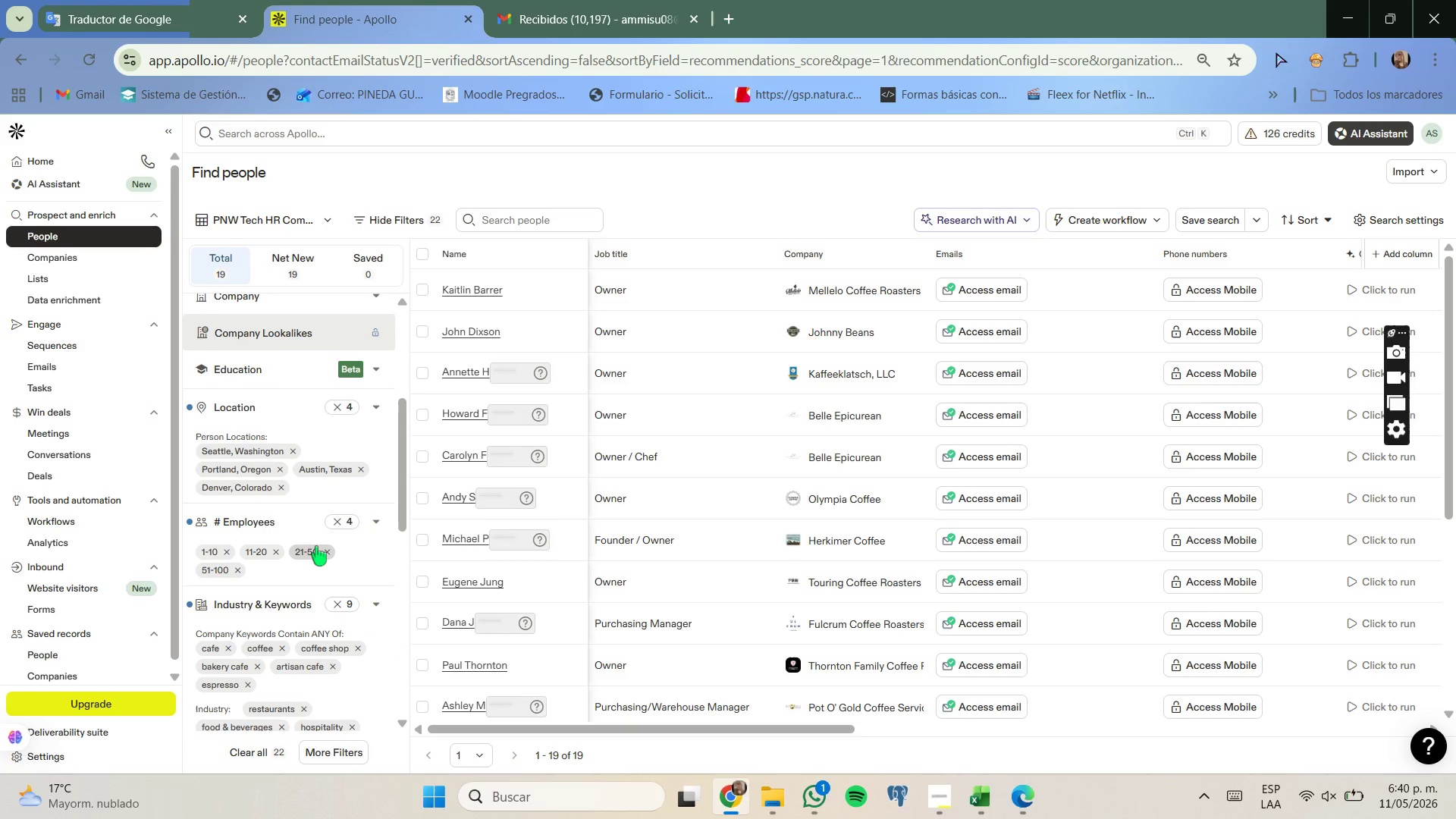 
scroll: coordinate [316, 546], scroll_direction: down, amount: 1.0
 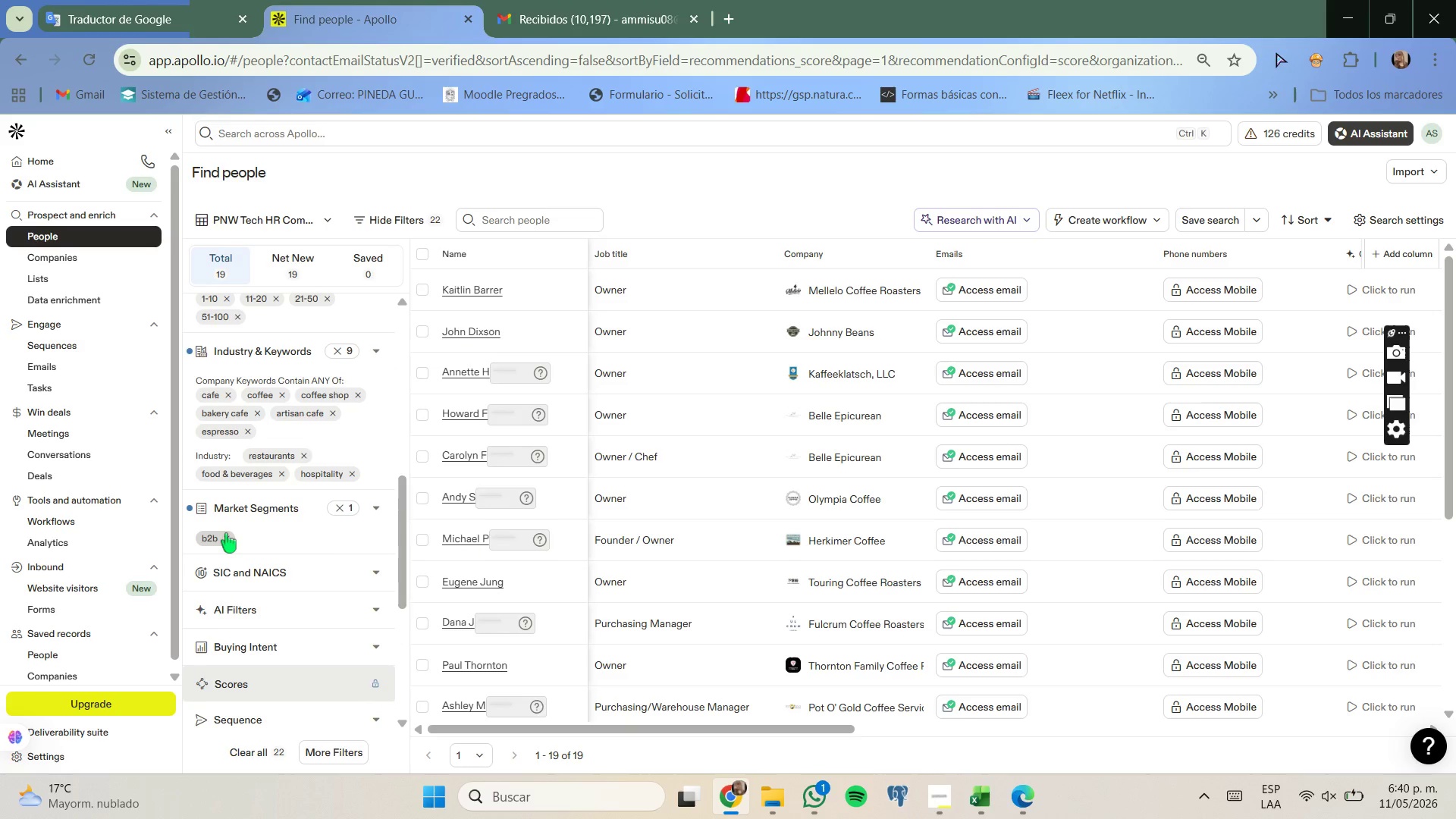 
left_click([226, 533])
 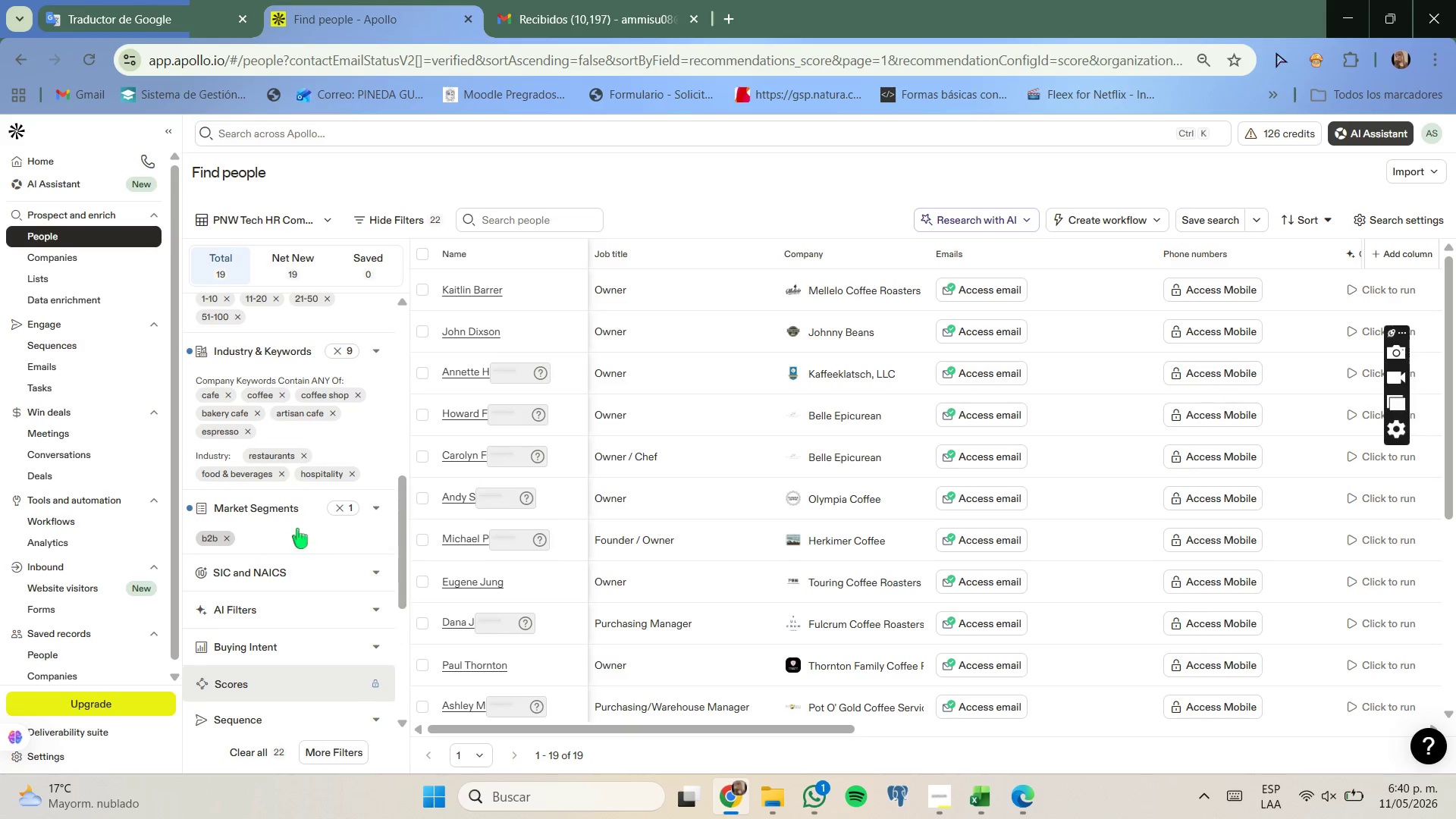 
mouse_move([334, 531])
 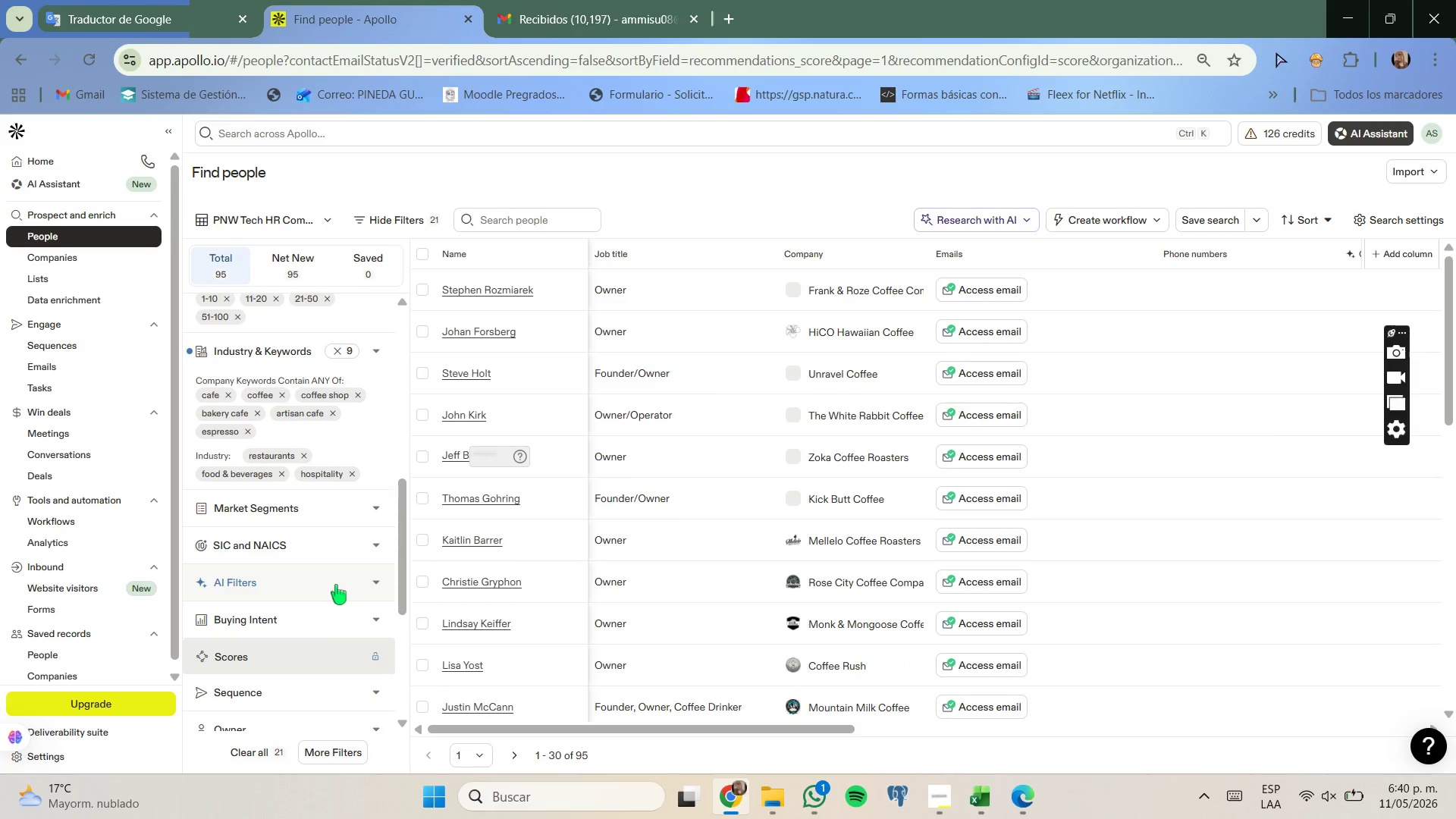 
scroll: coordinate [336, 585], scroll_direction: up, amount: 1.0
 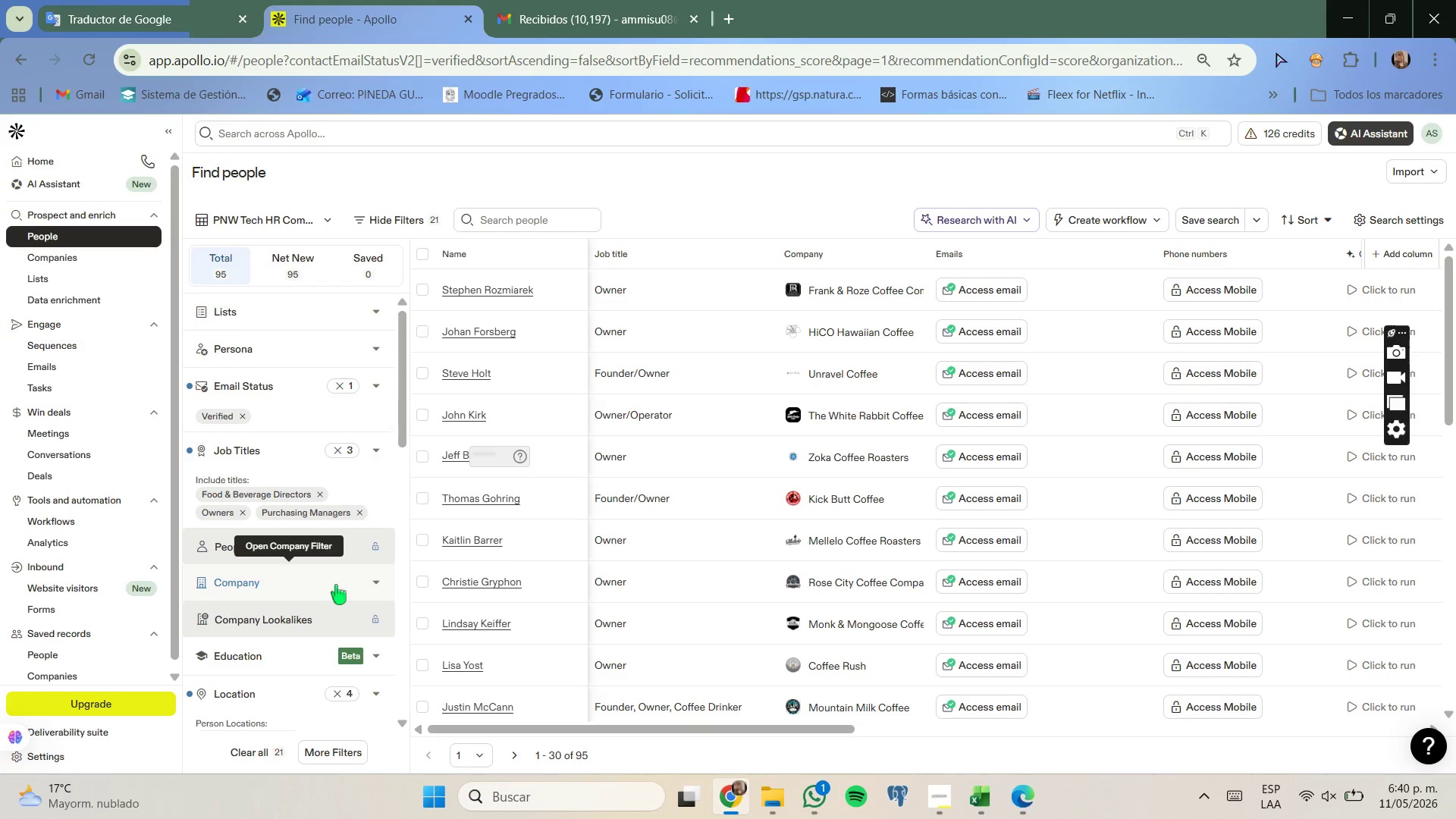 
scroll: coordinate [289, 465], scroll_direction: none, amount: 0.0
 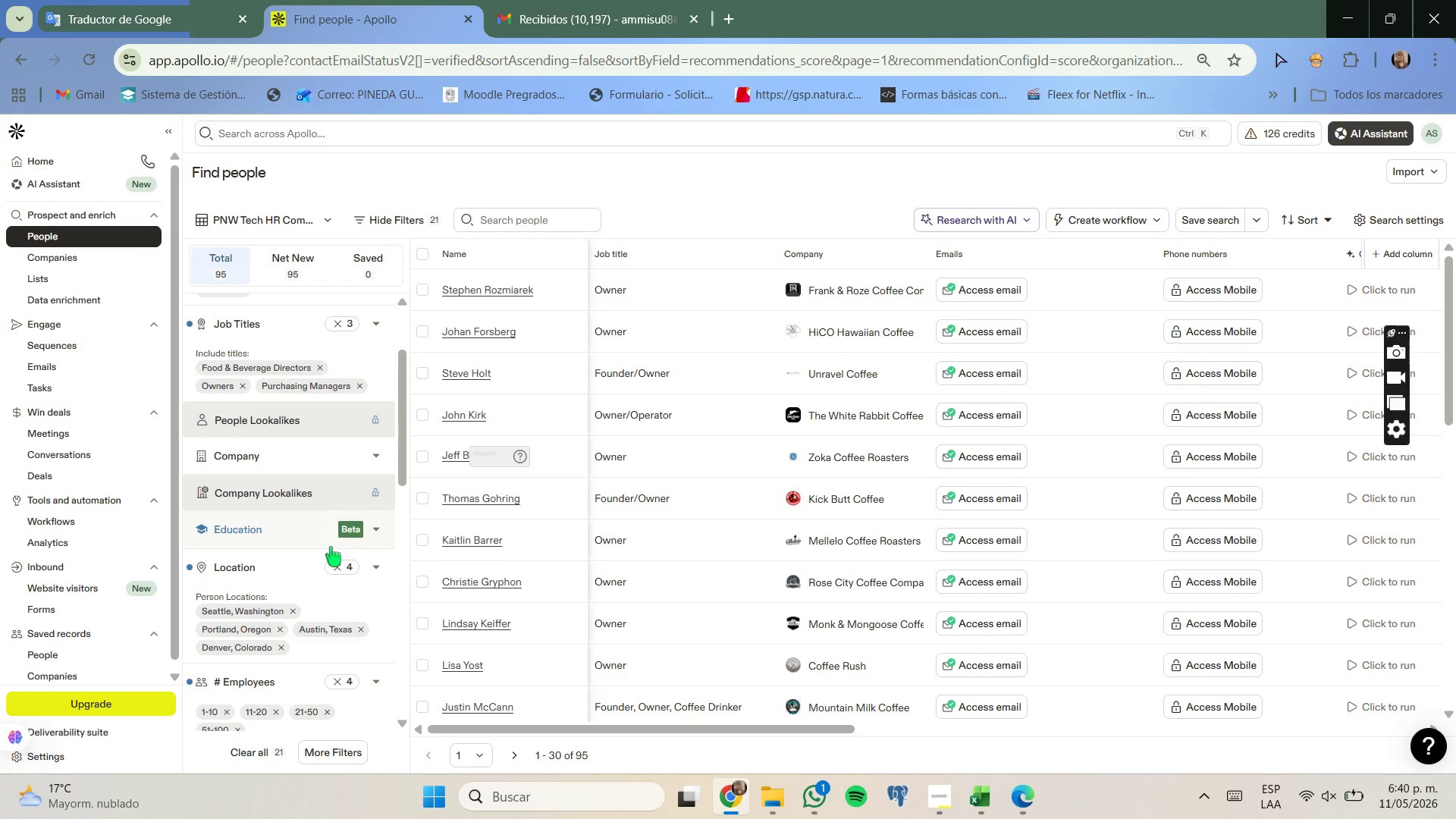 
scroll: coordinate [312, 612], scroll_direction: down, amount: 2.0
 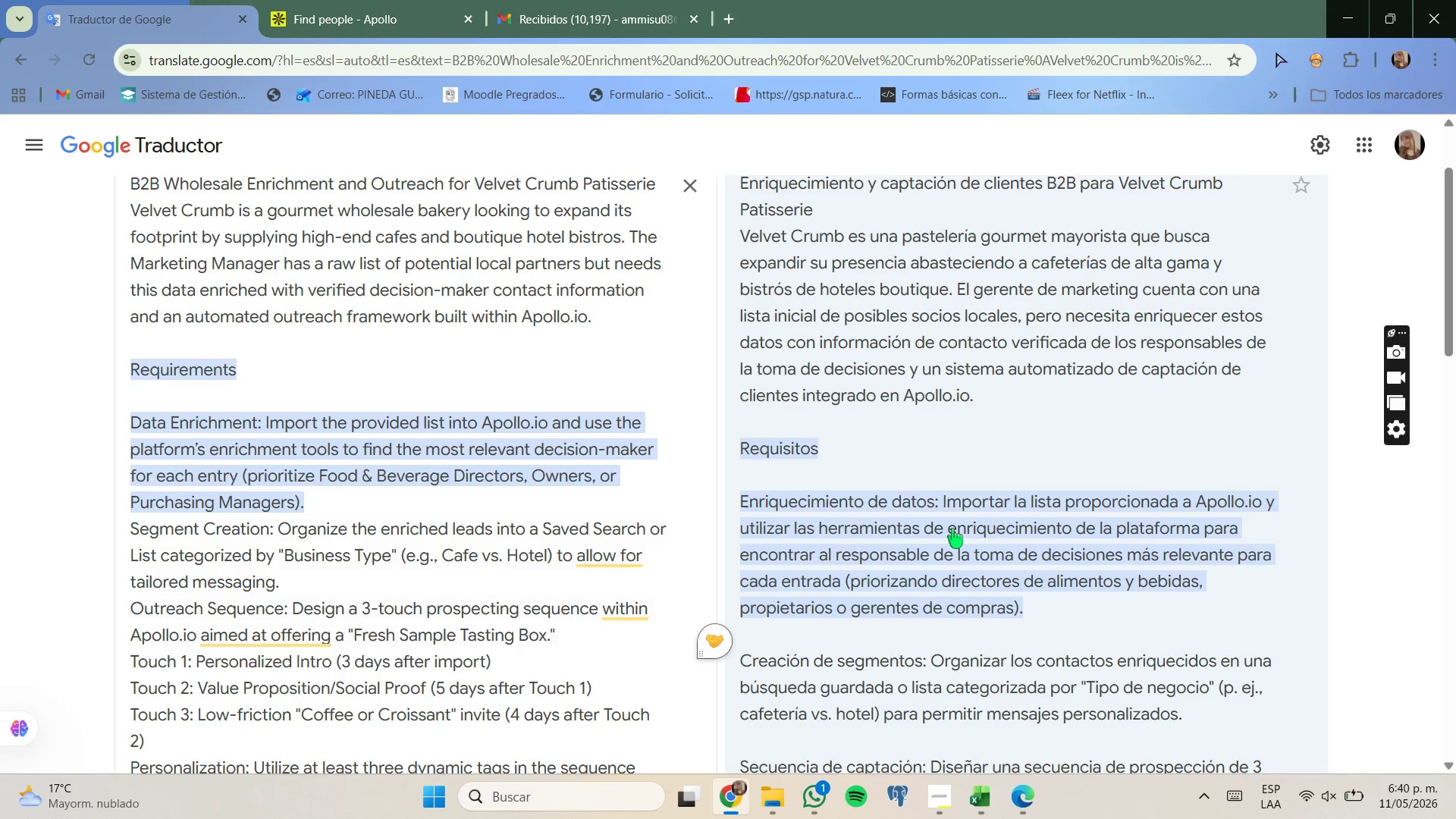 
wait(10.34)
 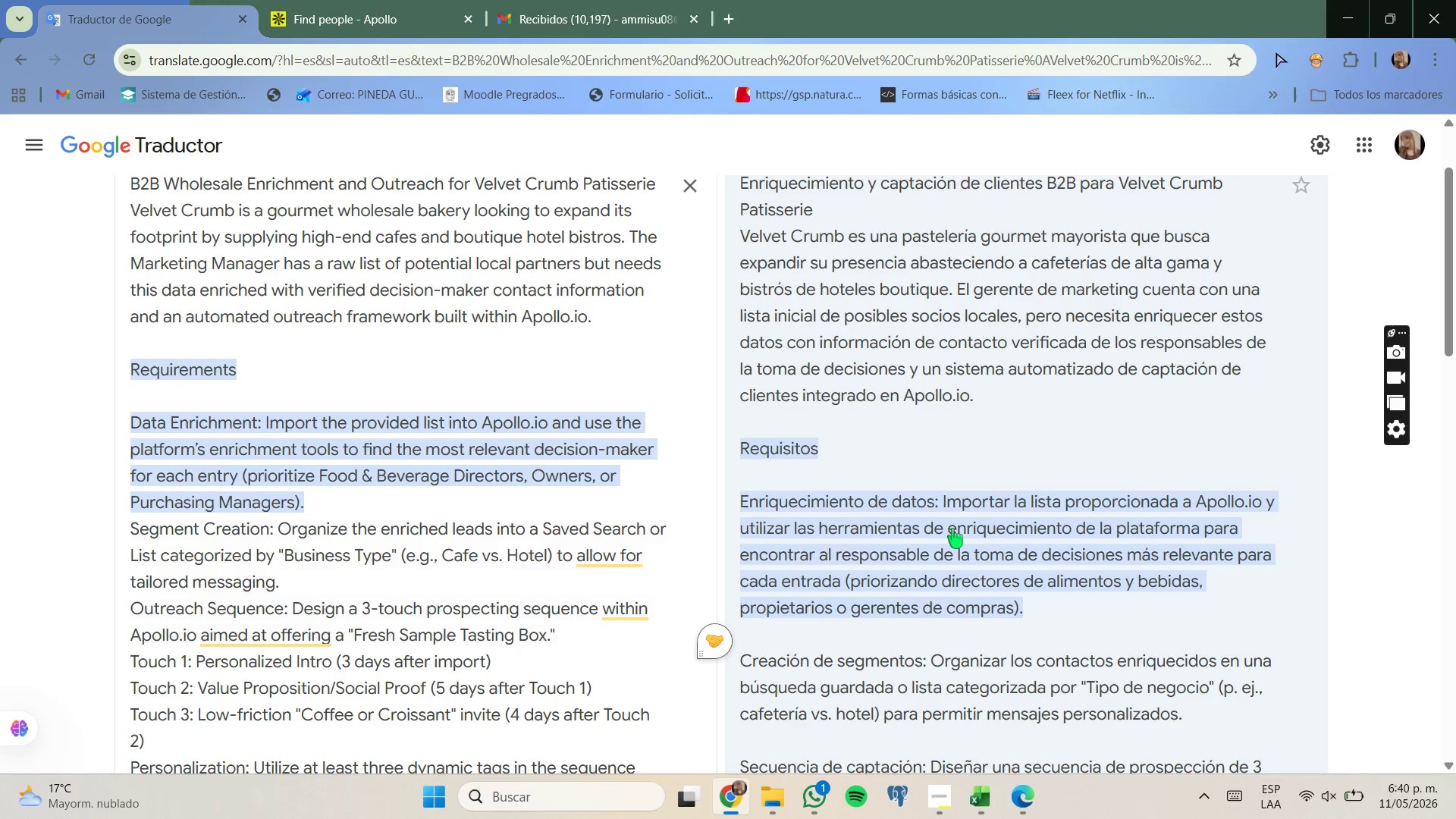 
left_click_drag(start_coordinate=[822, 291], to_coordinate=[947, 298])
 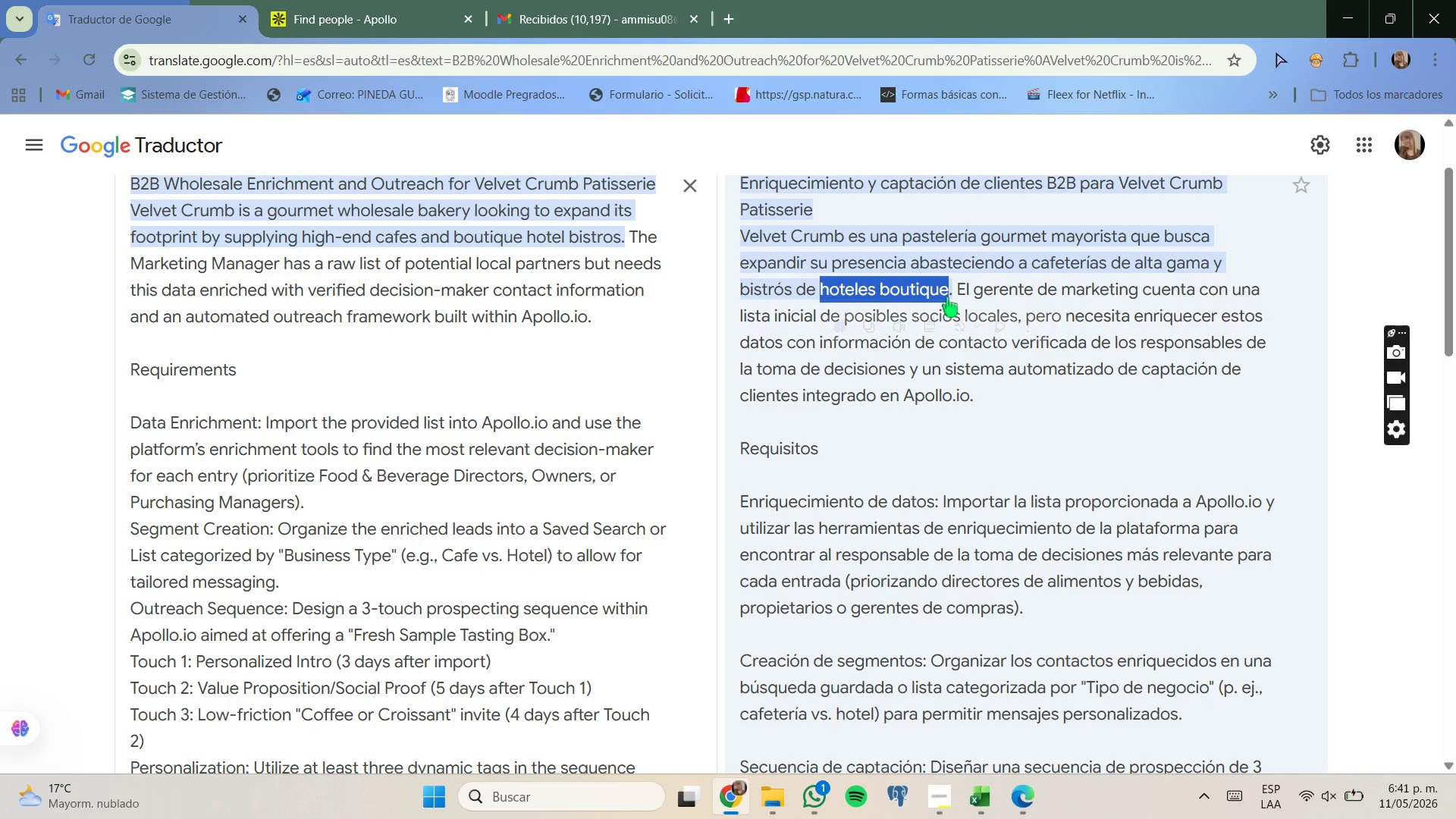 
key(Control+ControlLeft)
 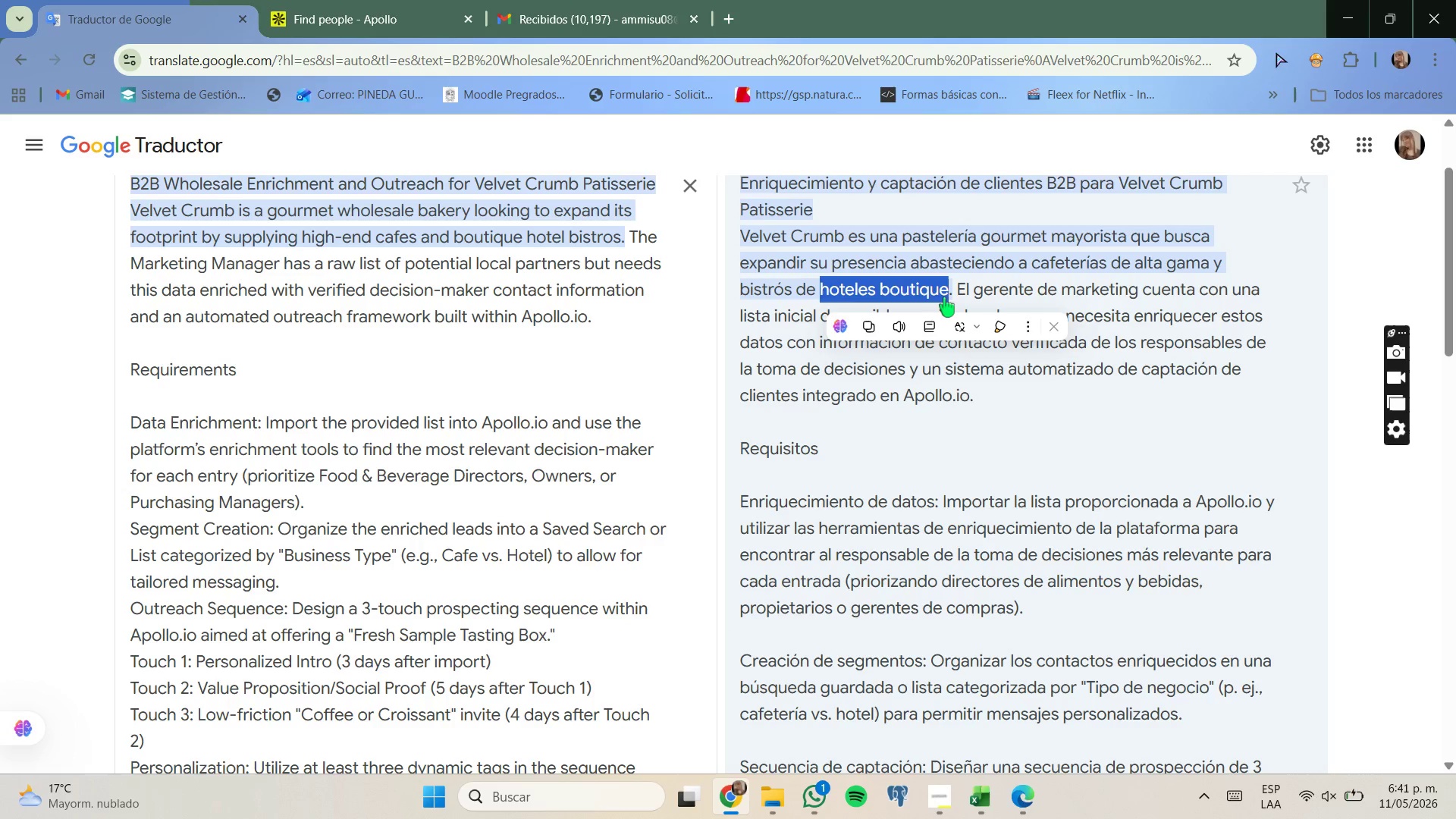 
key(Control+C)
 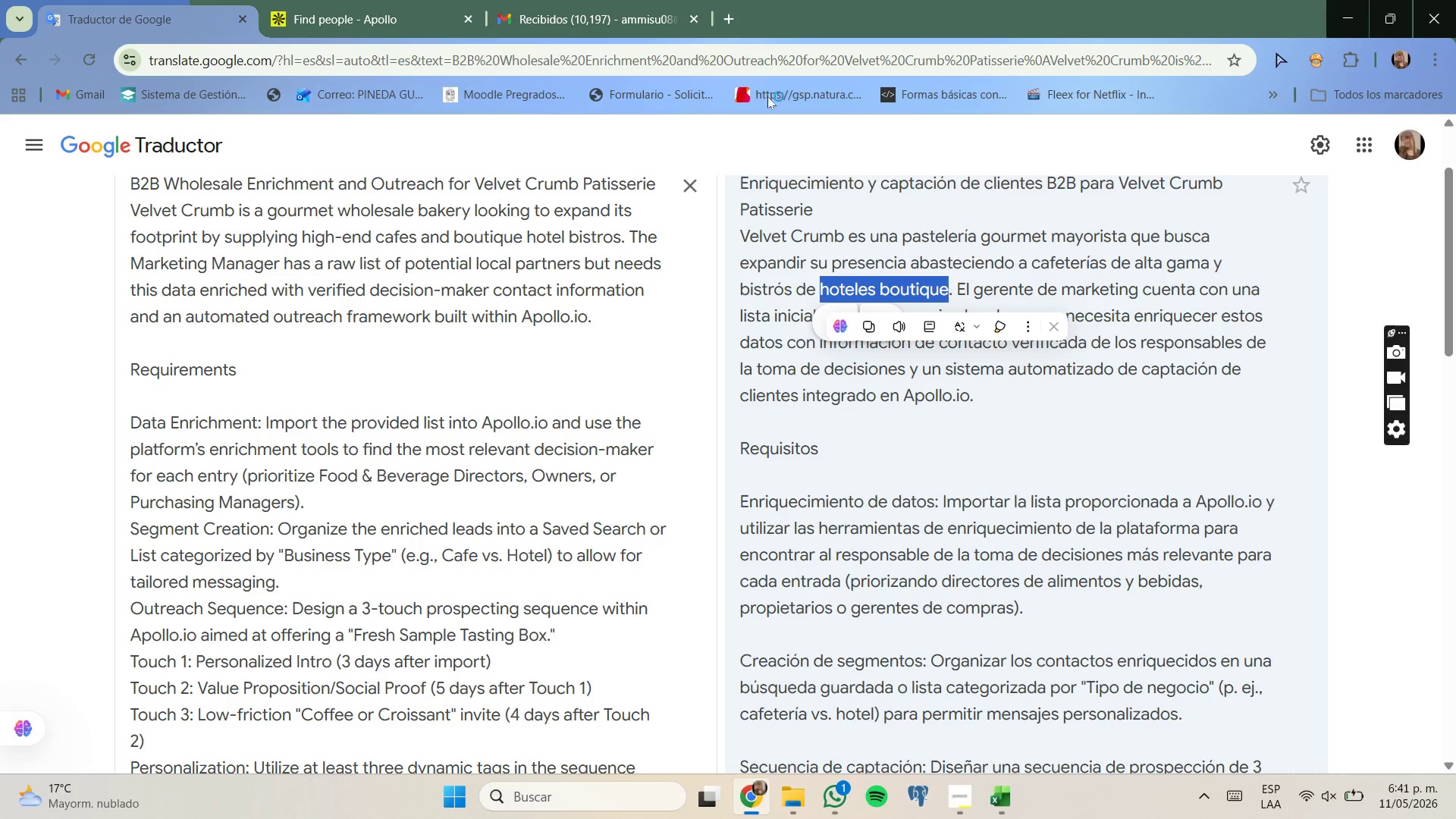 
left_click([734, 24])
 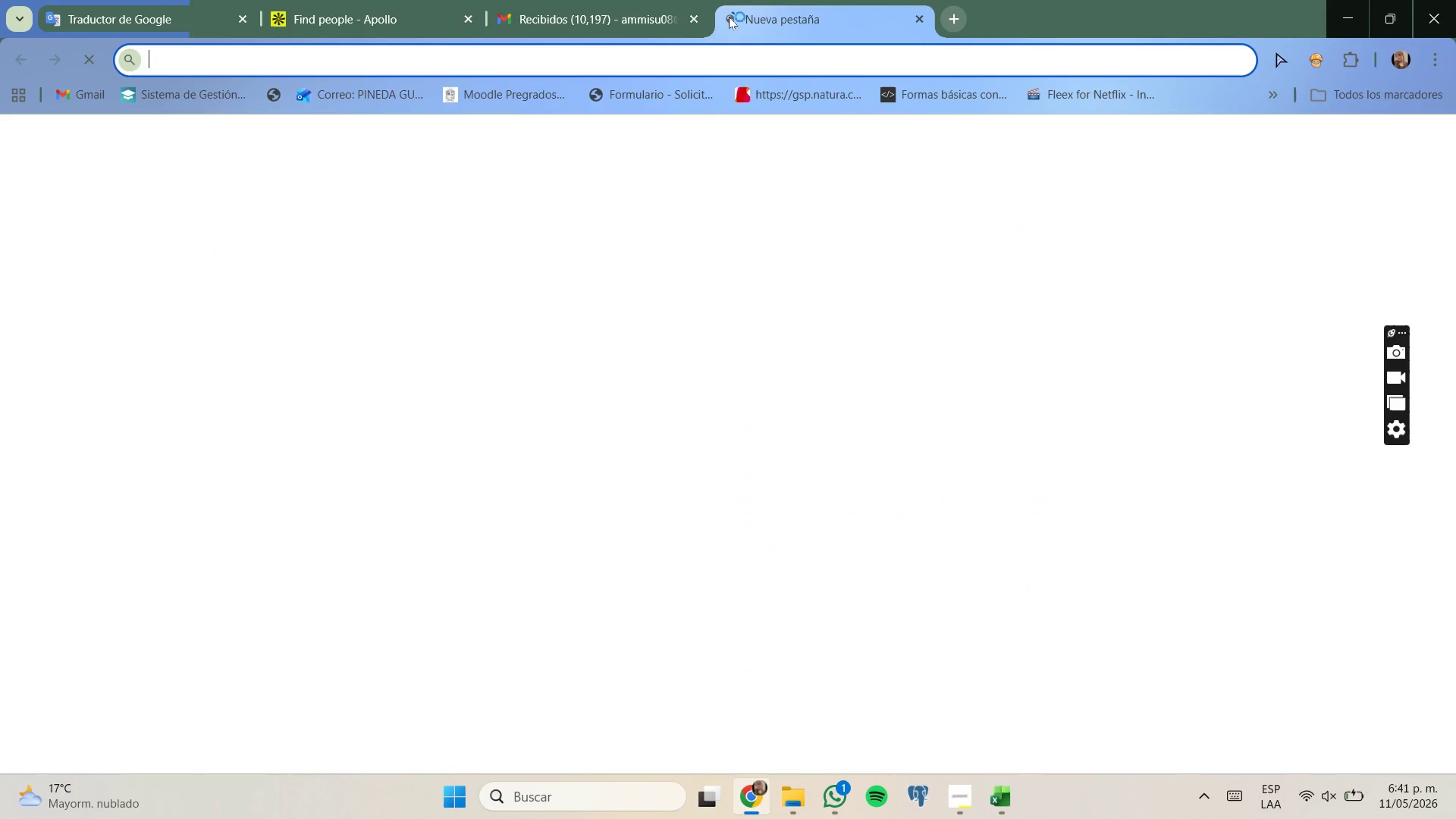 
type(que)
key(Backspace)
key(Backspace)
key(Backspace)
type(g)
 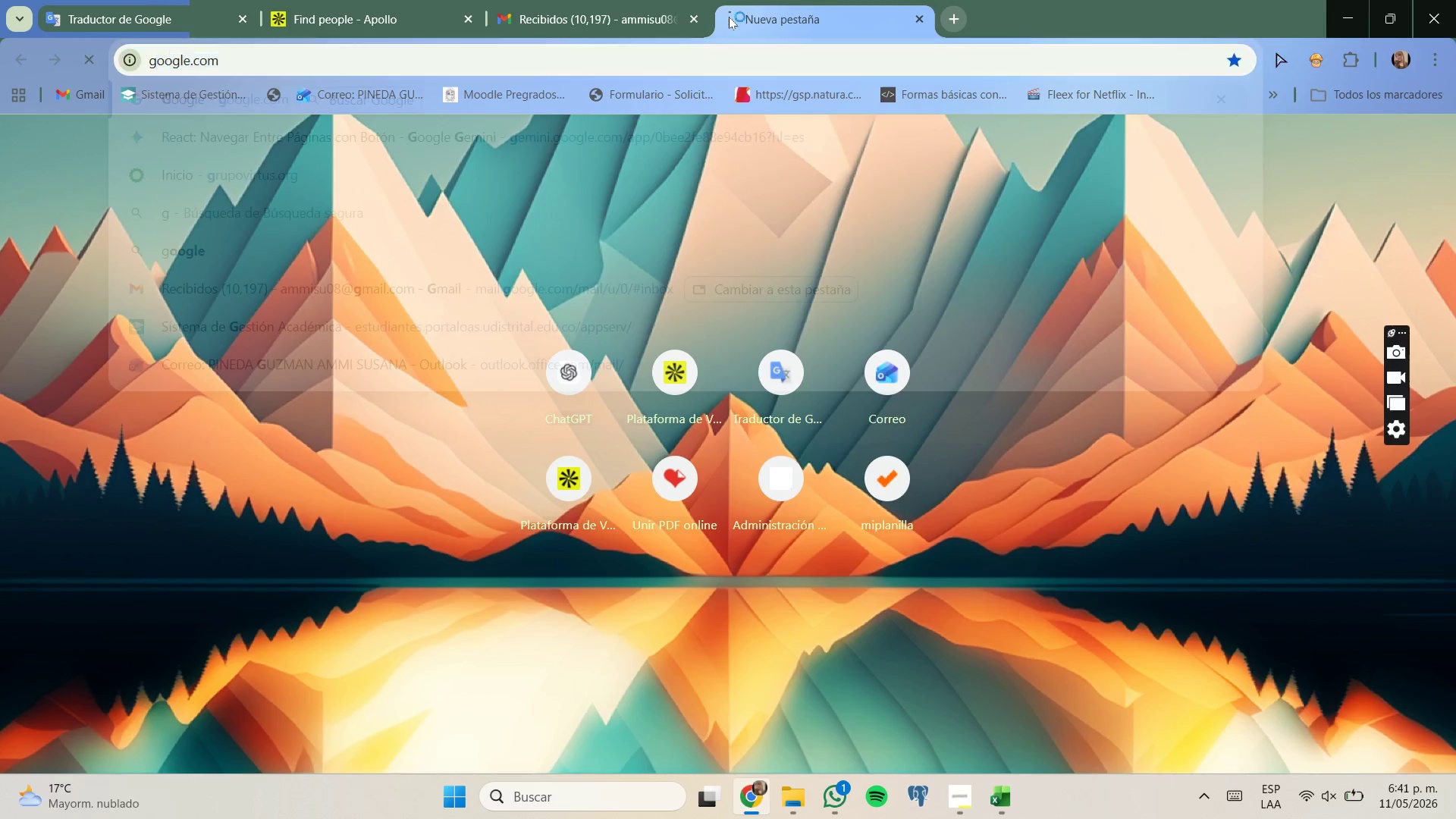 
key(Enter)
 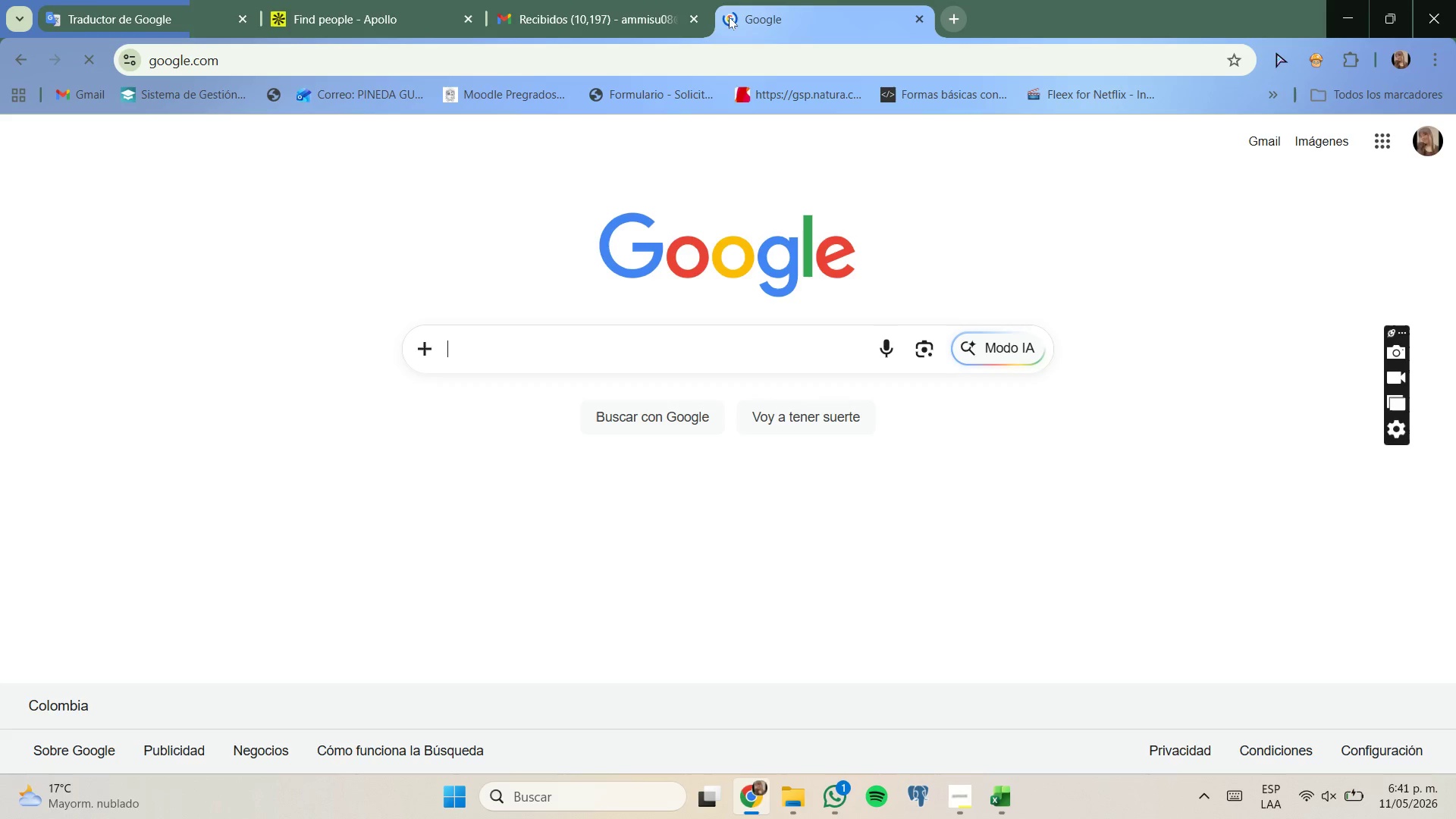 
type(que so n)
key(Backspace)
key(Backspace)
type(n hoteles boutiue)
 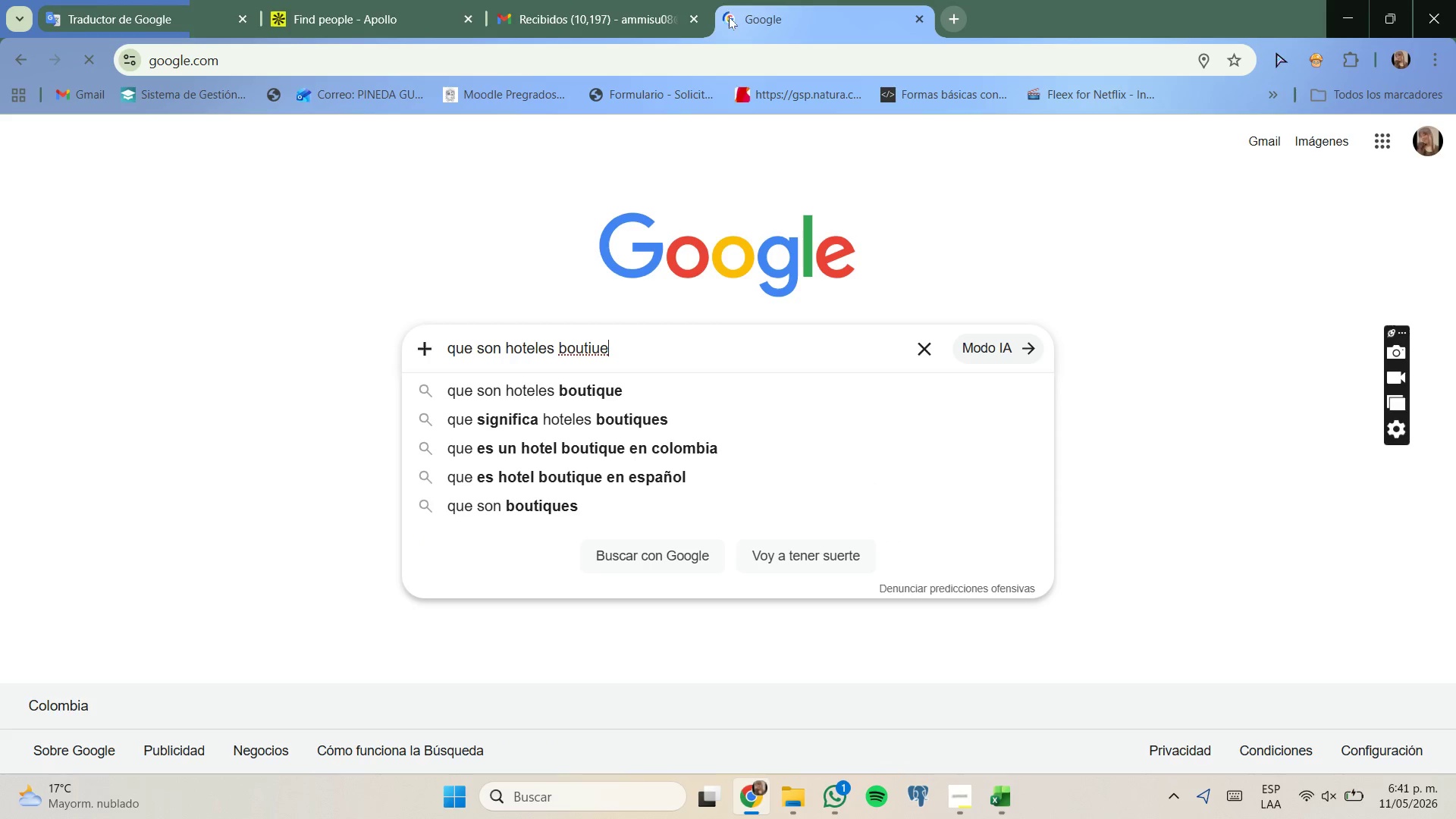 
key(ArrowDown)
 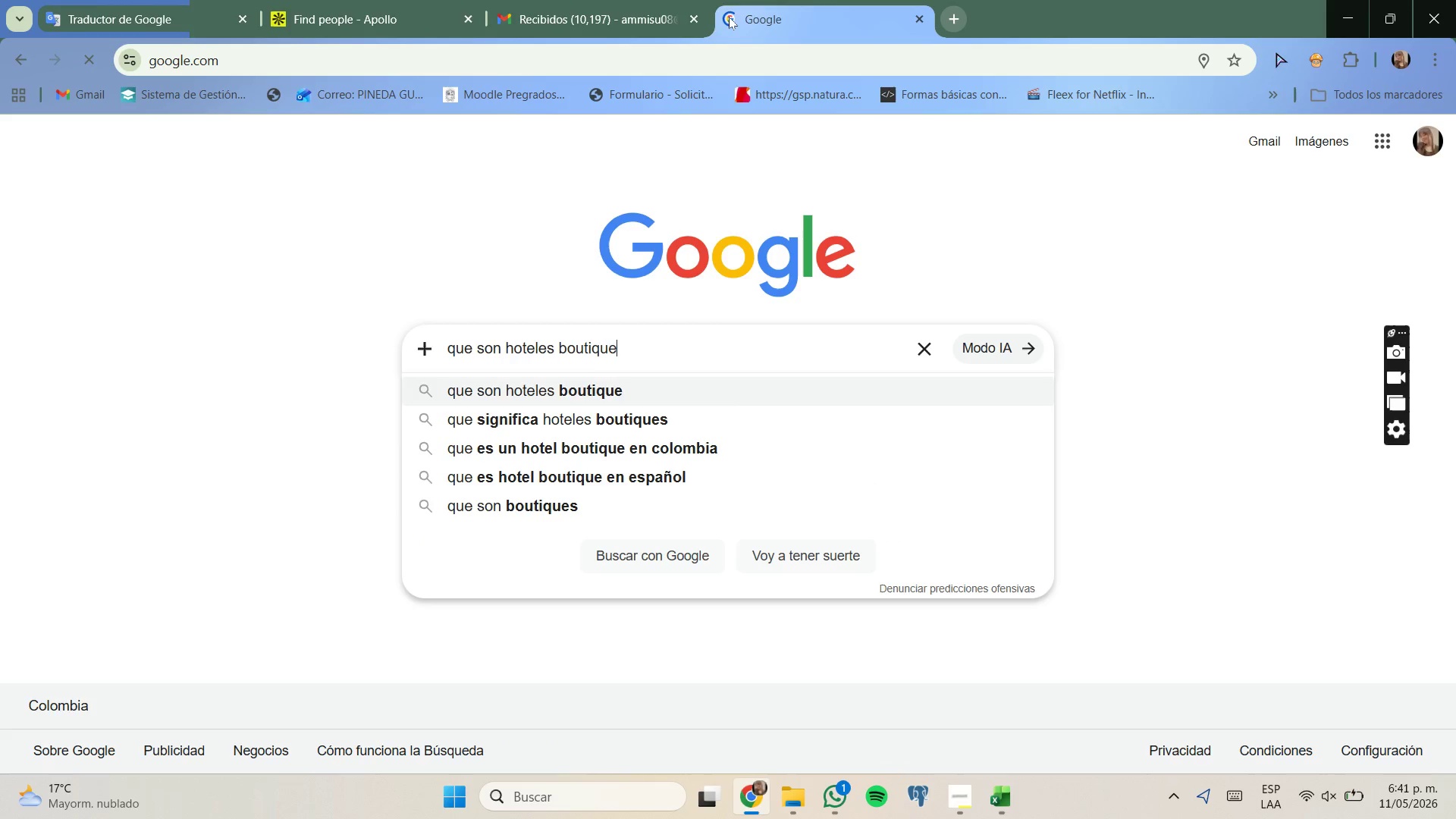 
key(ArrowRight)
 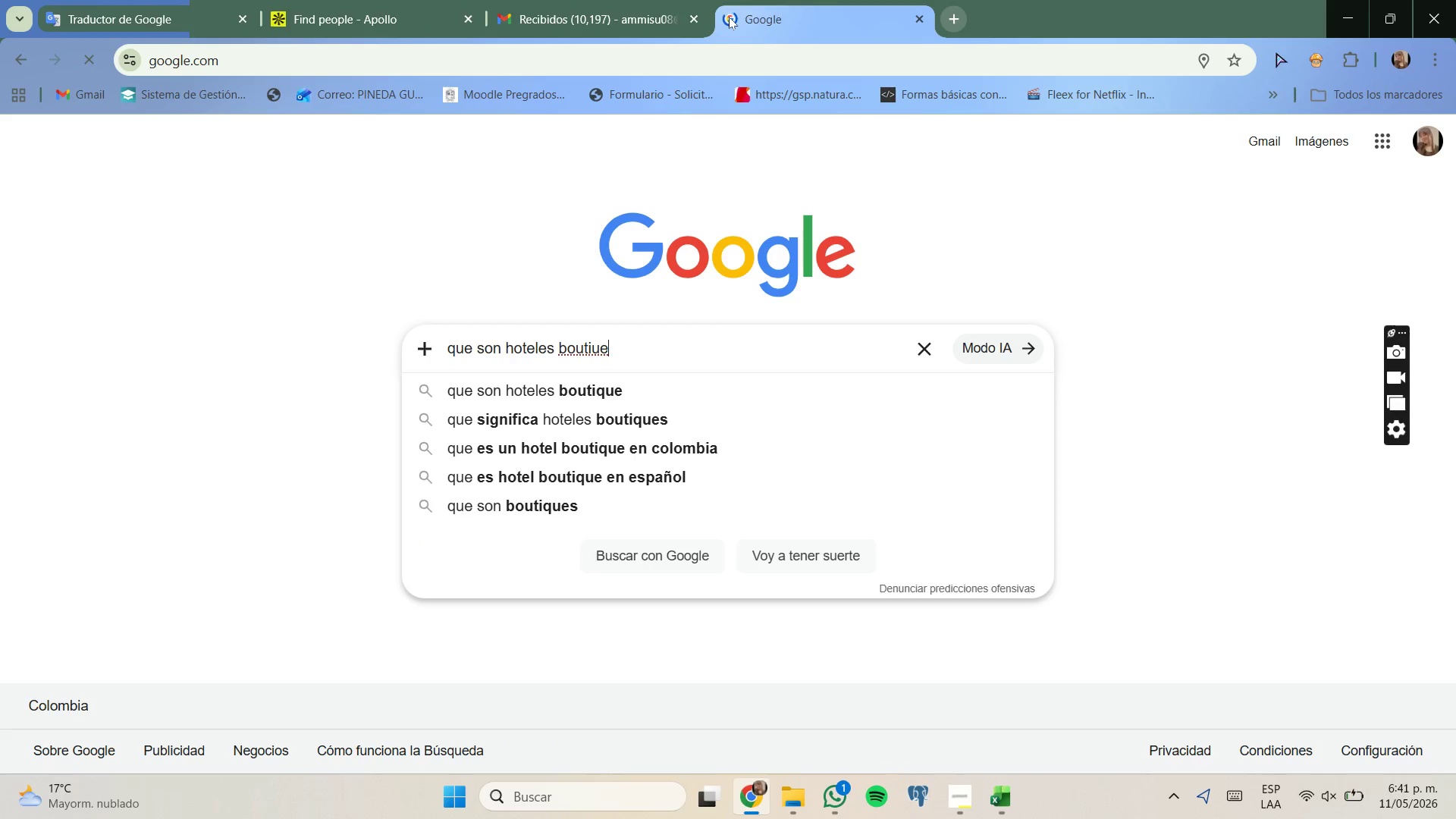 
key(ArrowDown)
 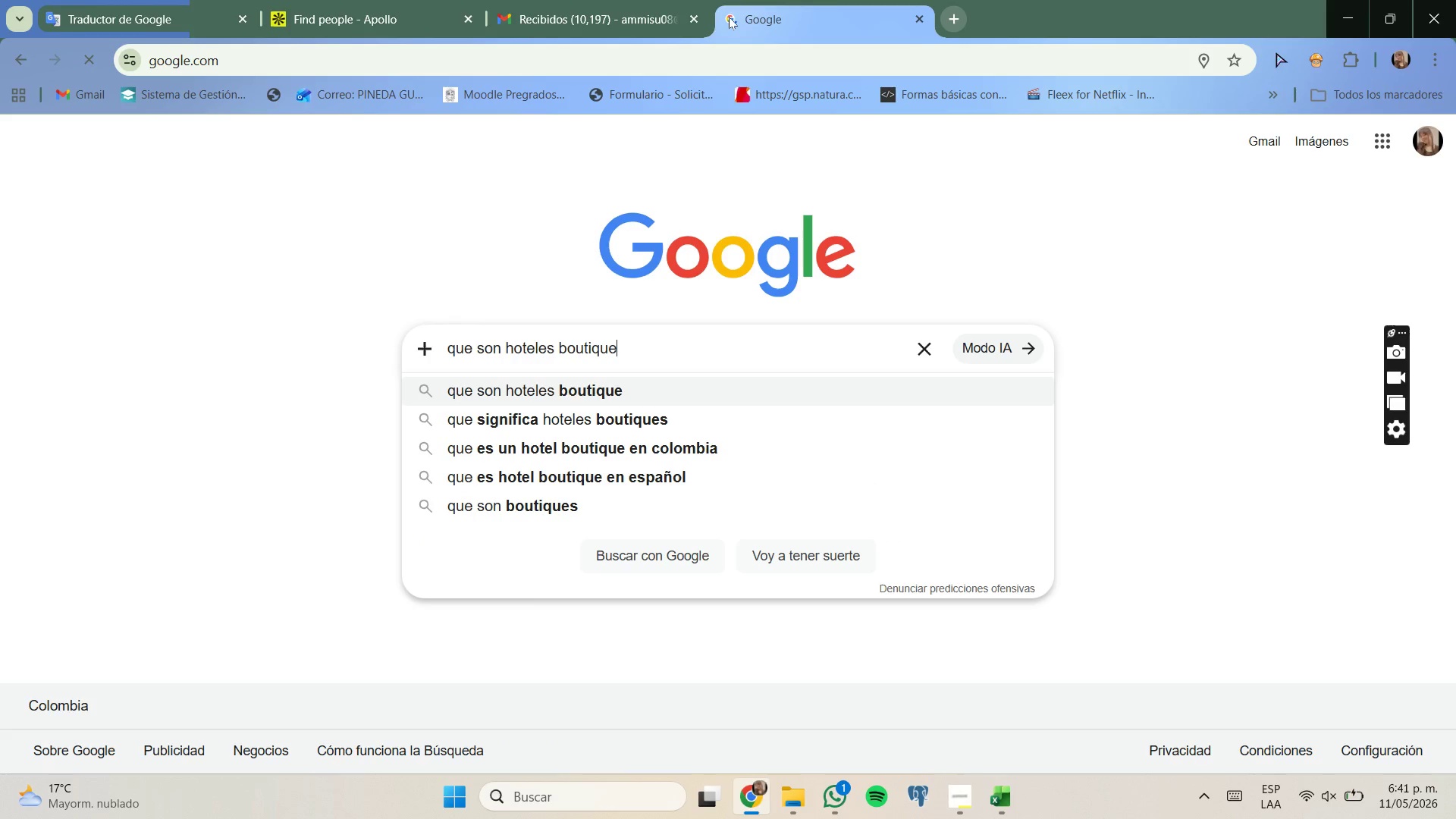 
key(Shift+BracketLeft)
 